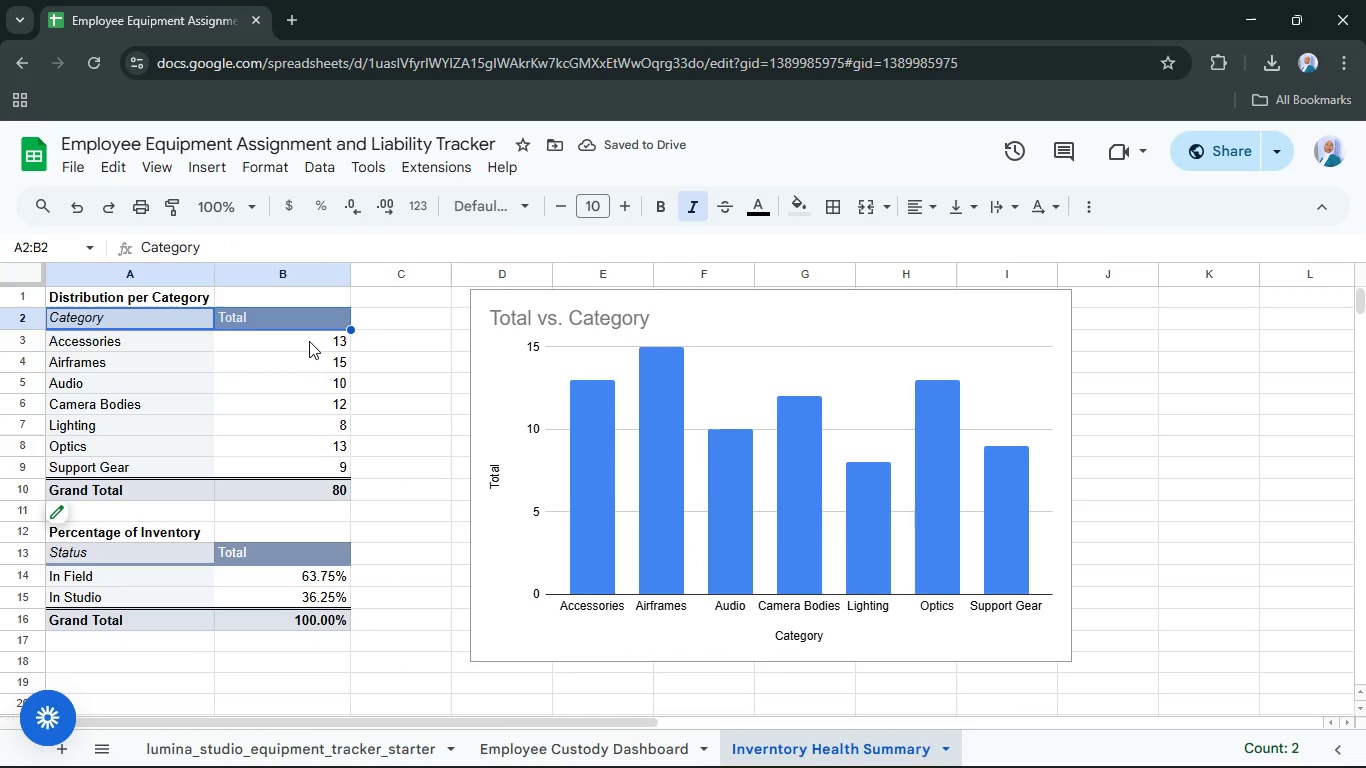 
key(Control+Shift+ControlLeft)
 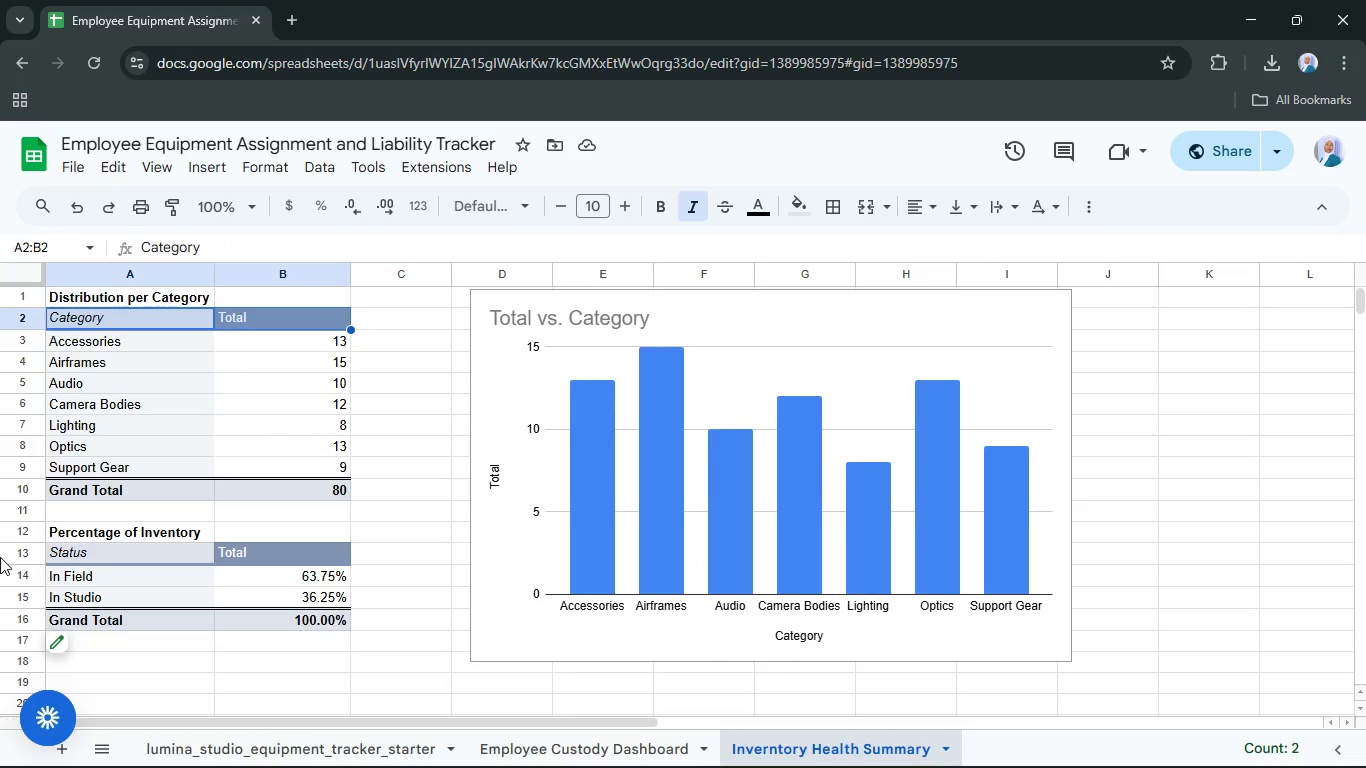 
wait(8.77)
 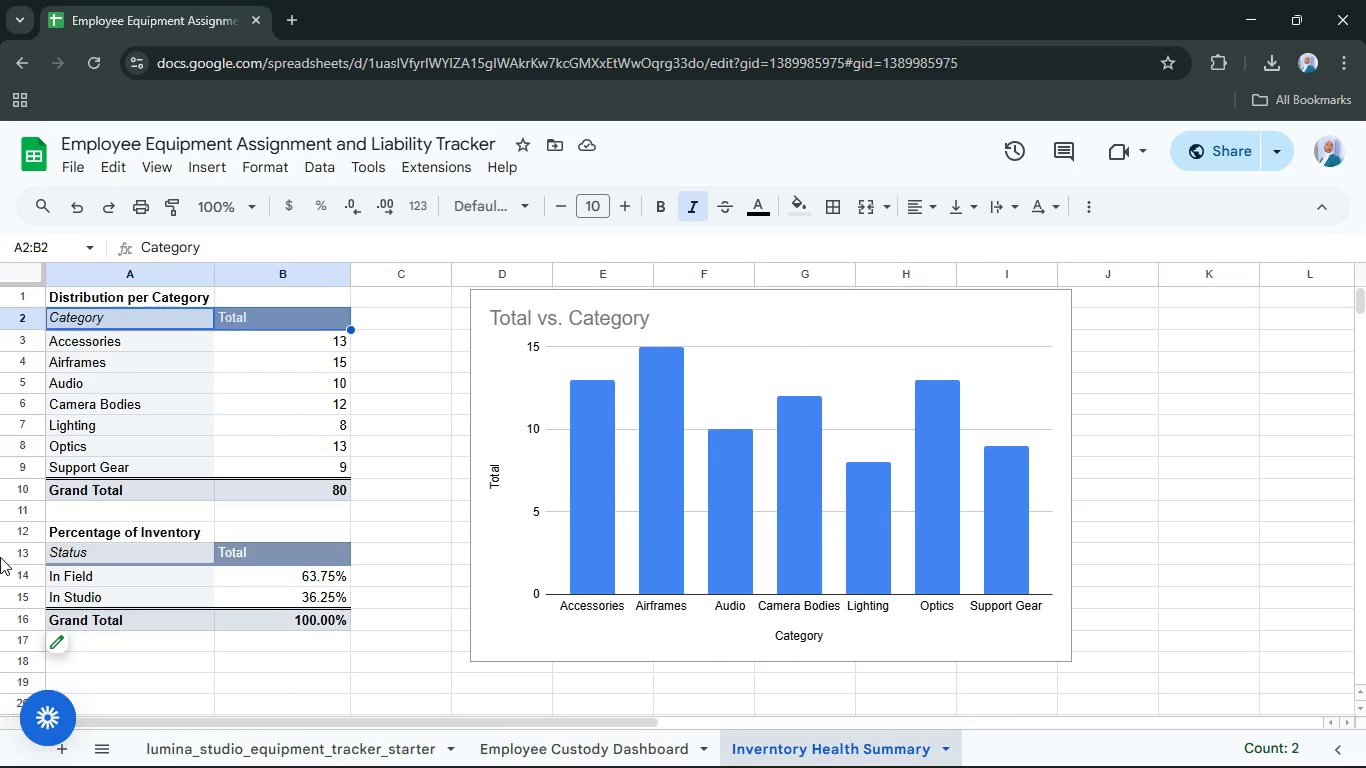 
hold_key(key=ShiftLeft, duration=1.19)
left_click_drag(start_coordinate=[213, 332], to_coordinate=[300, 363])
 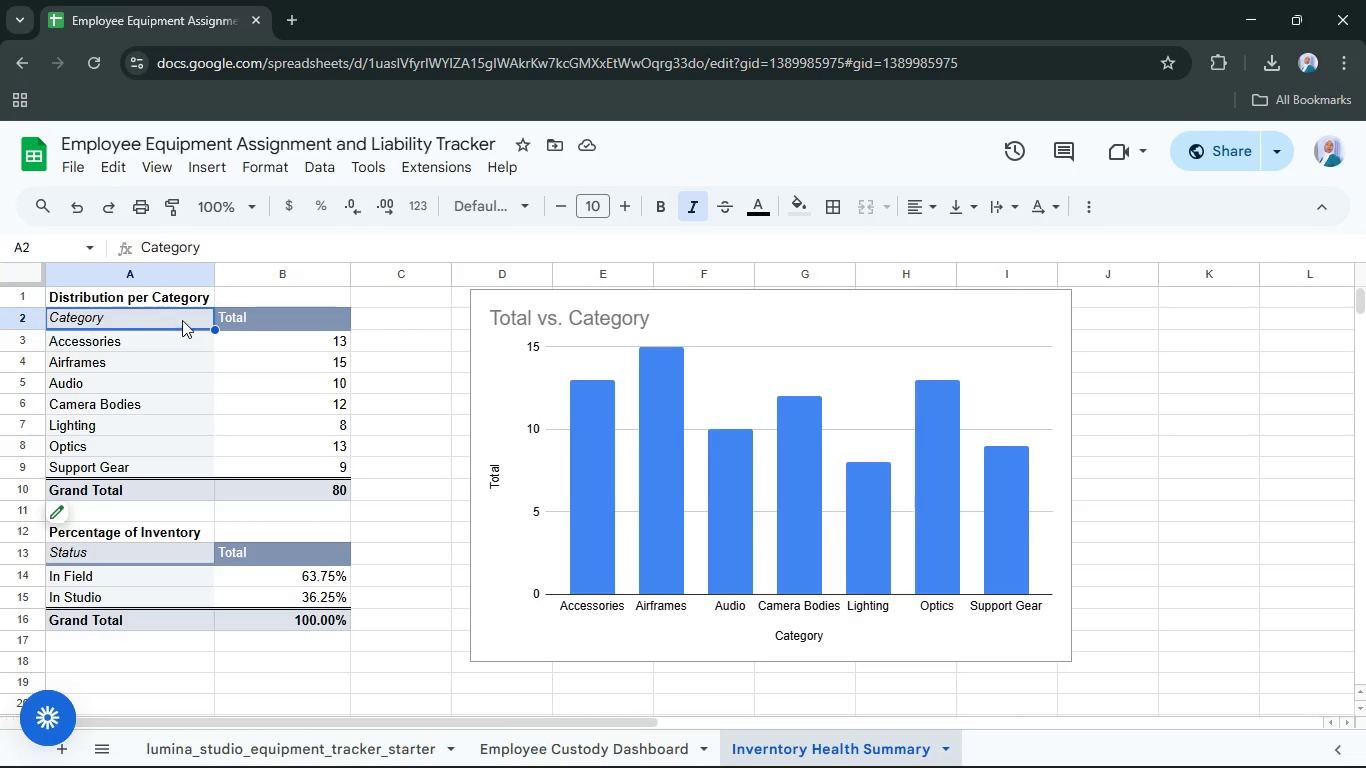 
left_click([187, 316])
 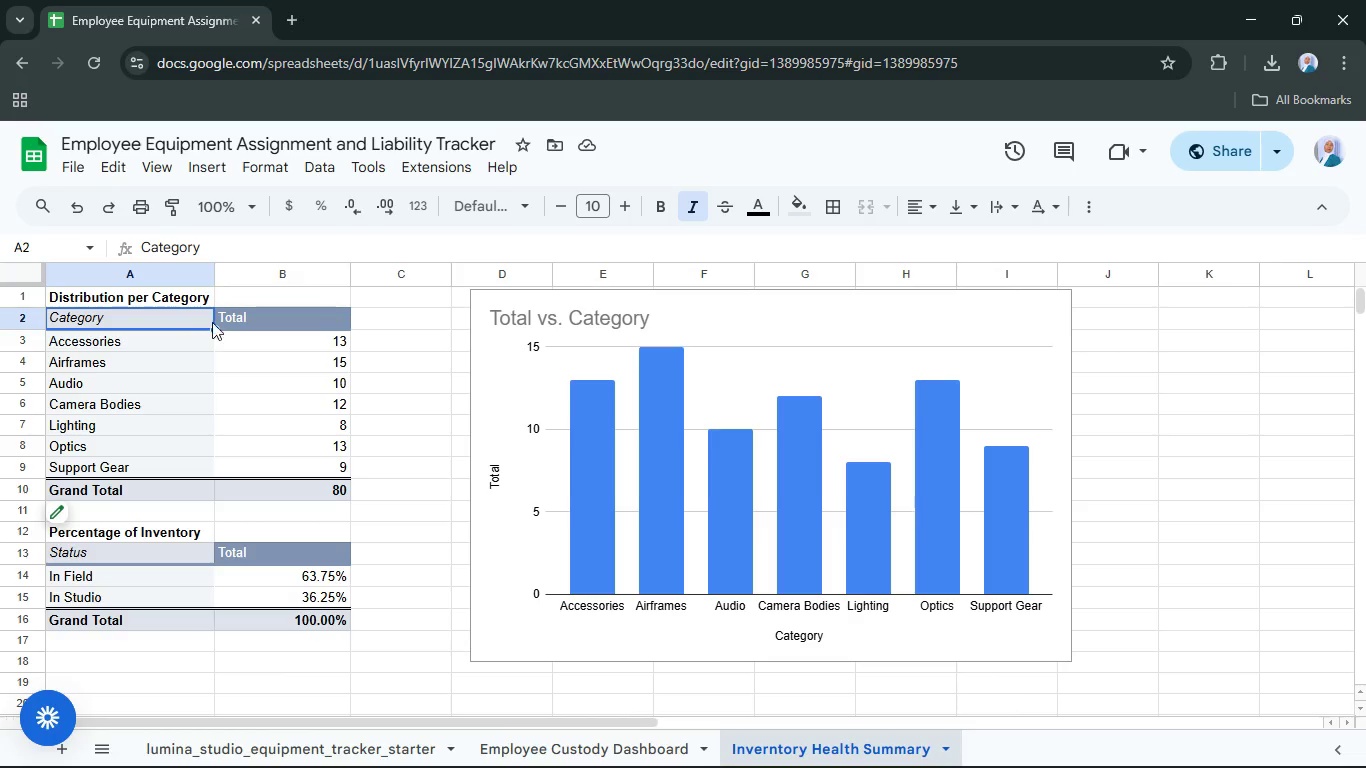 
hold_key(key=ShiftLeft, duration=3.23)
hold_key(key=ControlLeft, duration=2.53)
left_click_drag(start_coordinate=[267, 465], to_coordinate=[275, 468])
 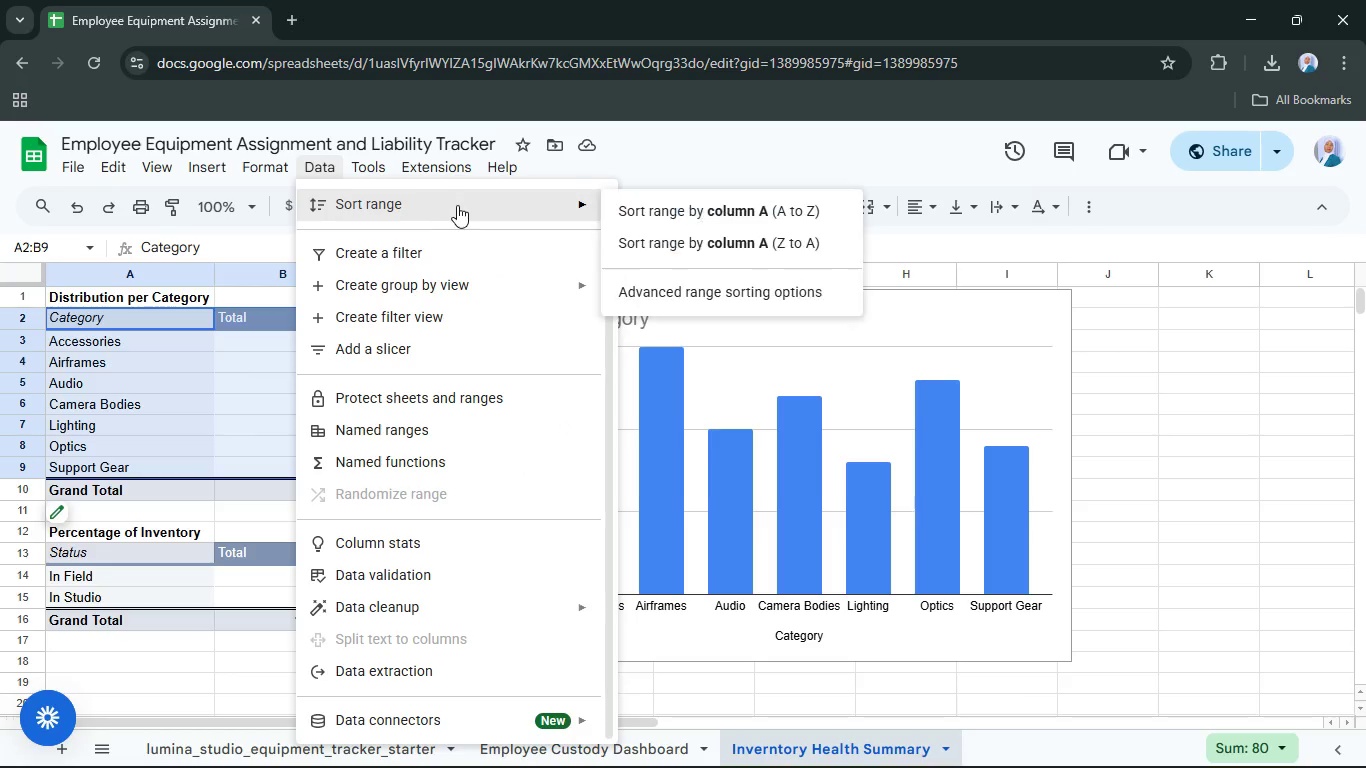 
left_click([654, 290])
 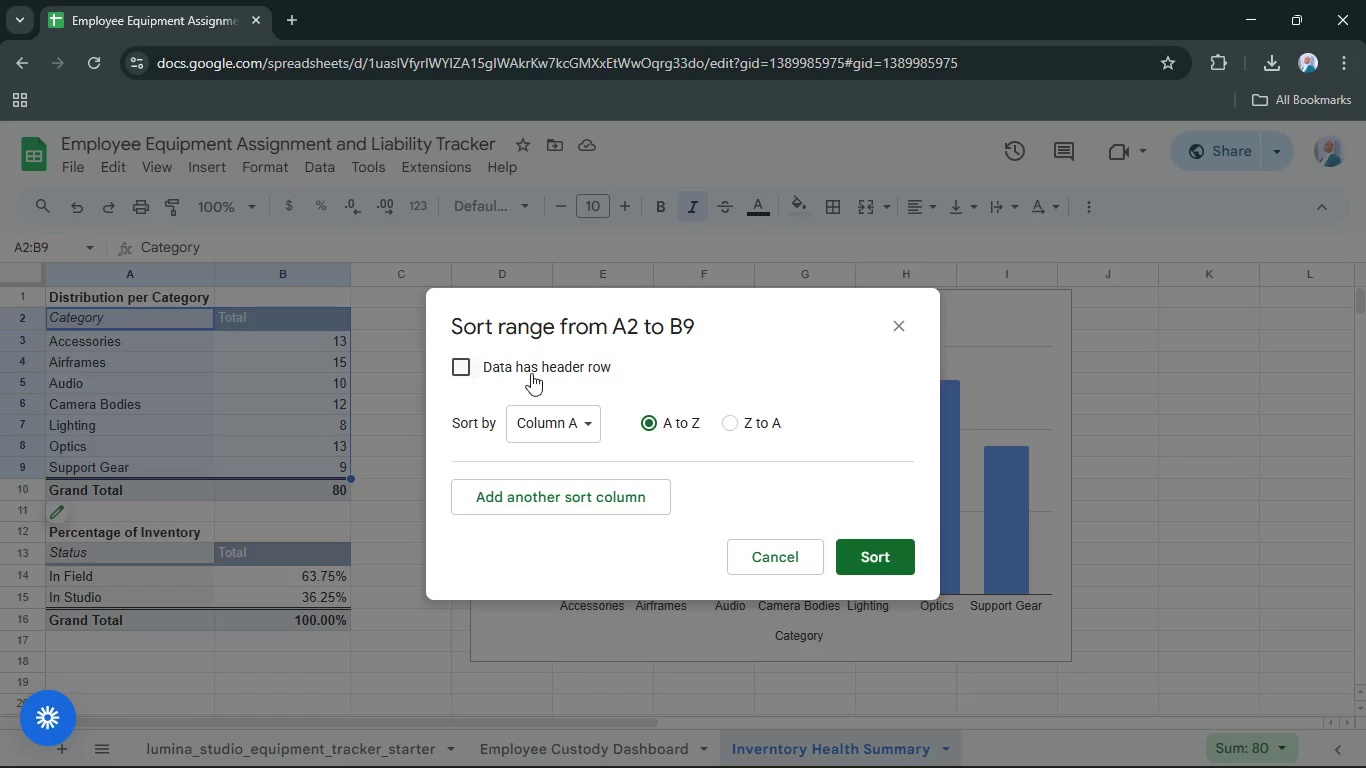 
left_click([530, 373])
 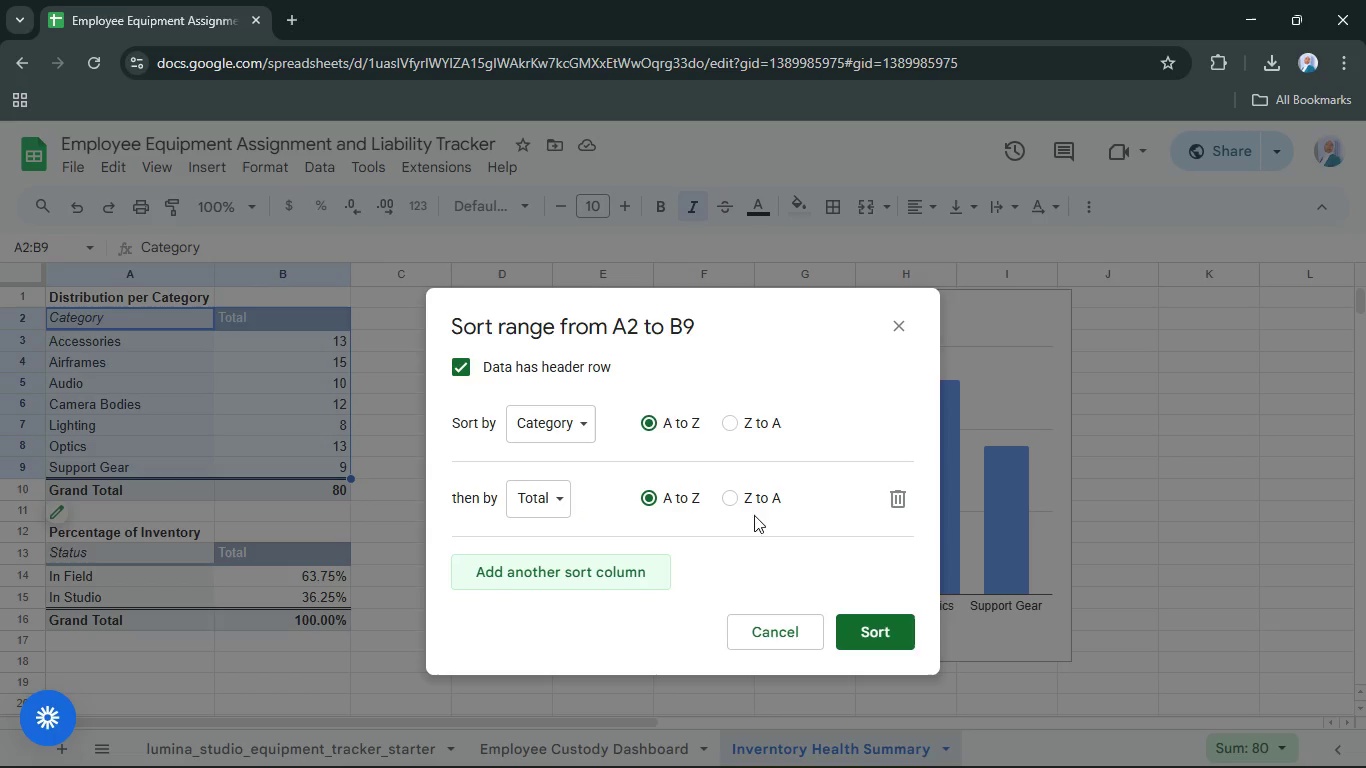 
wait(7.5)
 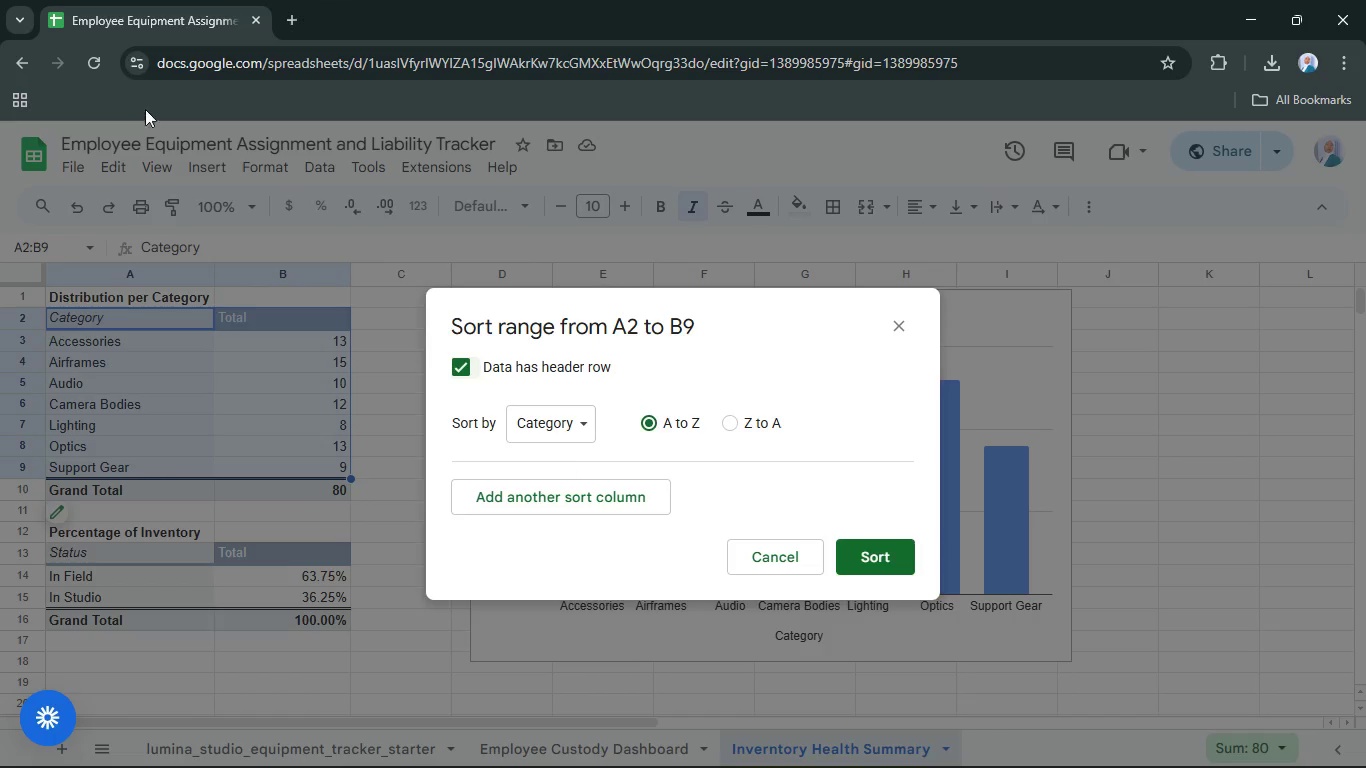 
left_click_drag(start_coordinate=[892, 635], to_coordinate=[899, 644])
 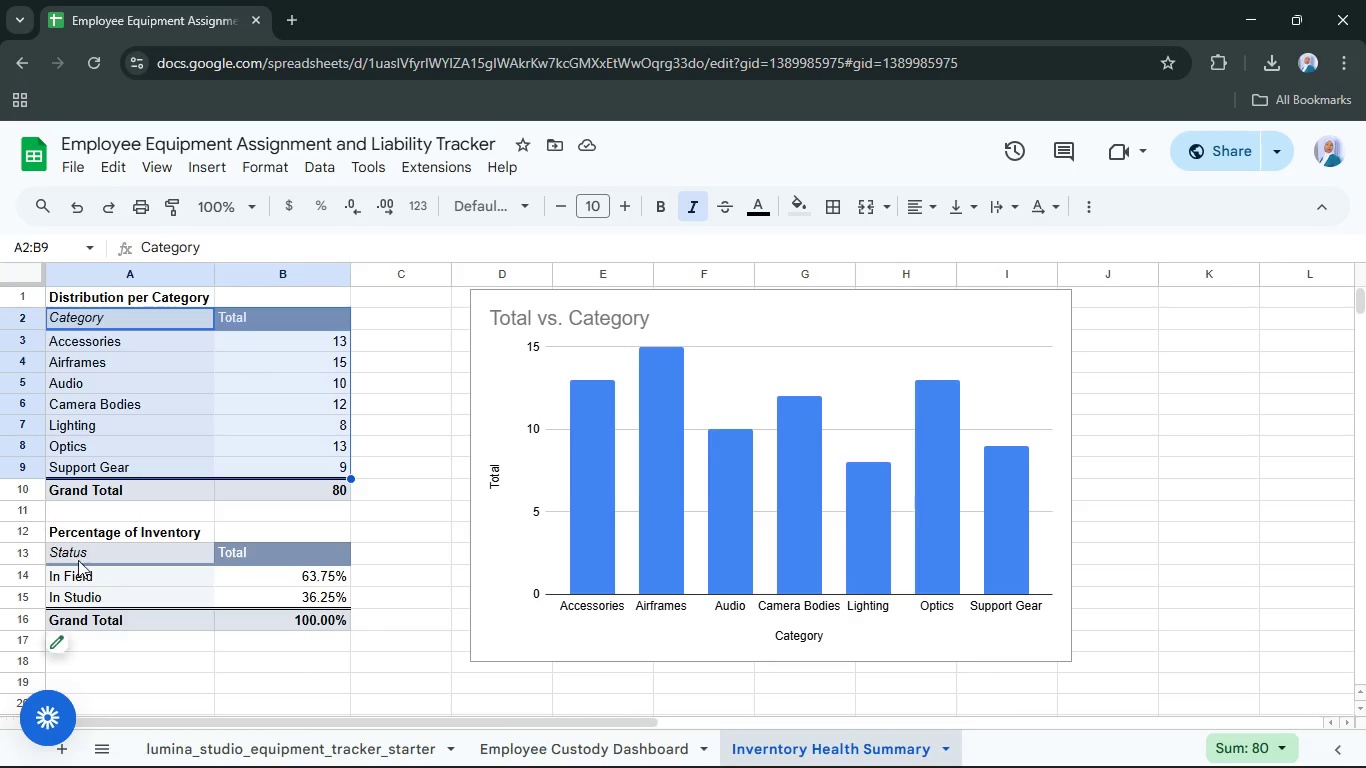 
left_click([408, 484])
 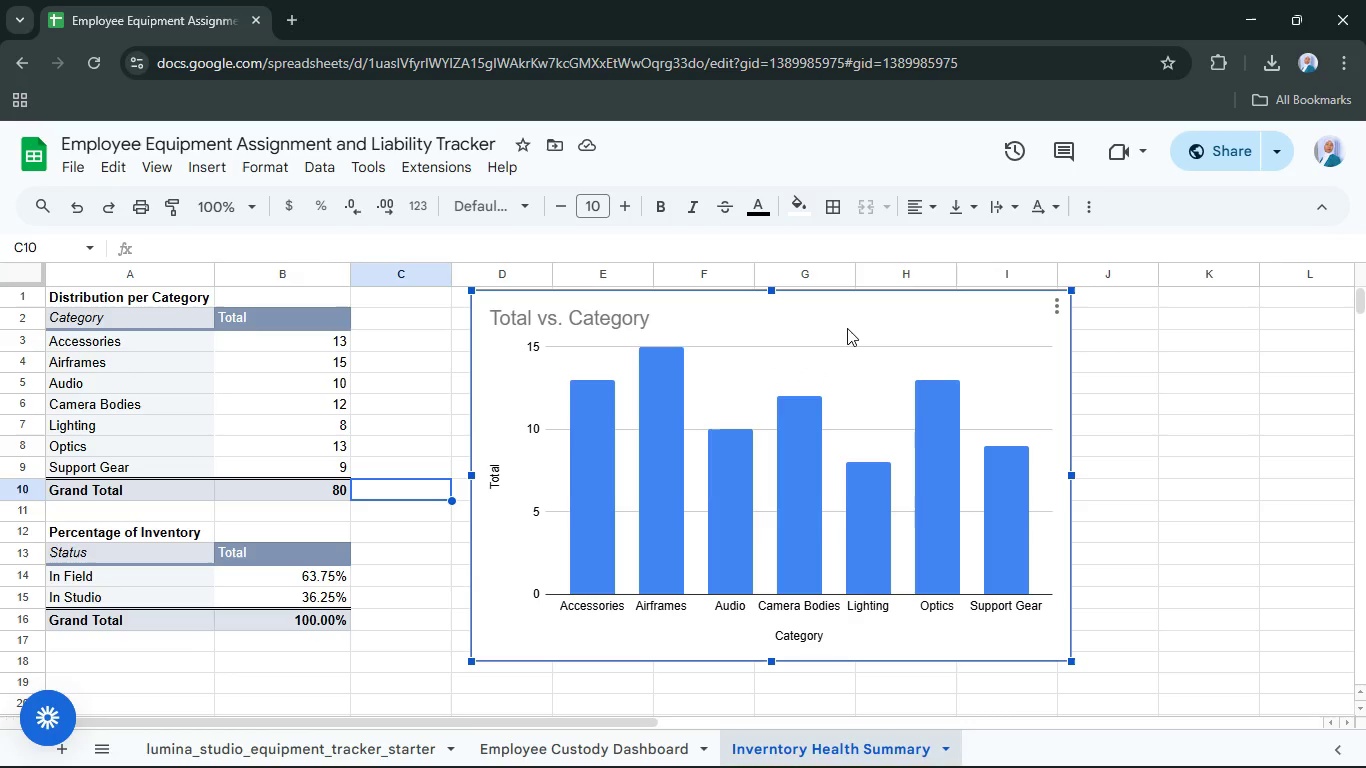 
wait(7.89)
 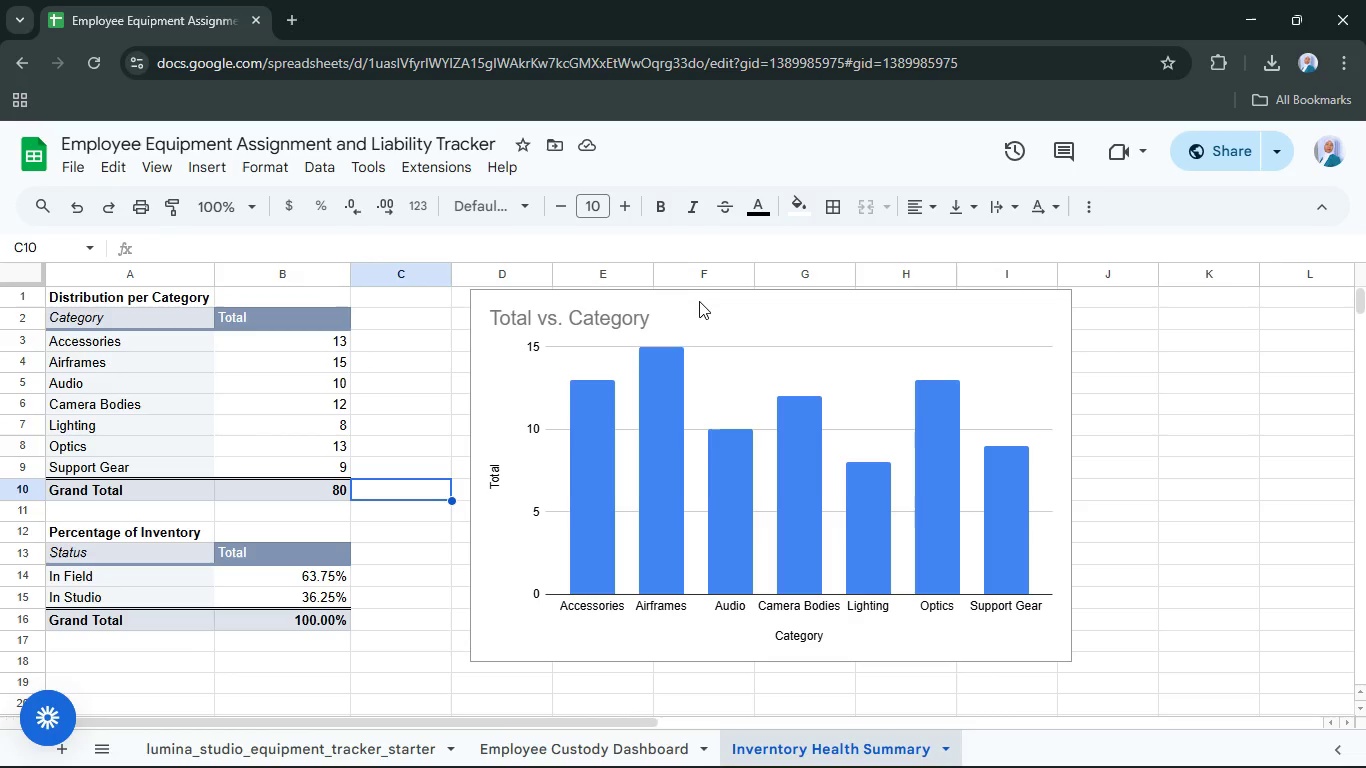 
left_click([1054, 304])
 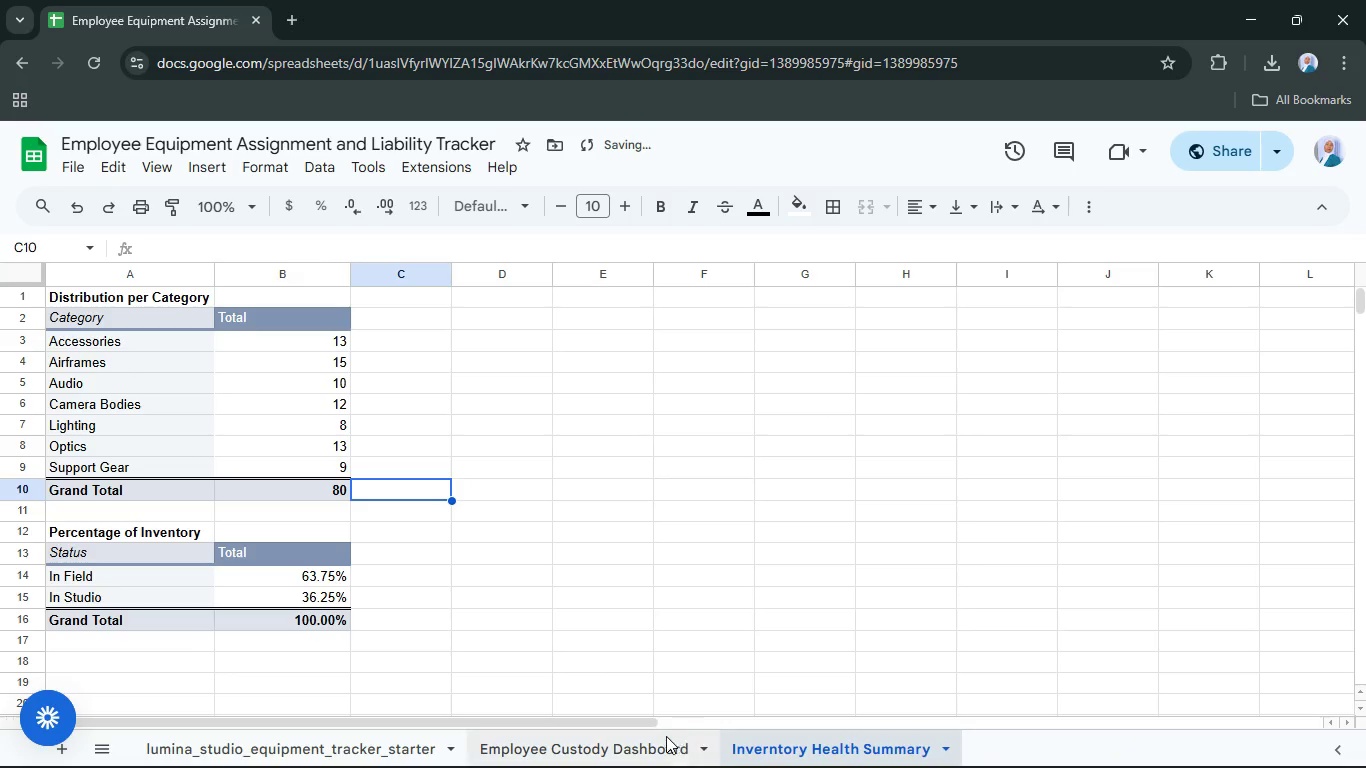 
left_click_drag(start_coordinate=[680, 387], to_coordinate=[687, 388])
 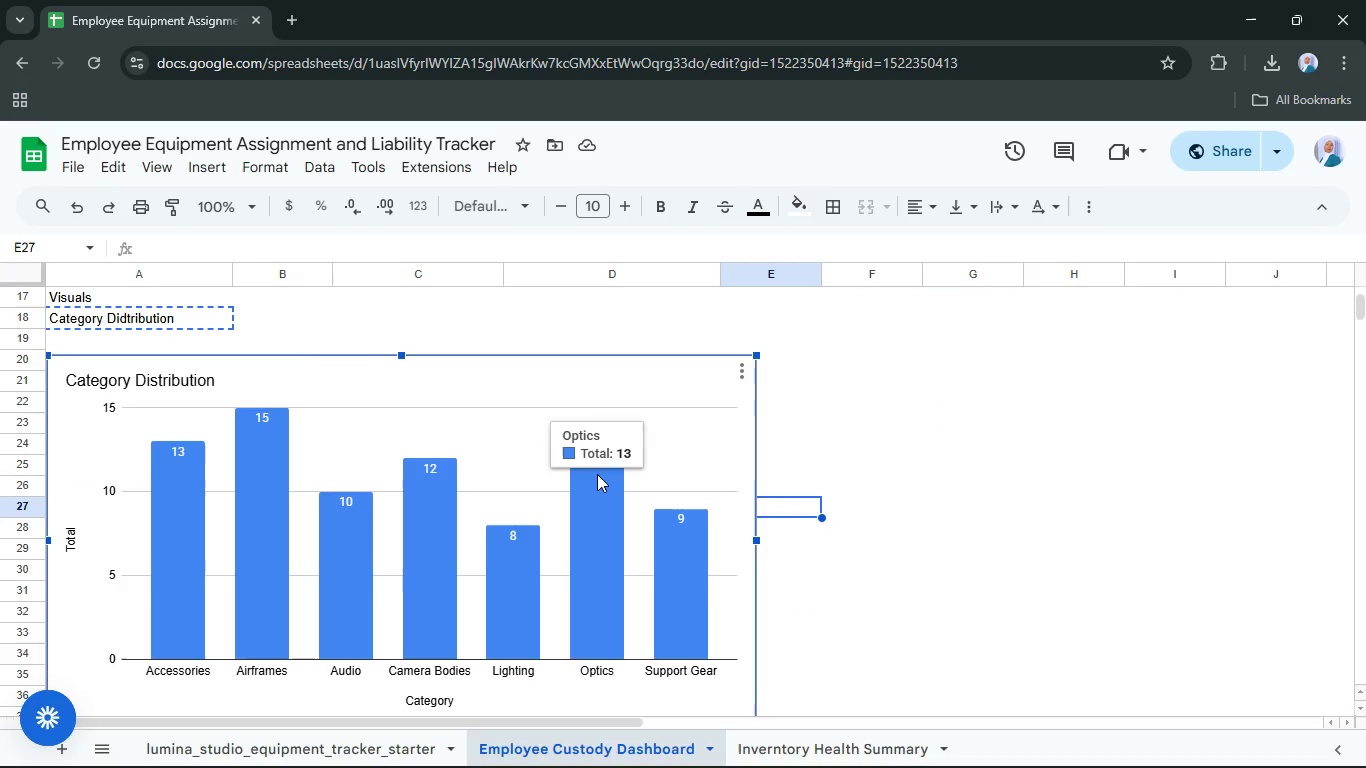 
wait(18.16)
 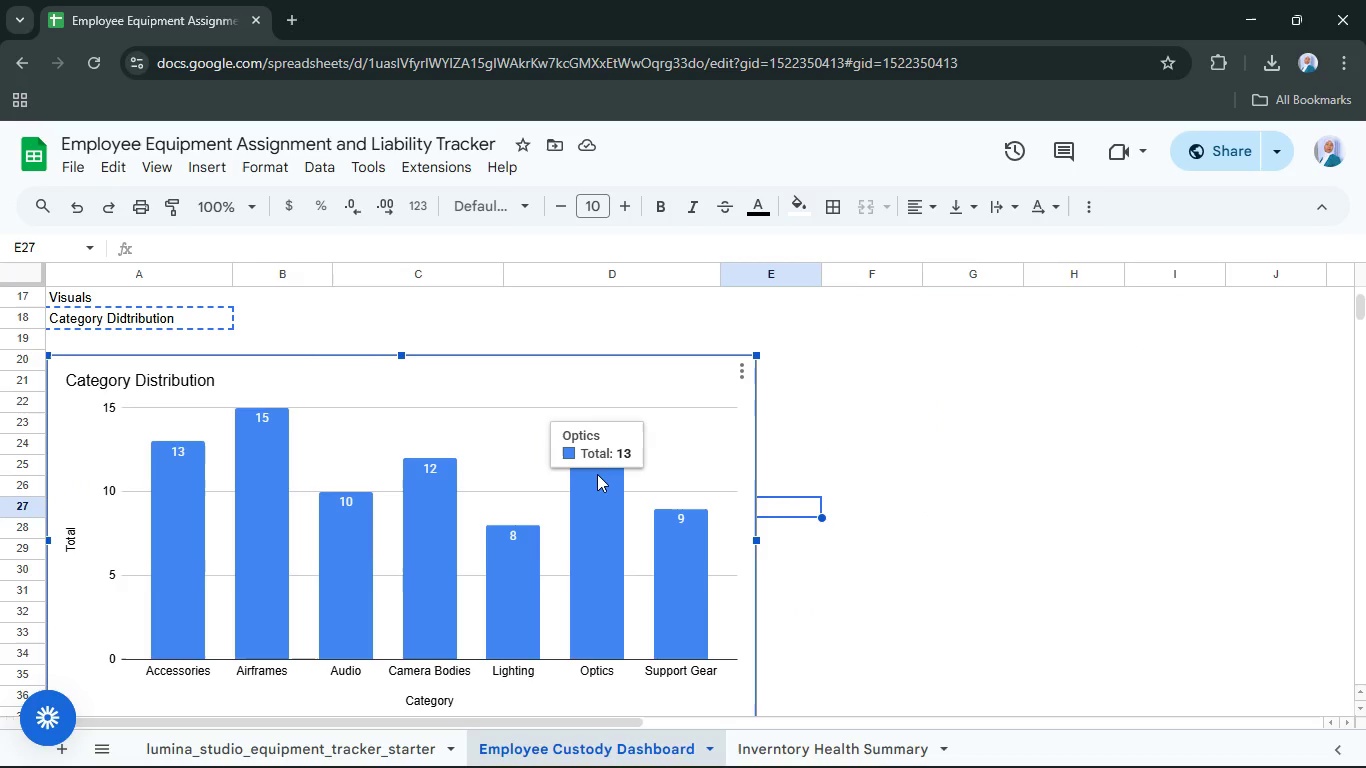 
left_click([676, 427])
 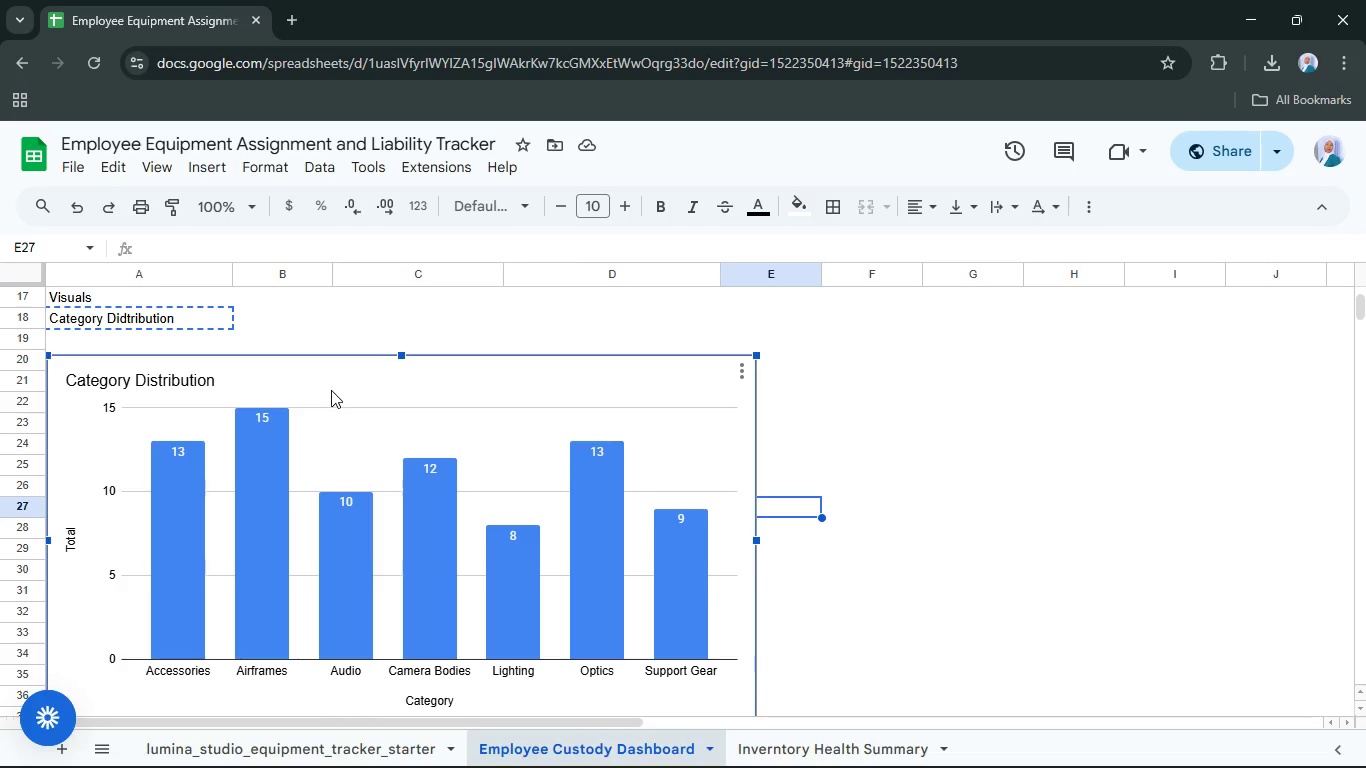 
left_click_drag(start_coordinate=[322, 376], to_coordinate=[331, 360])
 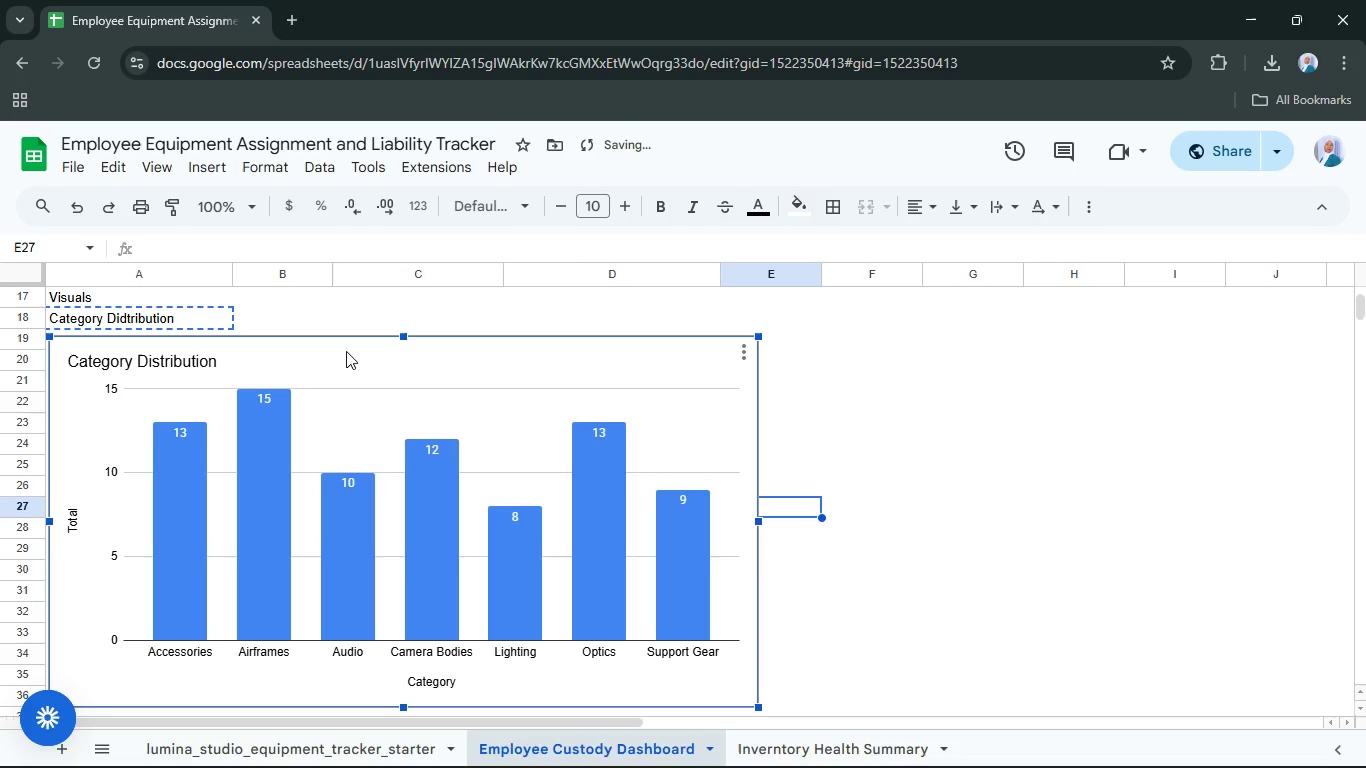 
double_click([346, 351])
 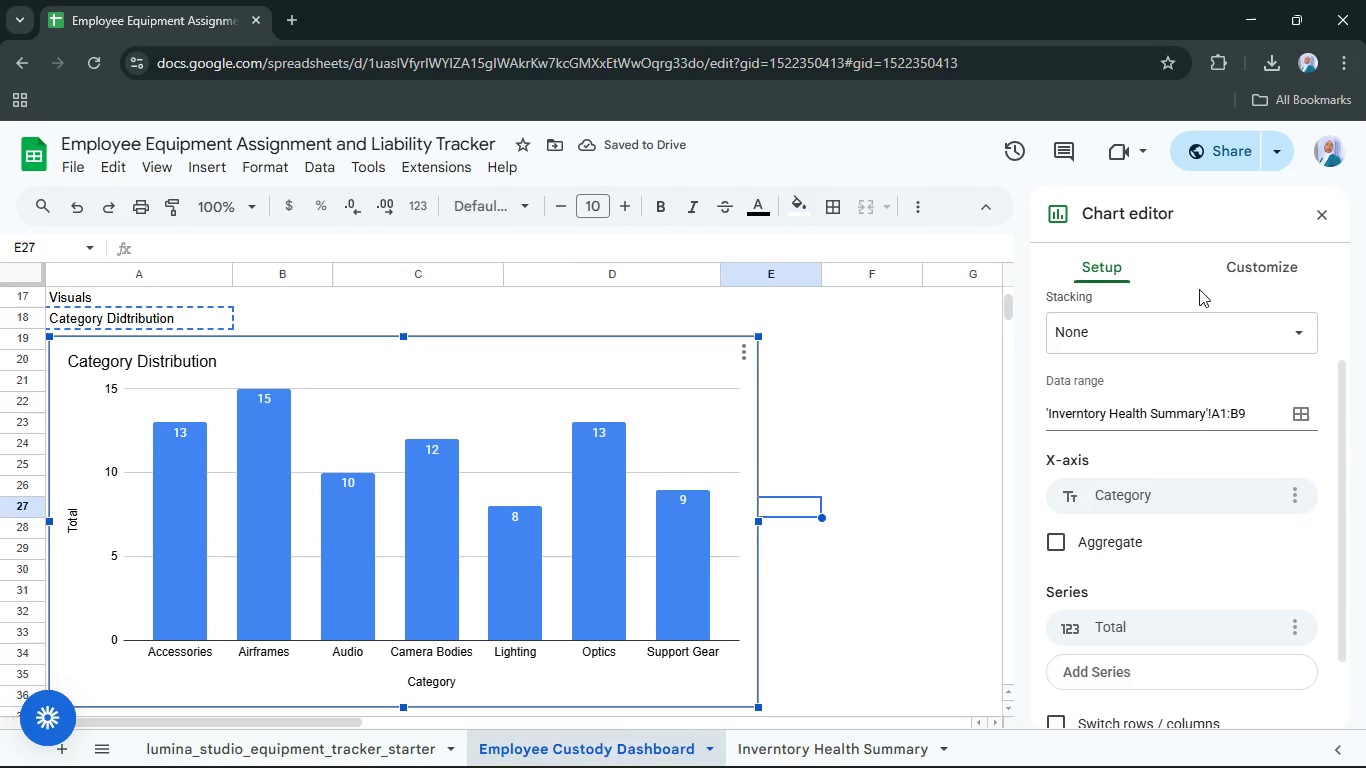 
scroll: coordinate [1221, 440], scroll_direction: up, amount: 3.0
 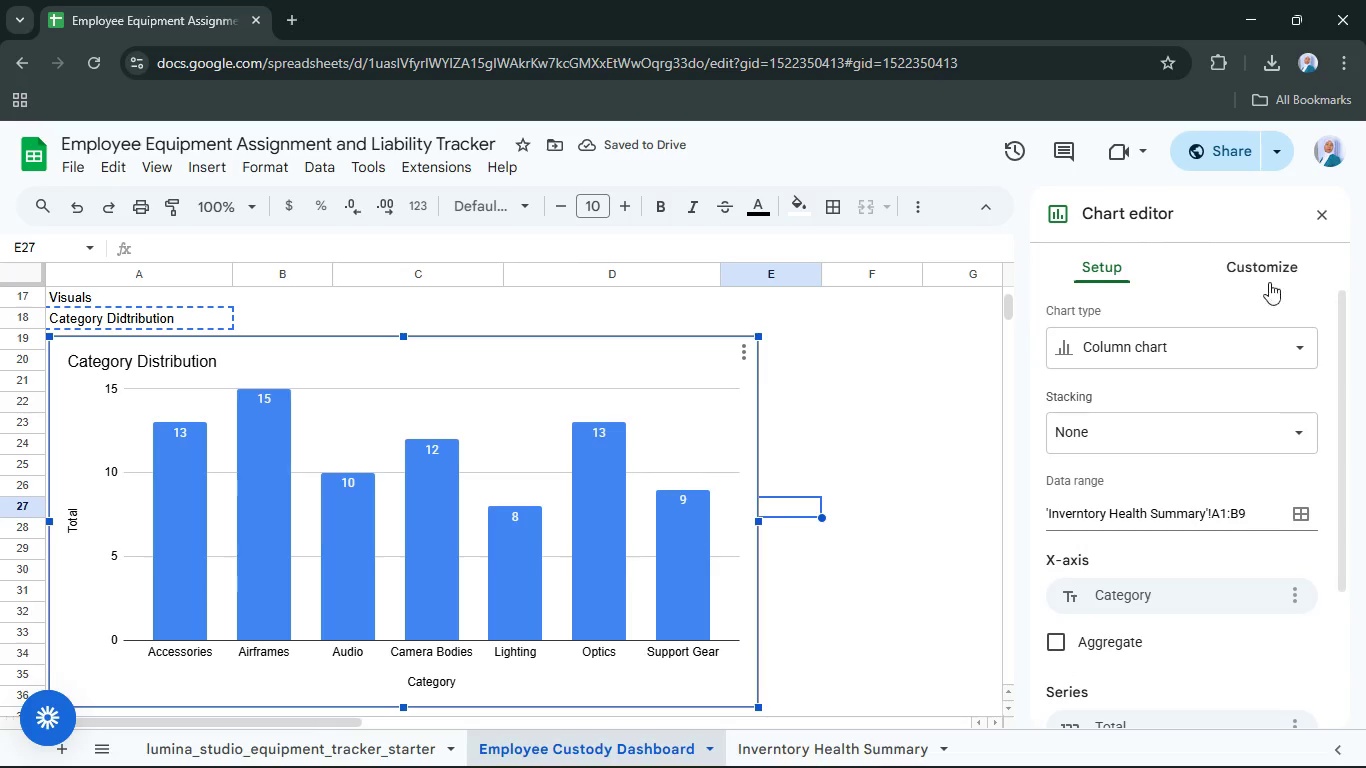 
left_click([1276, 268])
 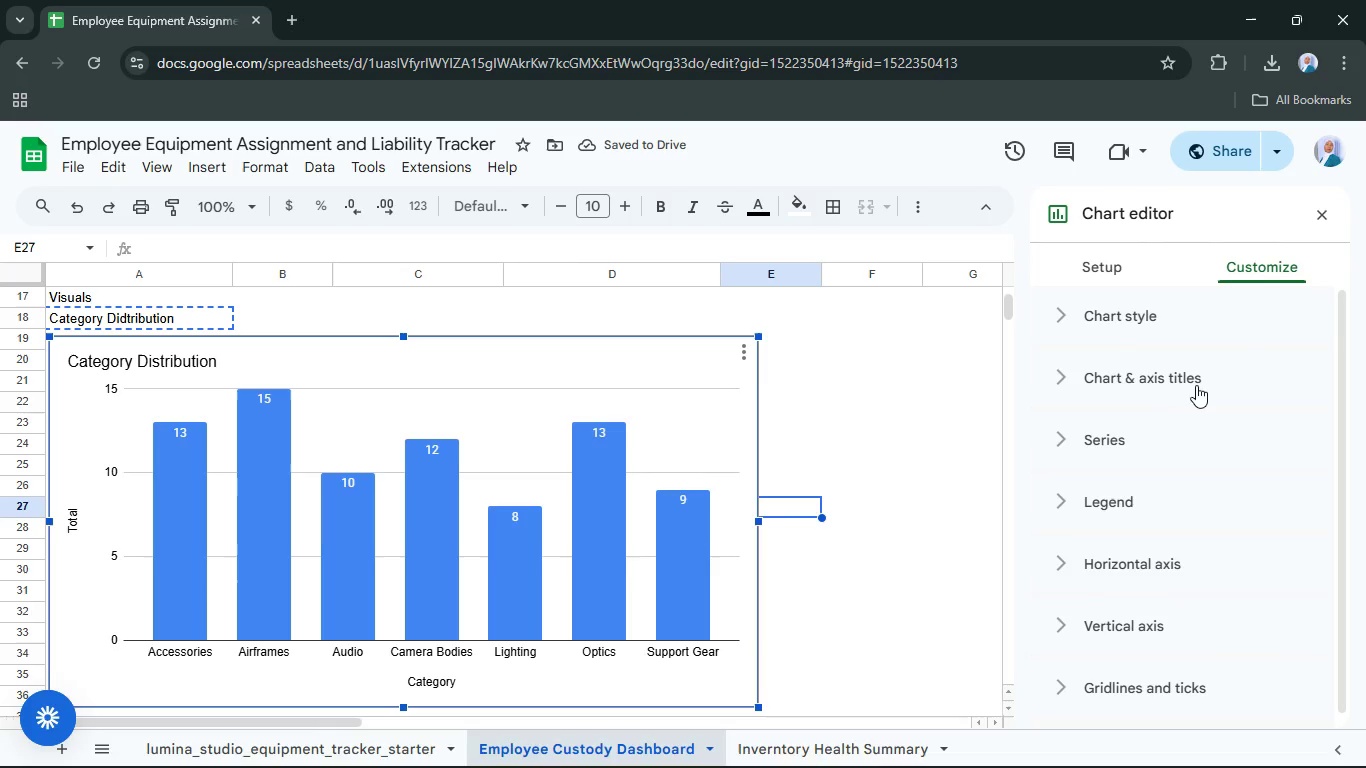 
left_click_drag(start_coordinate=[1193, 390], to_coordinate=[1199, 391])
 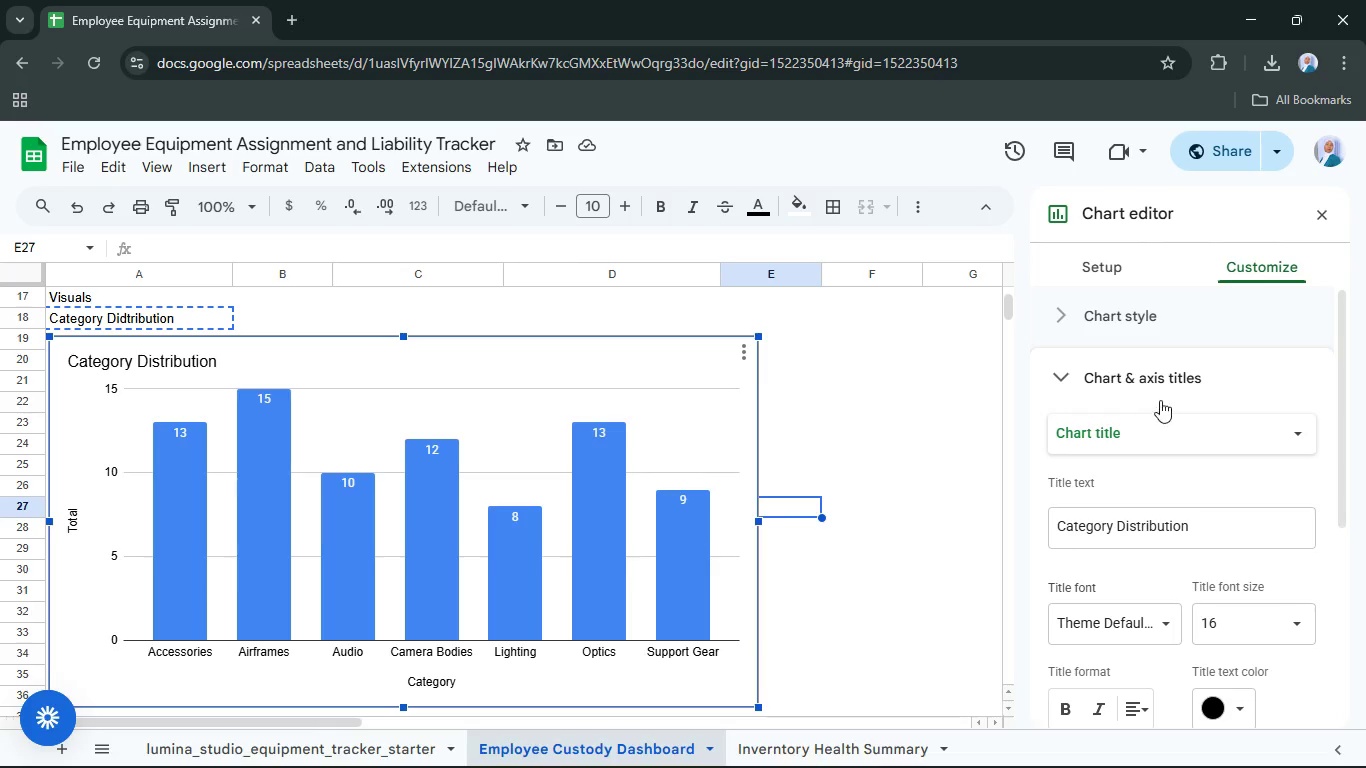 
mouse_move([1188, 402])
 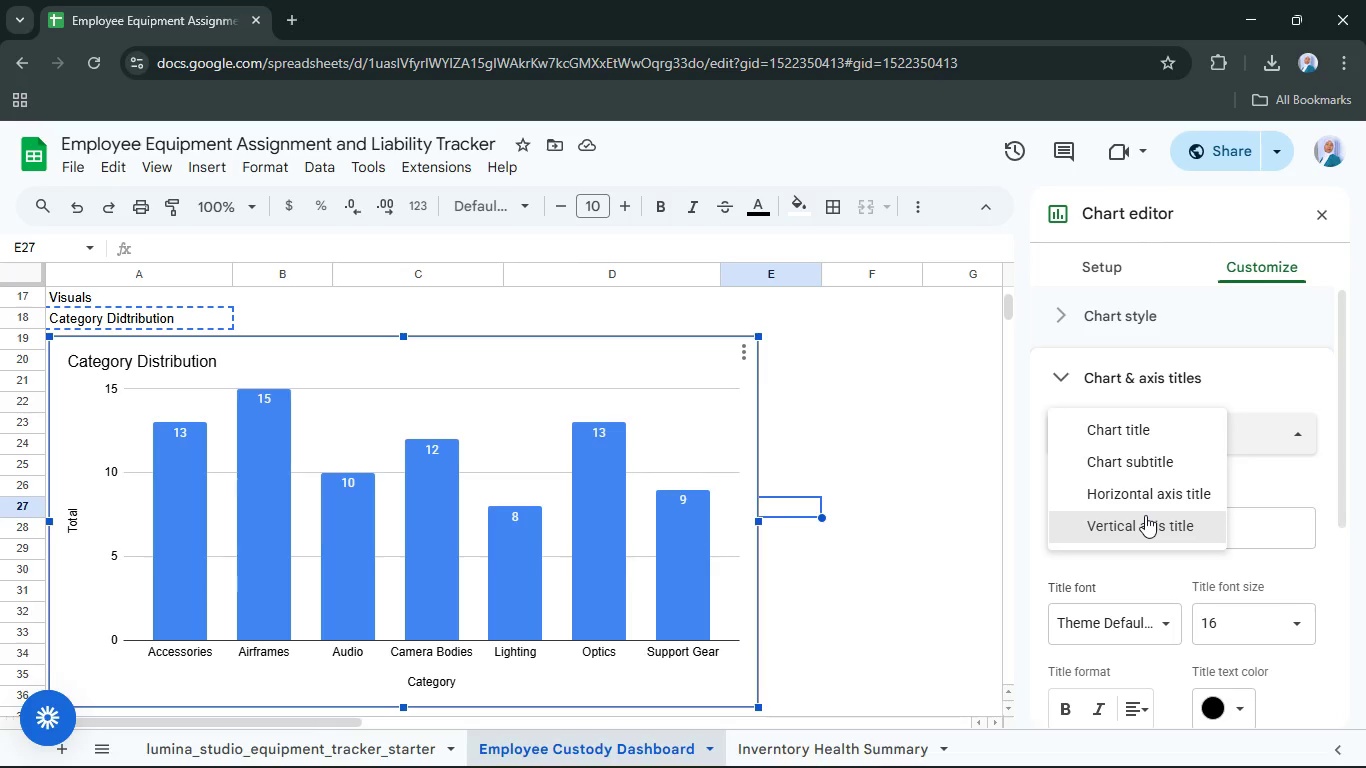 
left_click([1145, 516])
 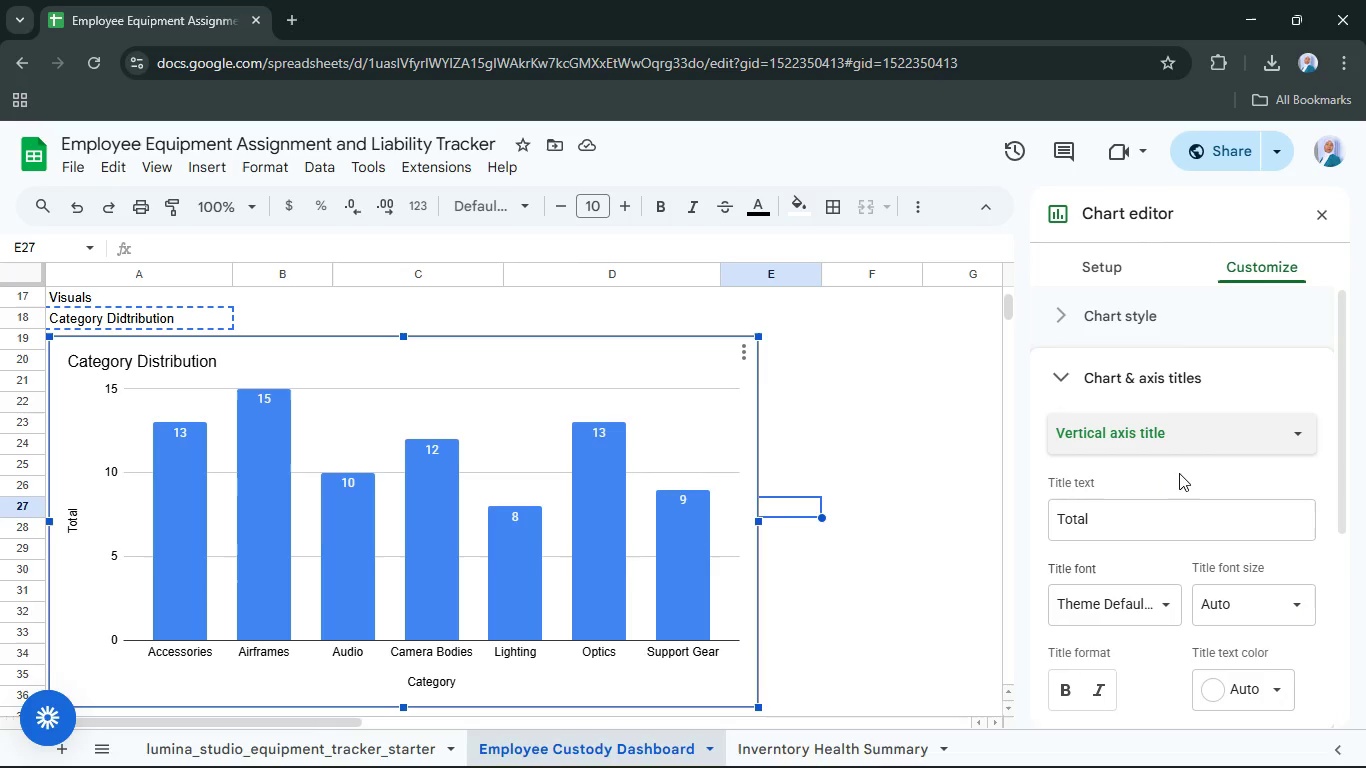 
scroll: coordinate [1176, 479], scroll_direction: down, amount: 2.0
 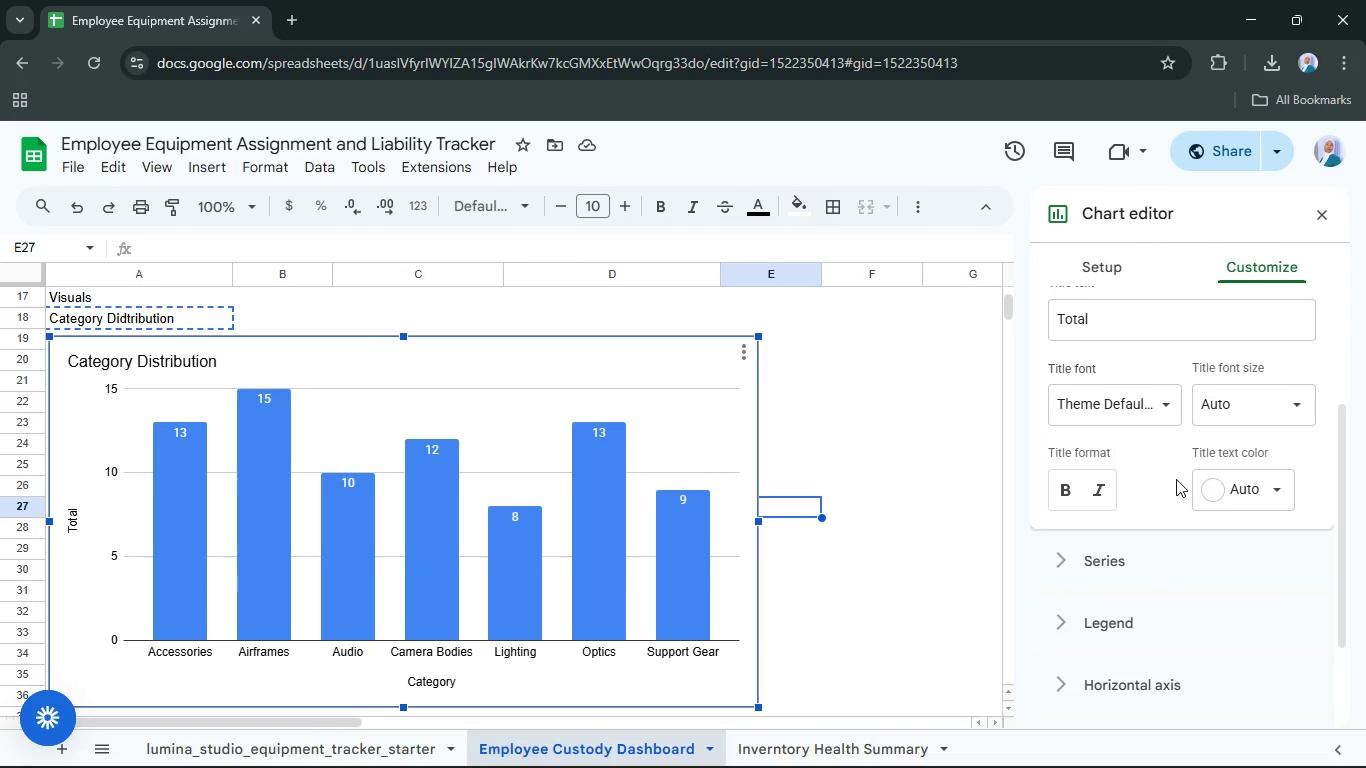 
scroll: coordinate [1176, 478], scroll_direction: up, amount: 2.0
 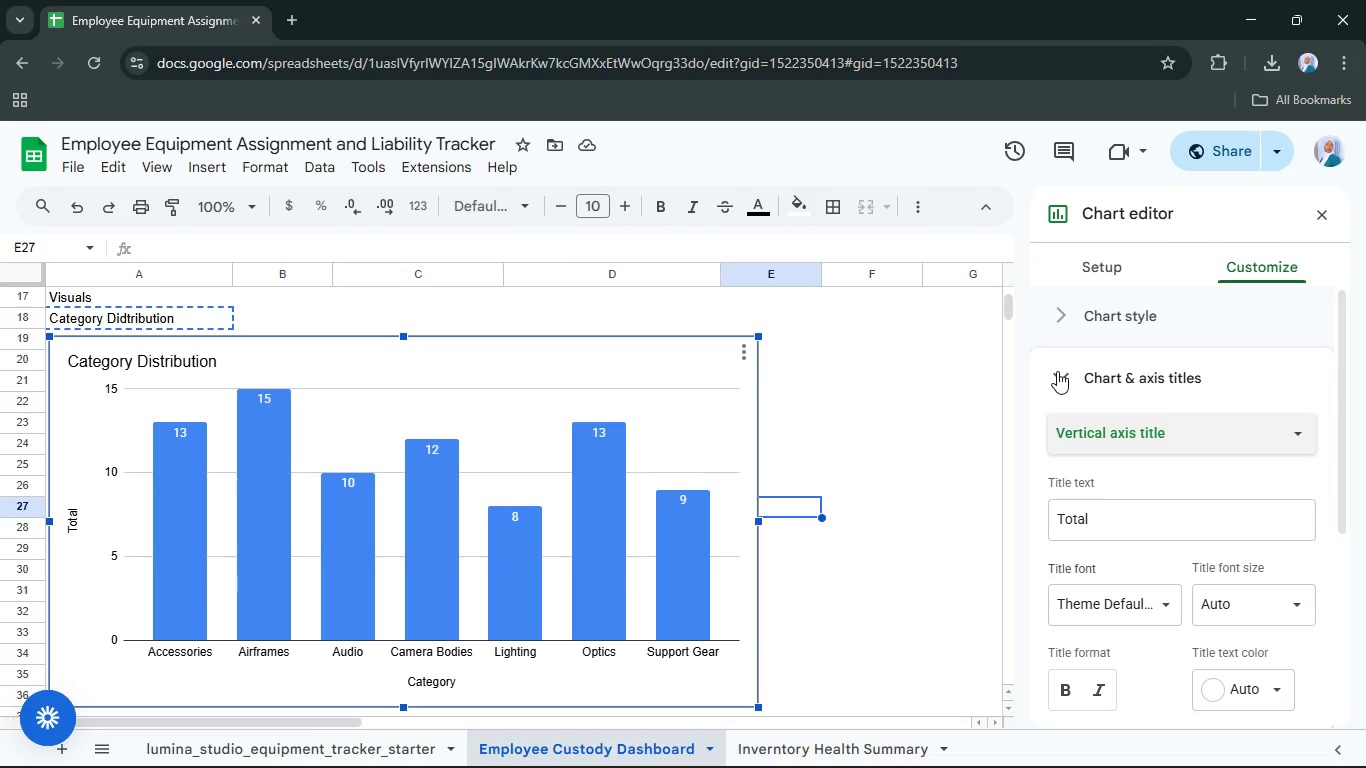 
left_click_drag(start_coordinate=[1058, 375], to_coordinate=[1063, 383])
 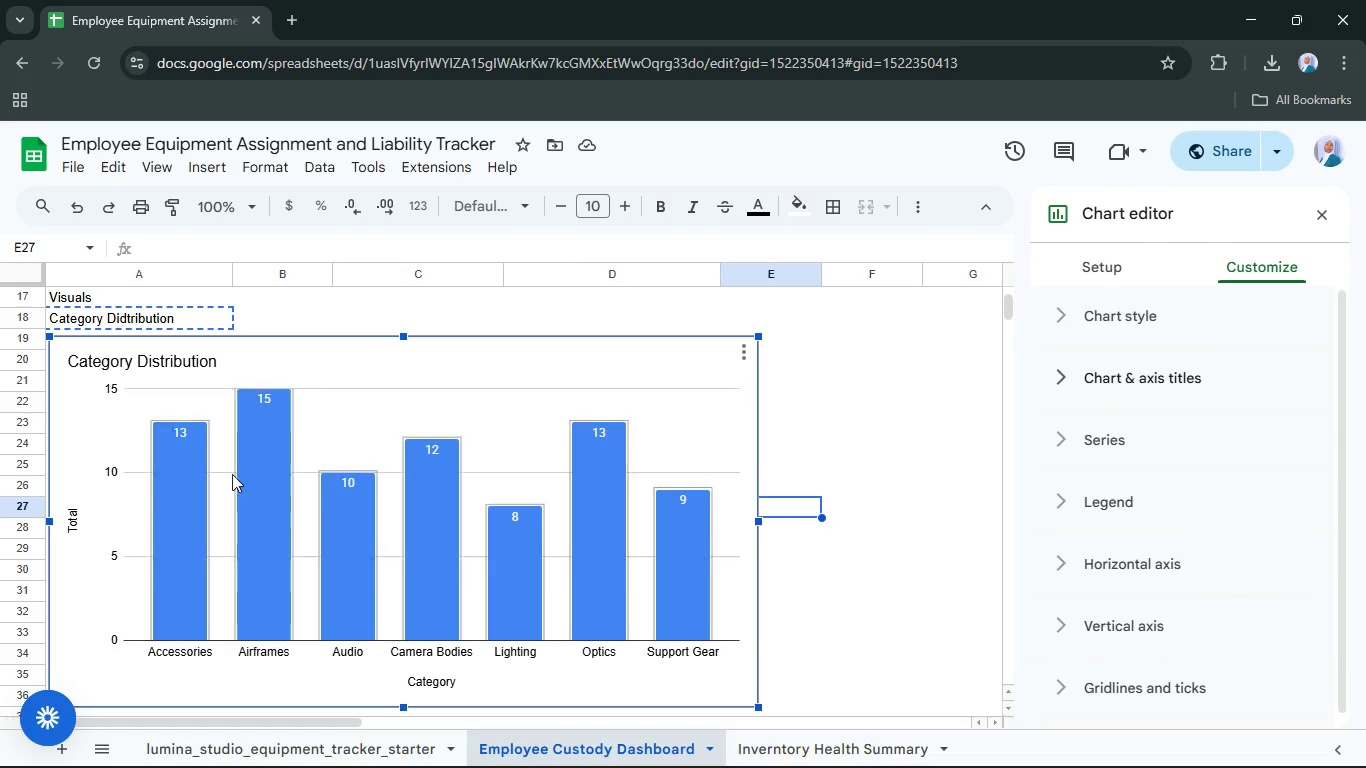 
mouse_move([87, 493])
 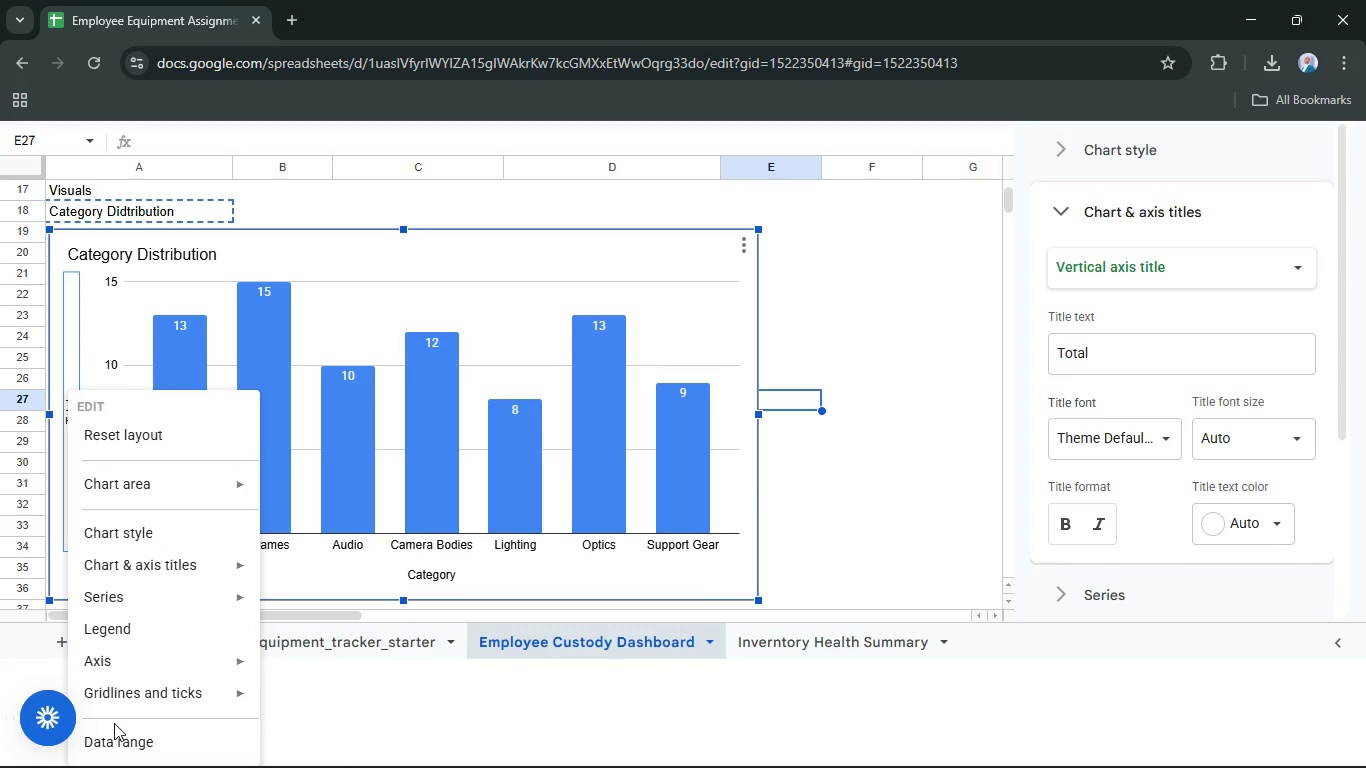 
scroll: coordinate [160, 608], scroll_direction: down, amount: 2.0
 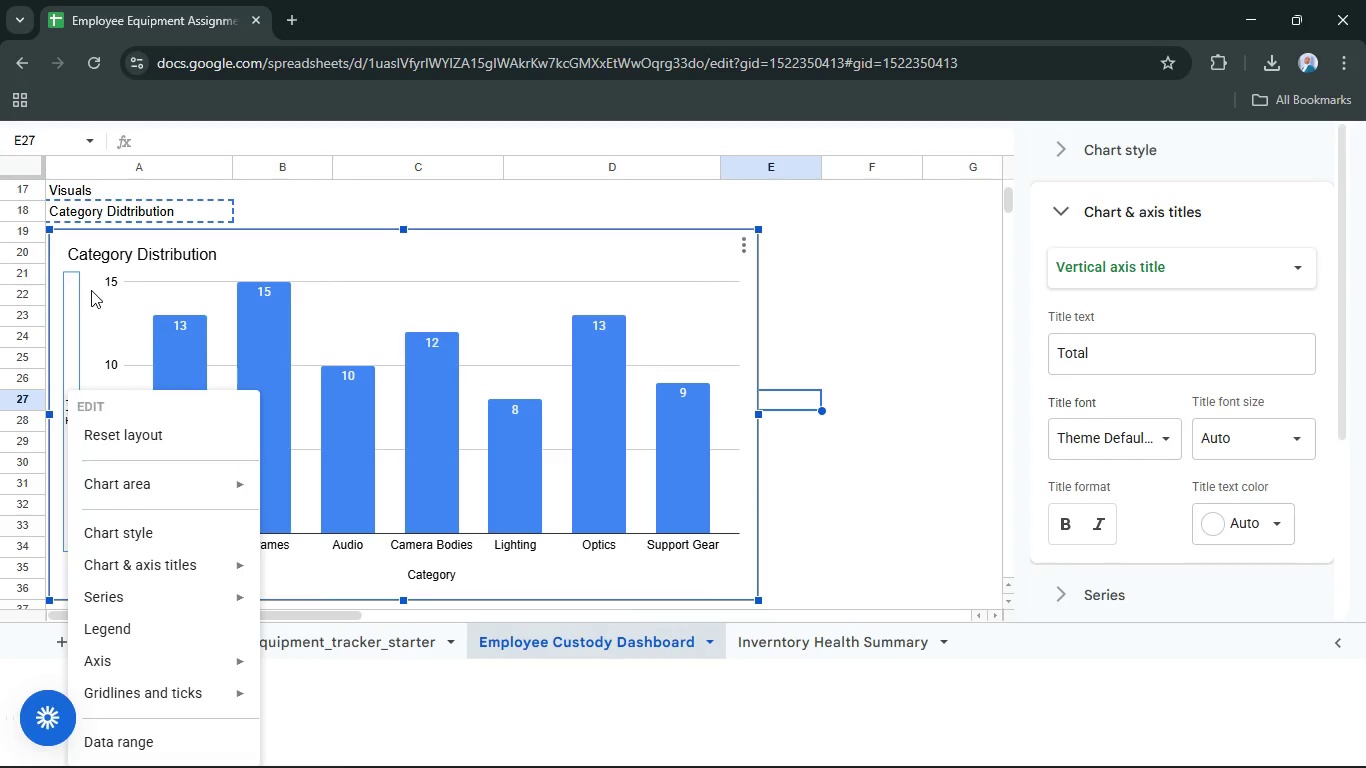 
left_click([85, 294])
 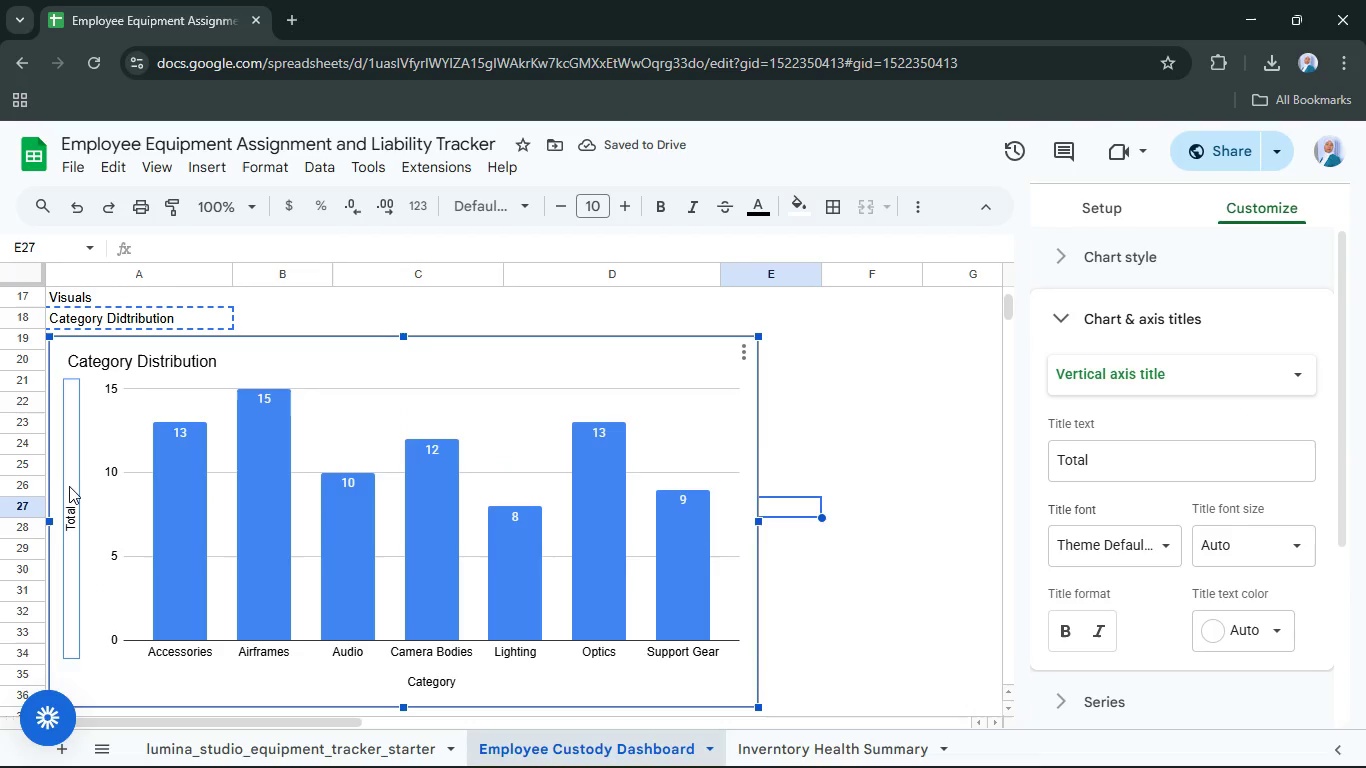 
left_click([73, 486])
 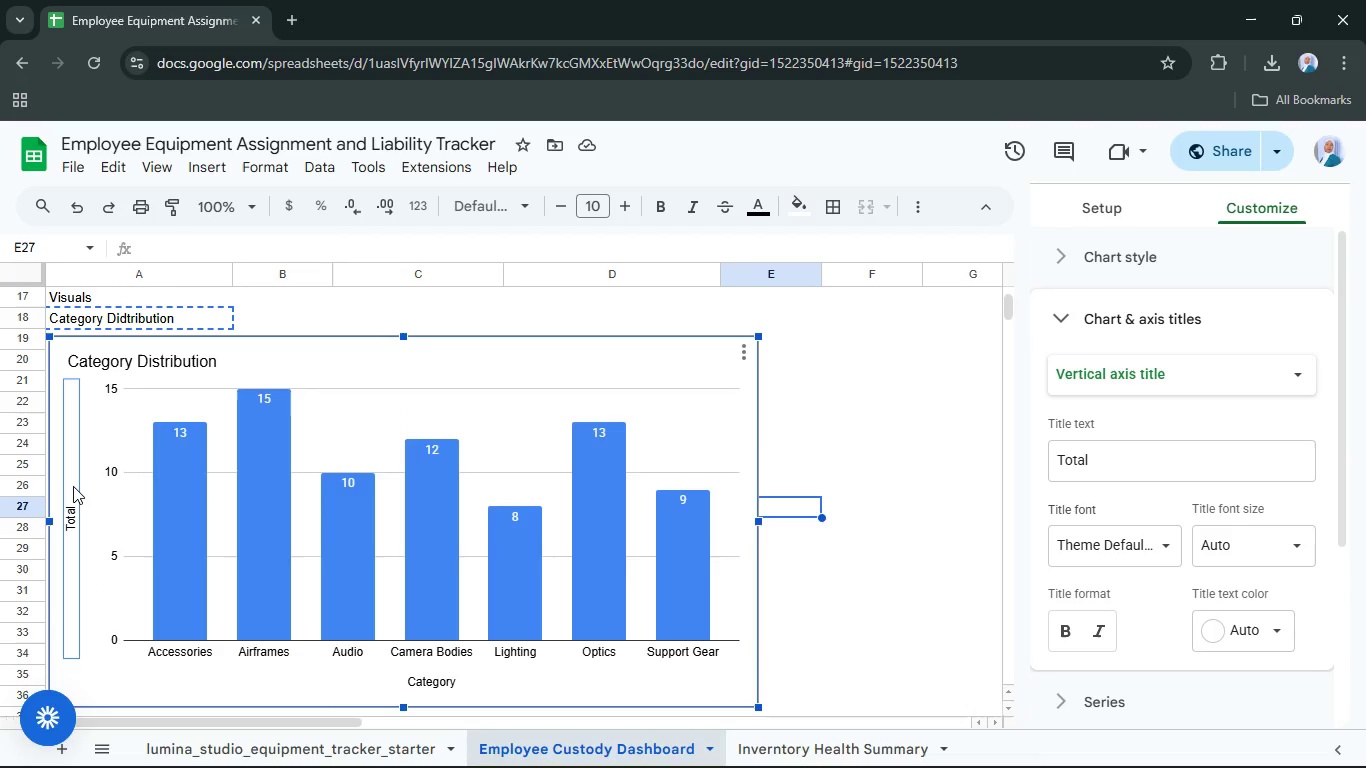 
key(Delete)
 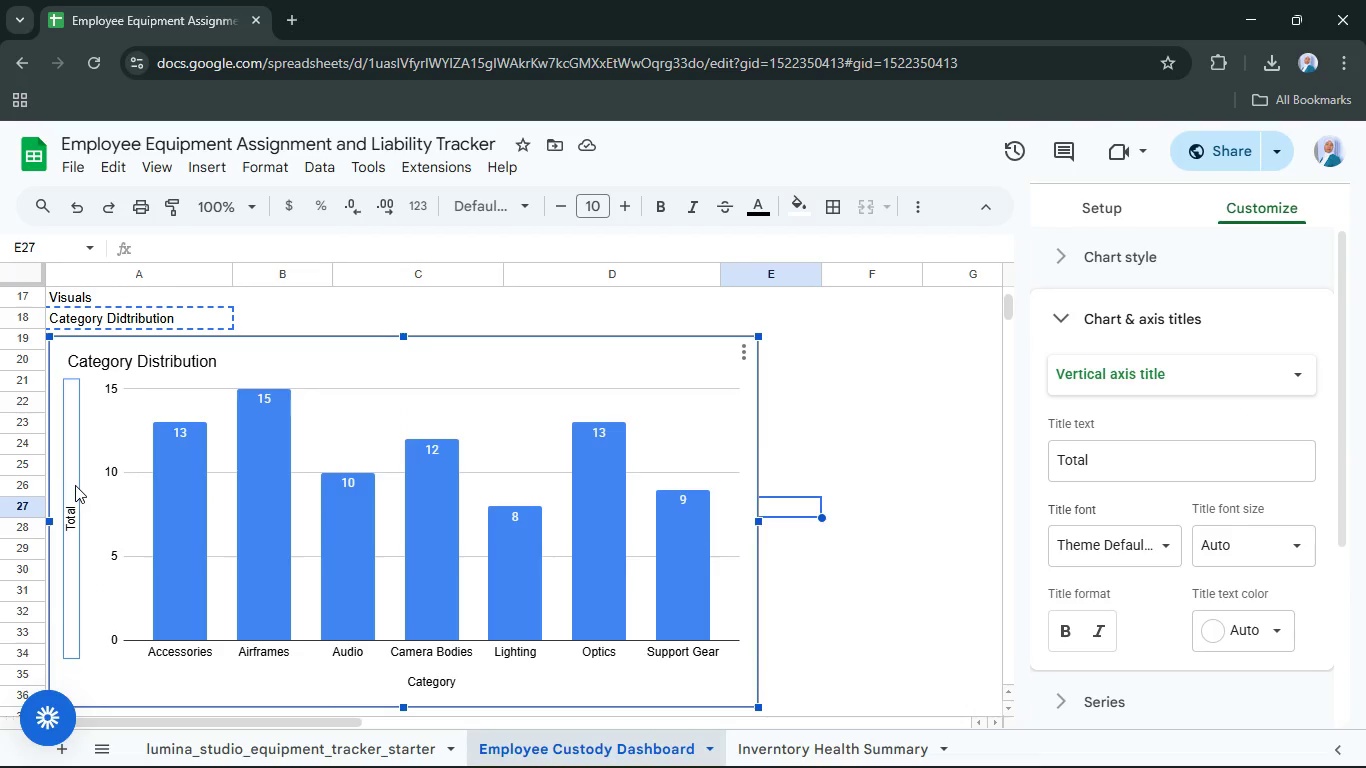 
left_click([77, 485])
 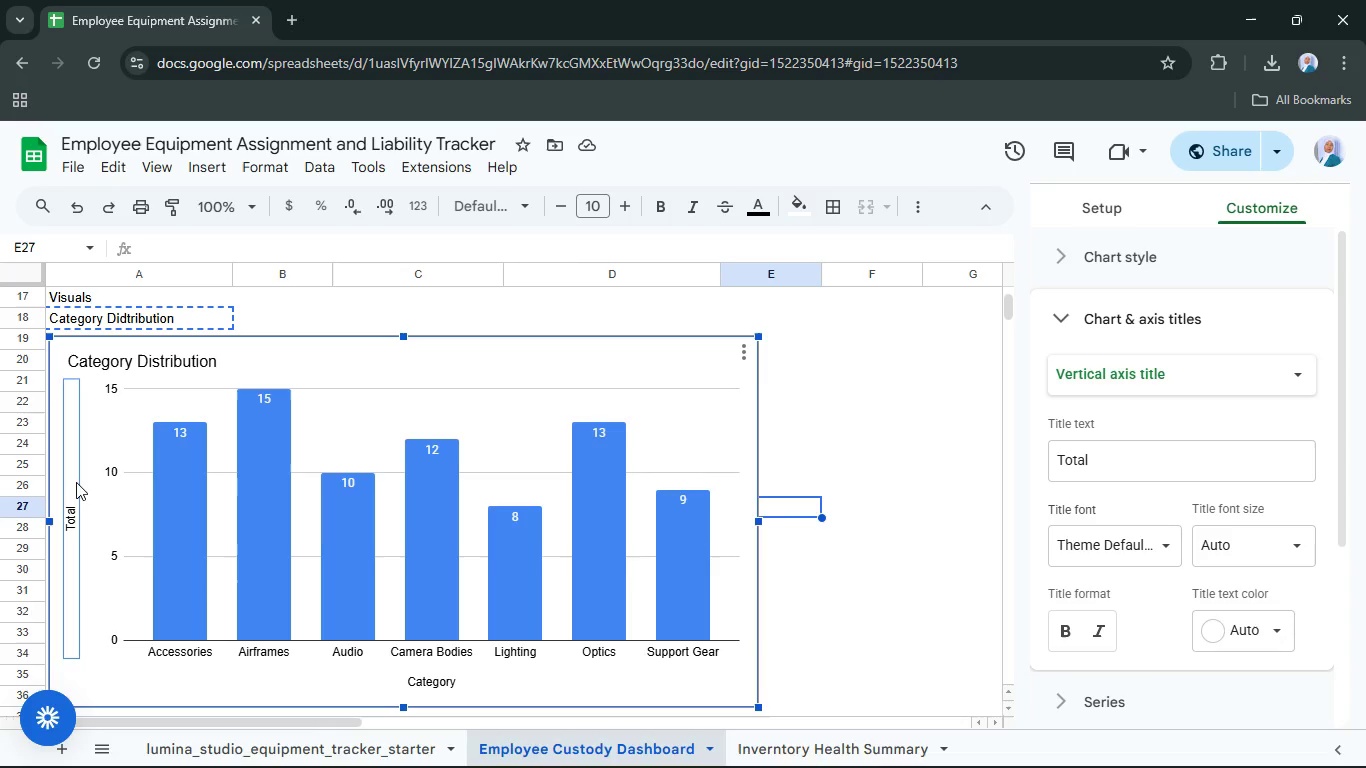 
key(Delete)
 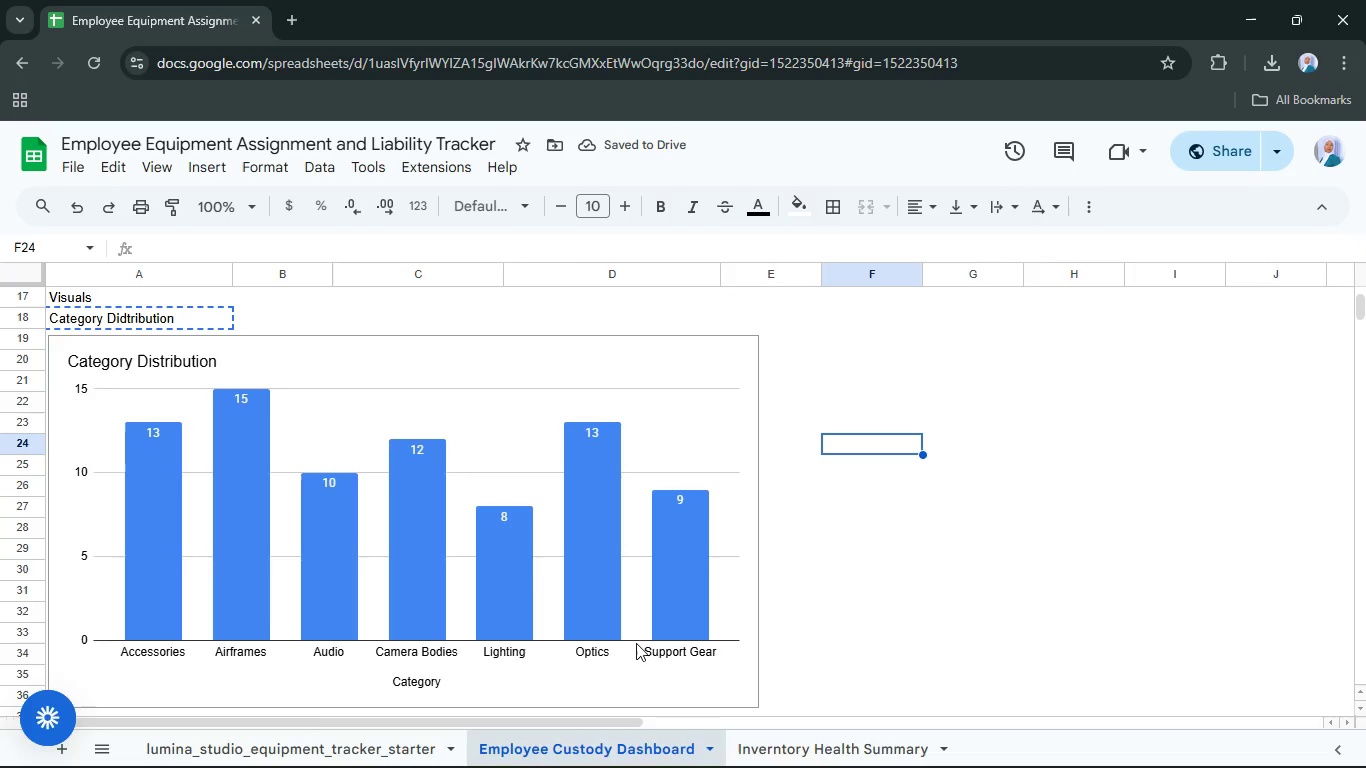 
wait(8.45)
 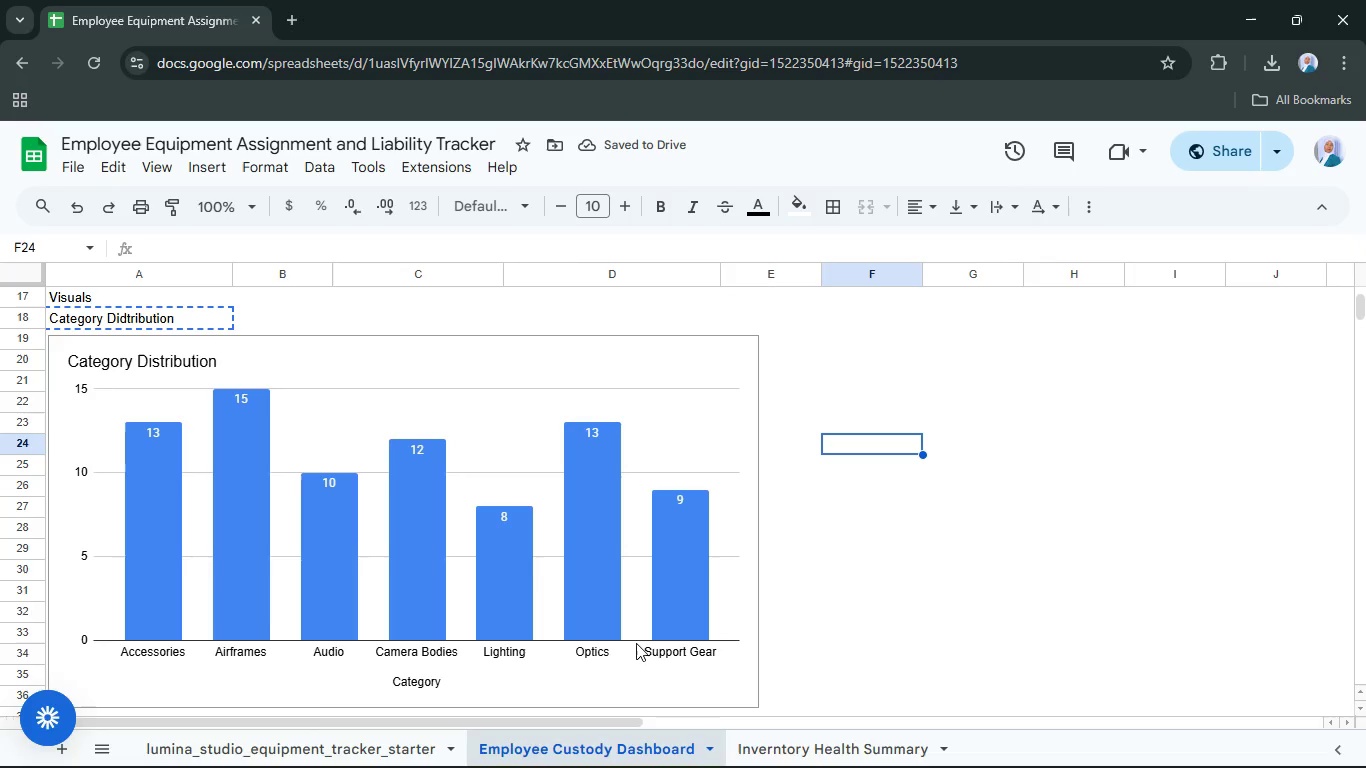 
left_click_drag(start_coordinate=[415, 680], to_coordinate=[421, 679])
 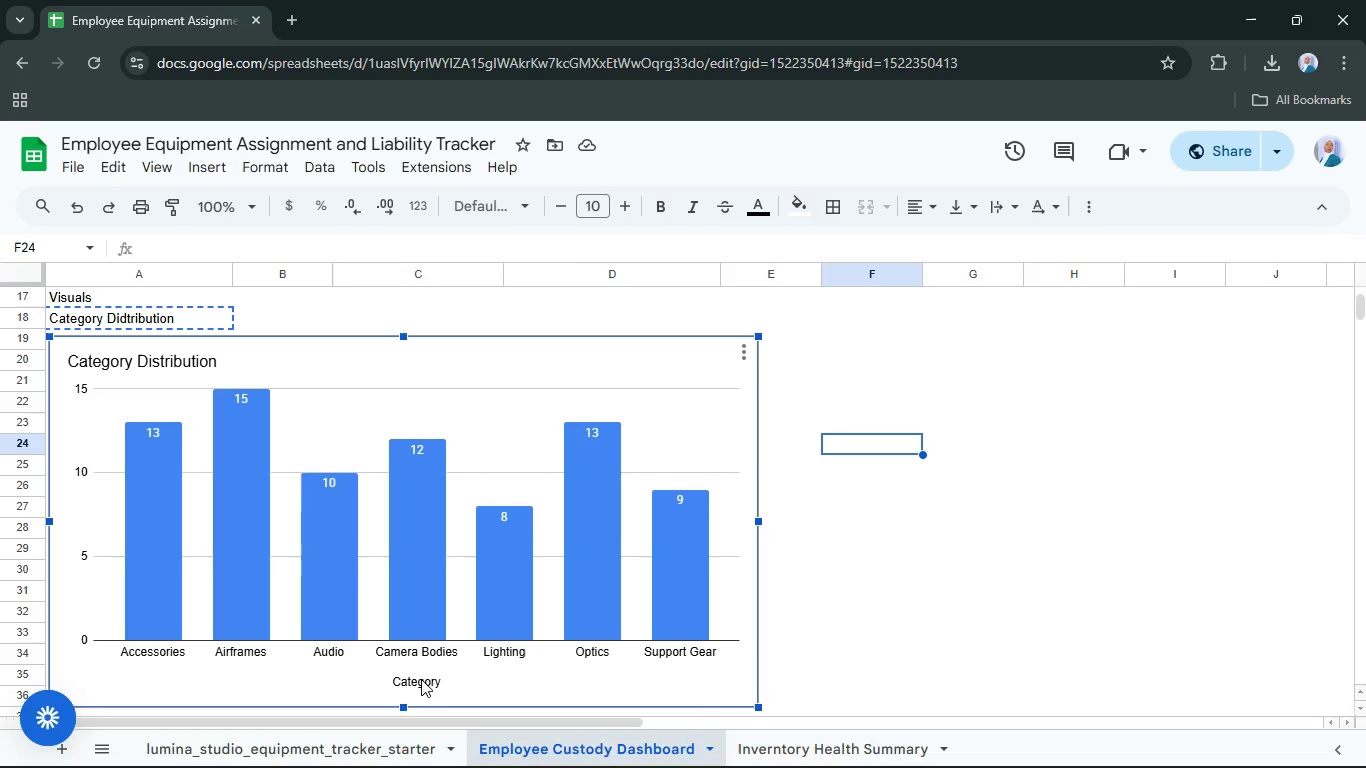 
double_click([421, 677])
 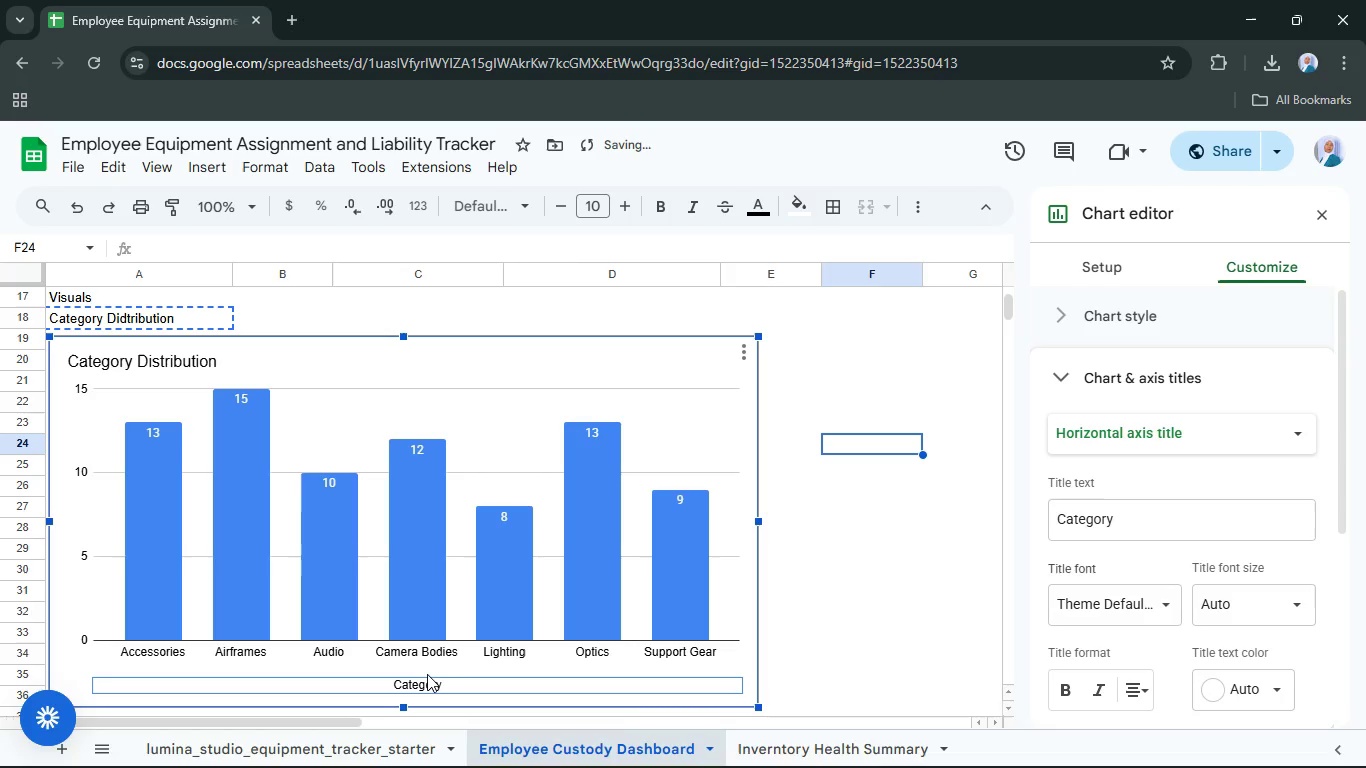 
key(Delete)
 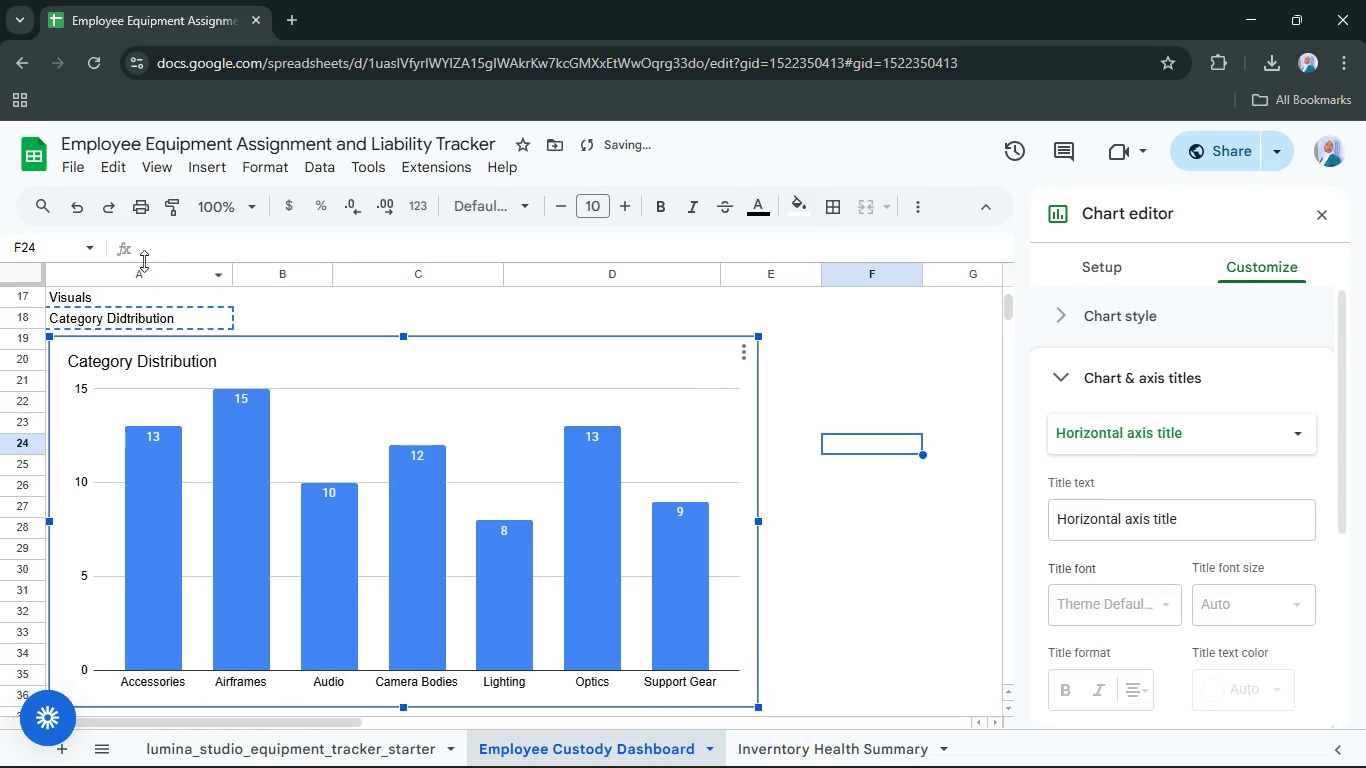 
left_click([169, 319])
 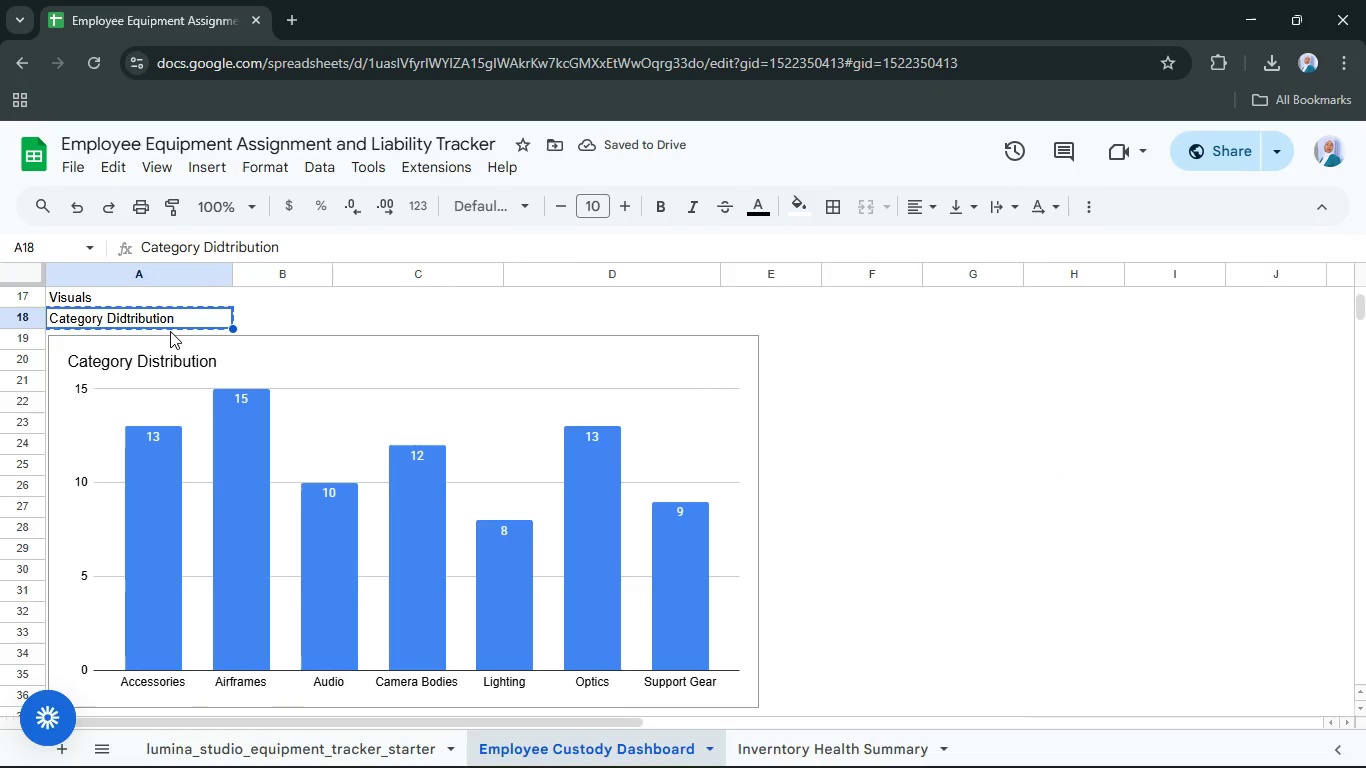 
key(Delete)
 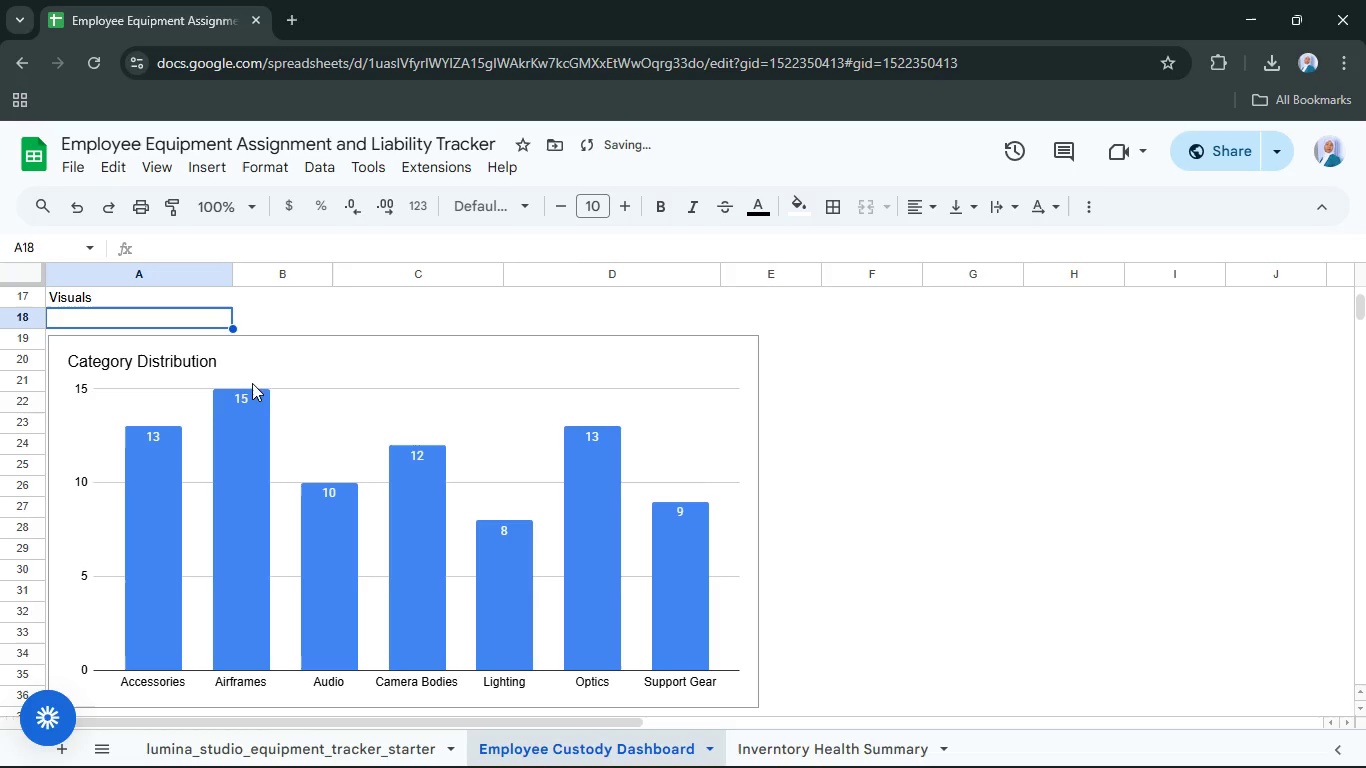 
left_click([280, 365])
 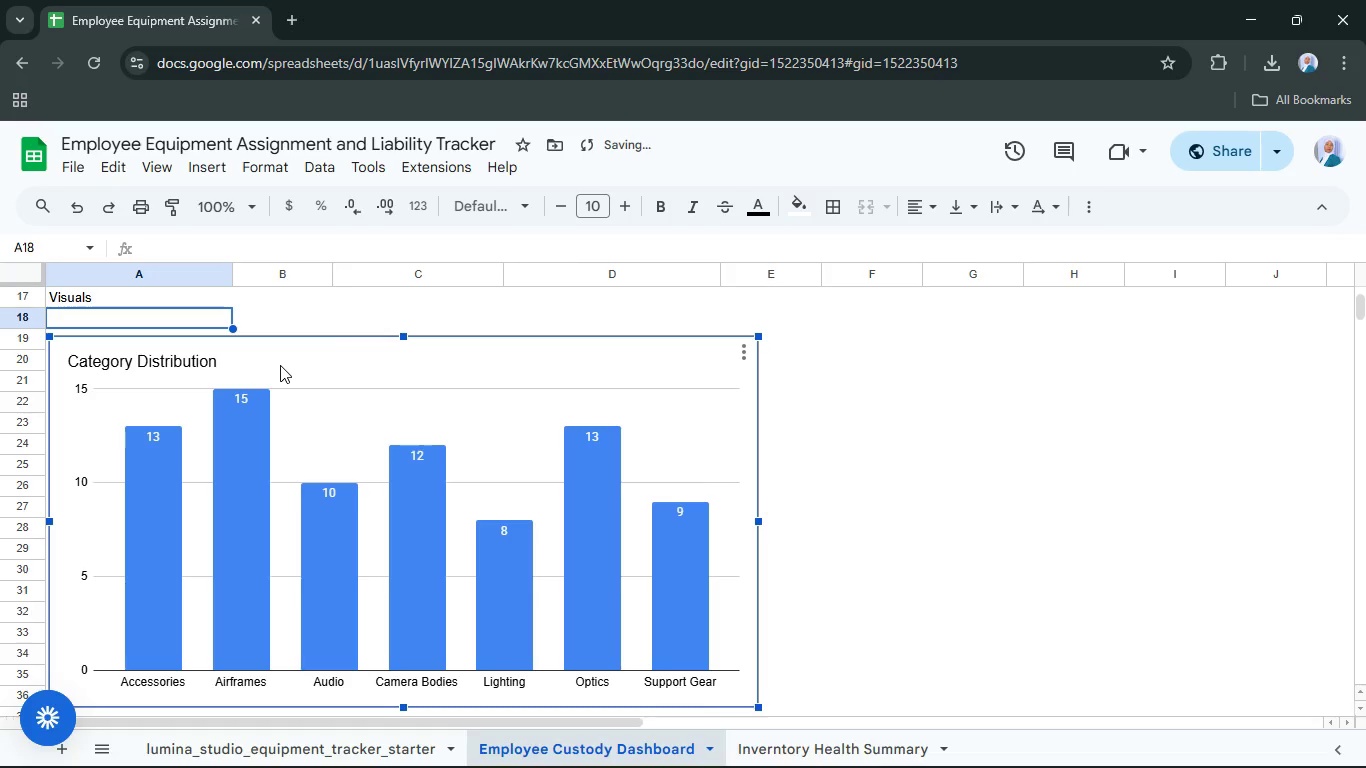 
left_click_drag(start_coordinate=[280, 365], to_coordinate=[284, 348])
 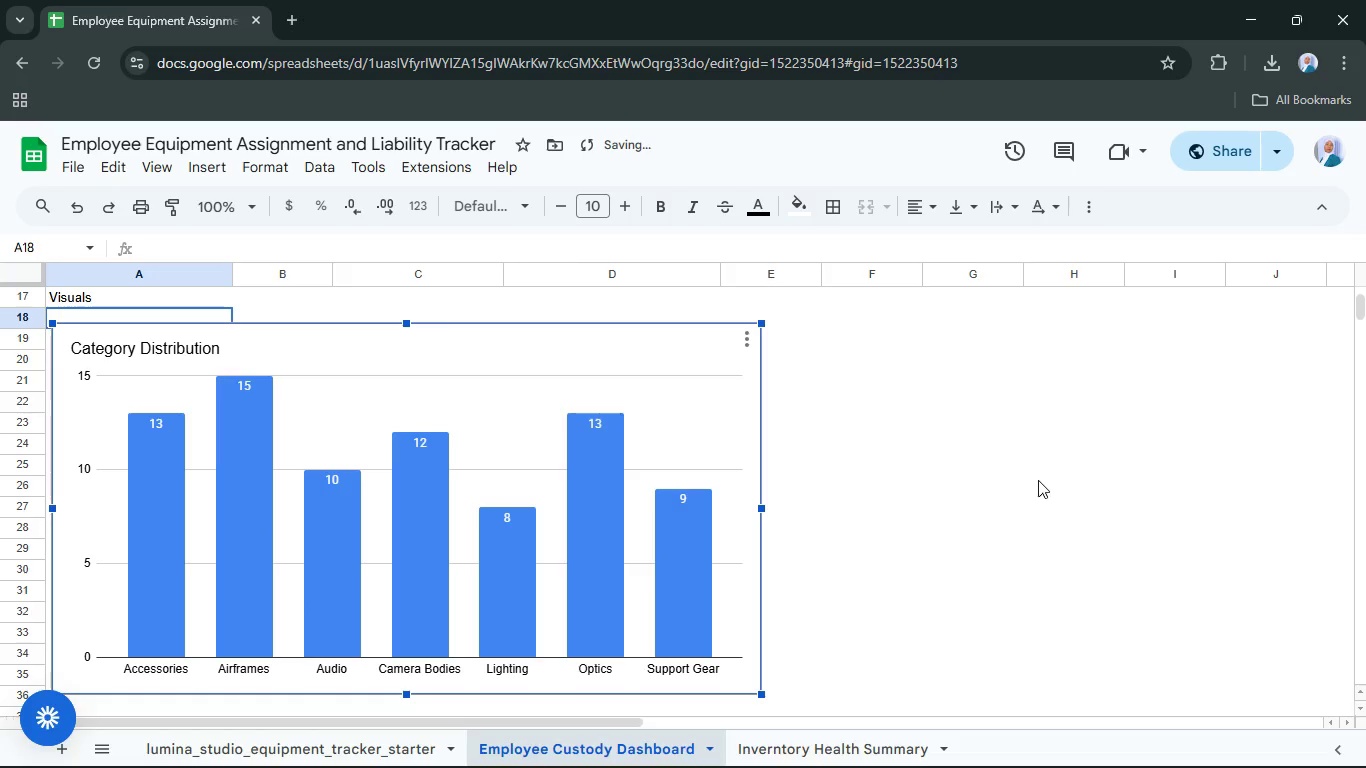 
left_click([935, 469])
 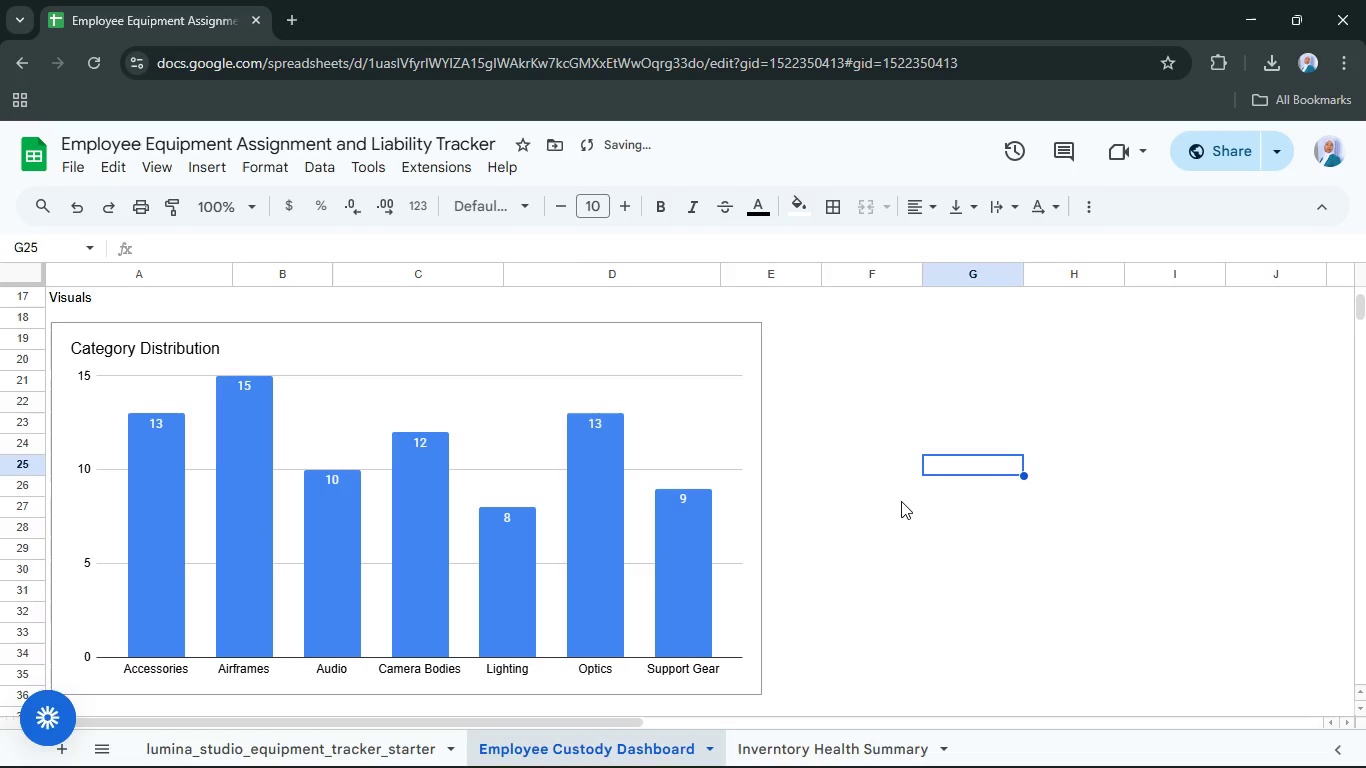 
left_click_drag(start_coordinate=[901, 501], to_coordinate=[912, 582])
 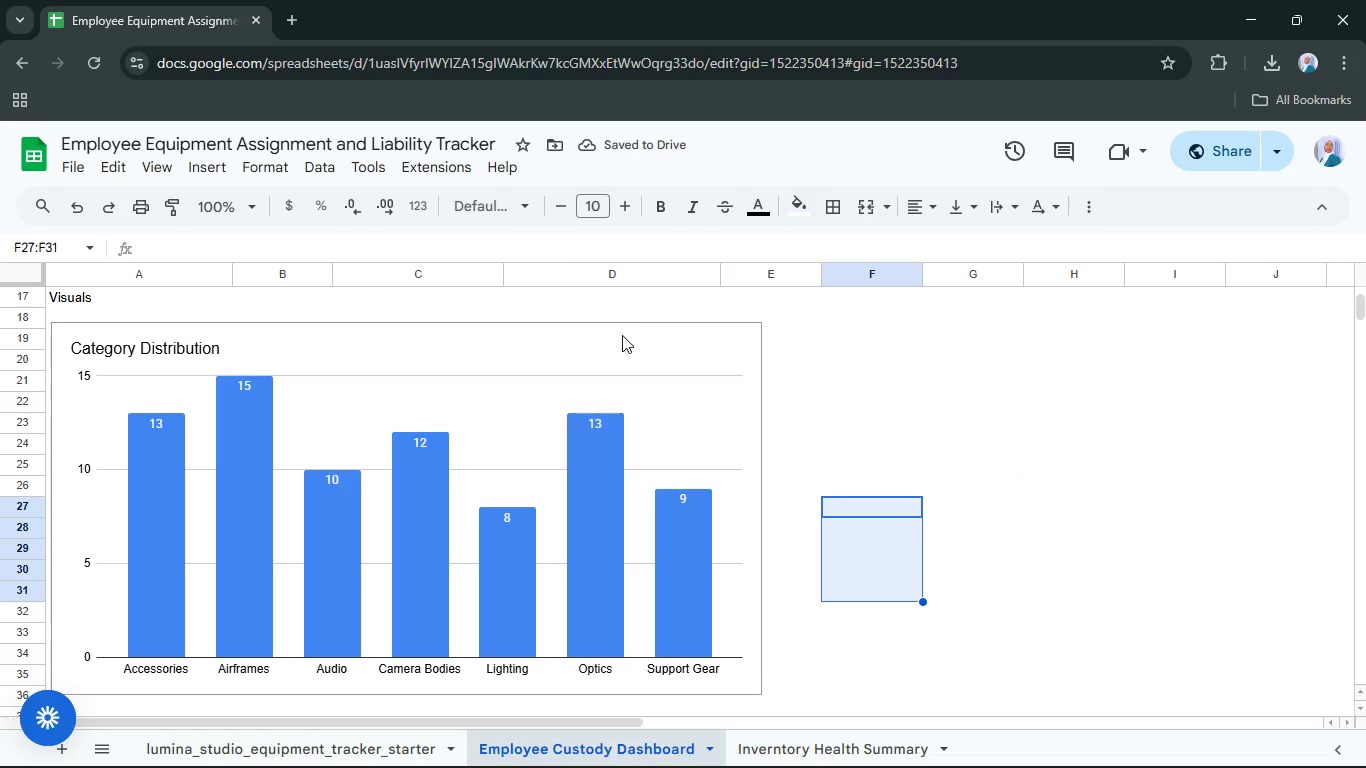 
left_click_drag(start_coordinate=[616, 335], to_coordinate=[614, 310])
 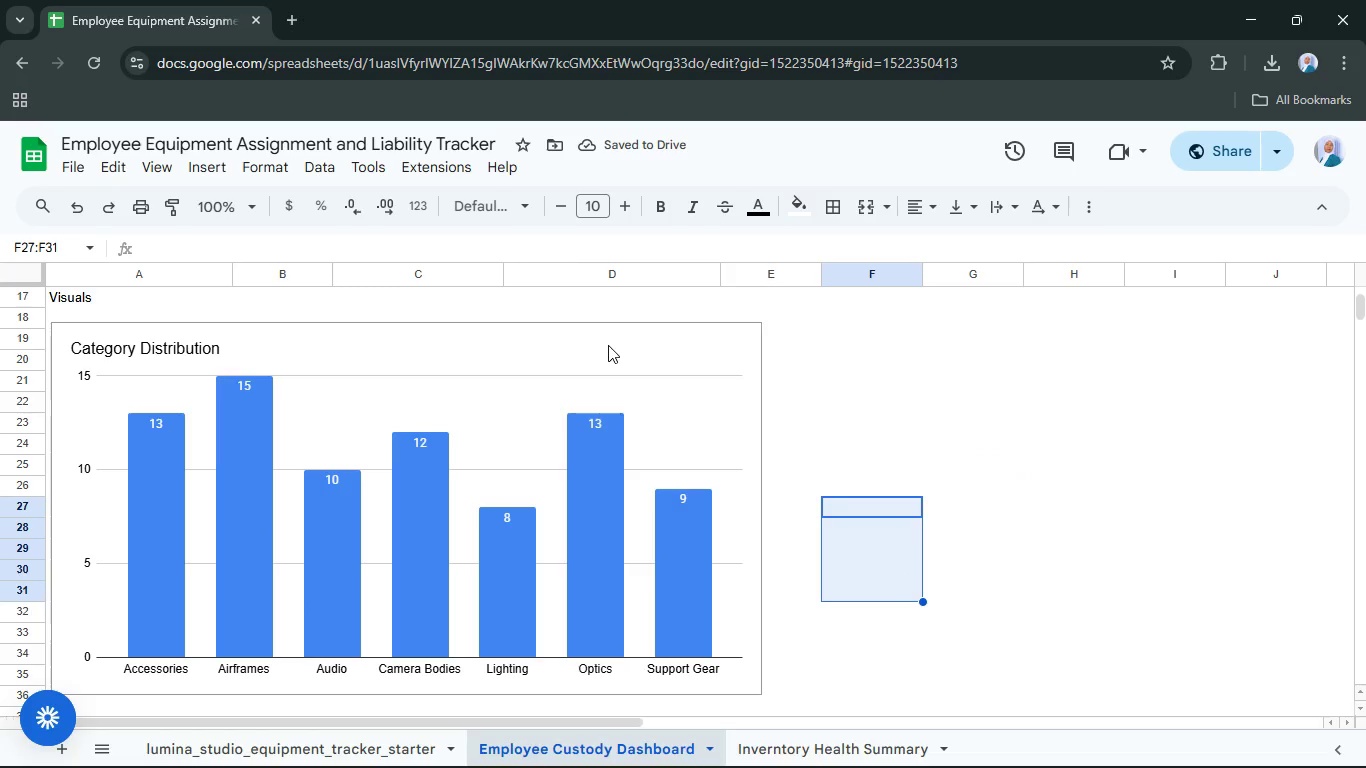 
left_click_drag(start_coordinate=[608, 345], to_coordinate=[603, 330])
 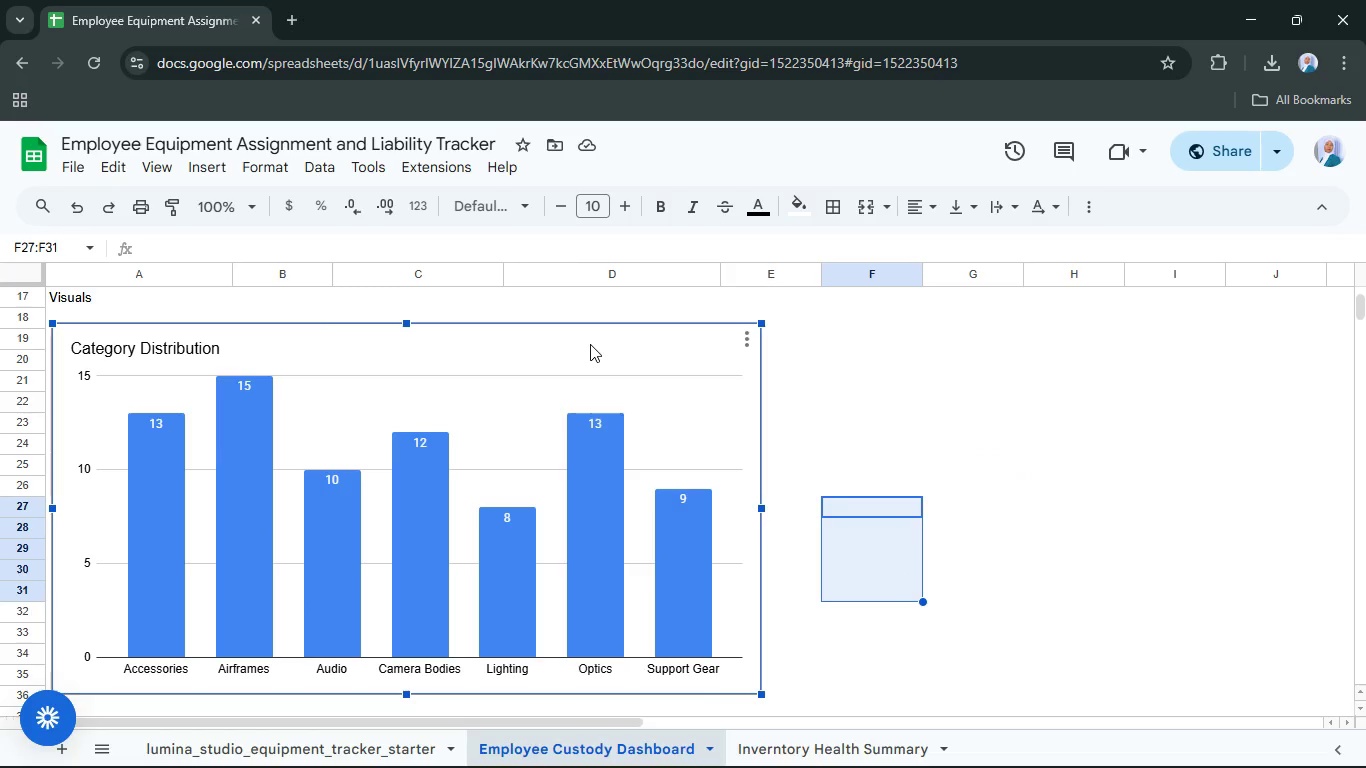 
left_click_drag(start_coordinate=[590, 344], to_coordinate=[578, 334])
 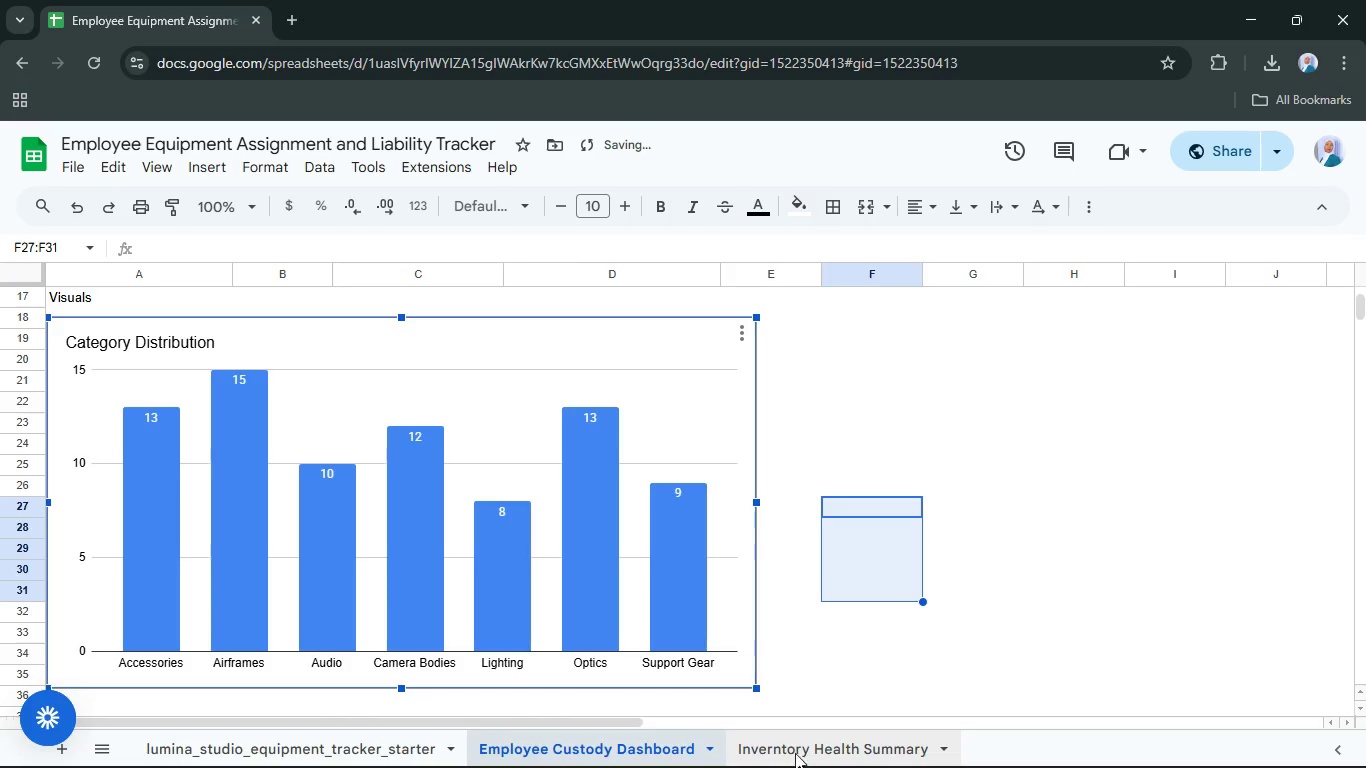 
left_click([805, 744])
 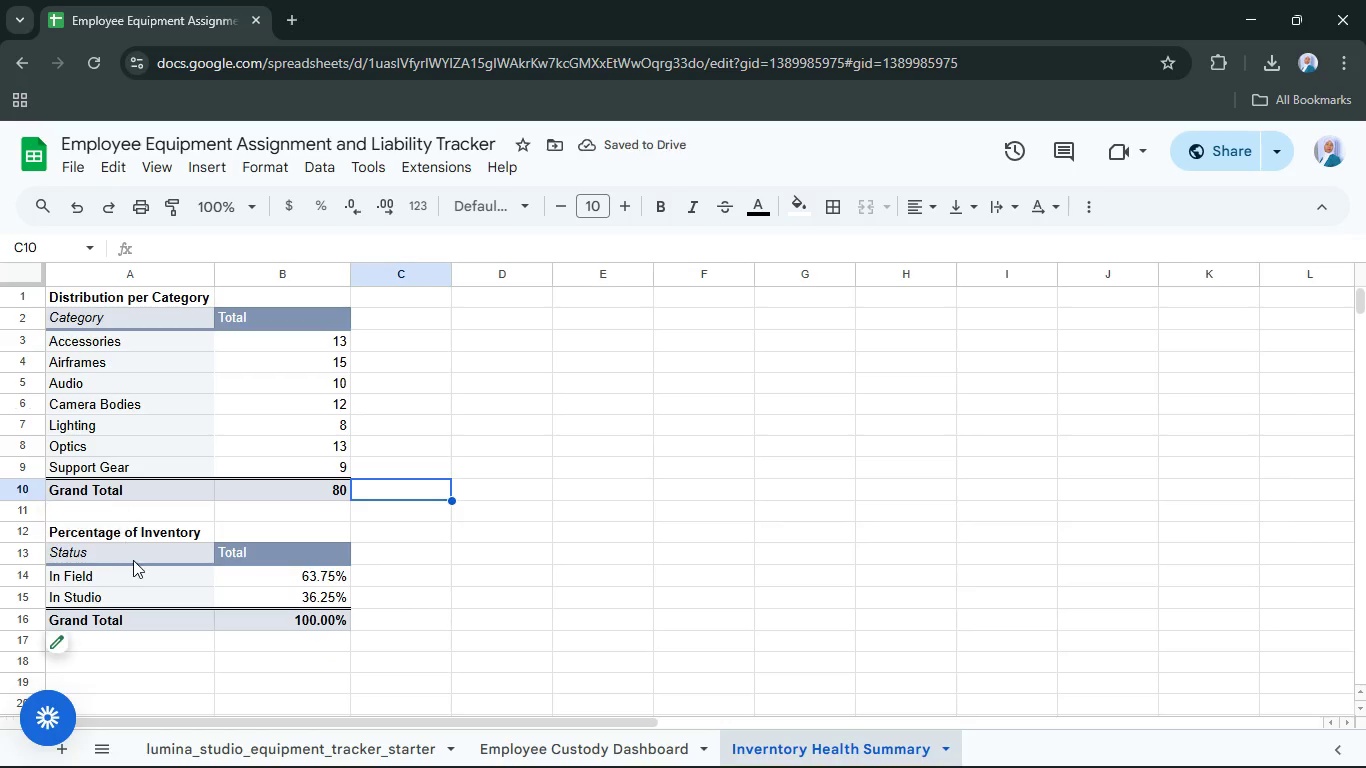 
left_click([138, 554])
 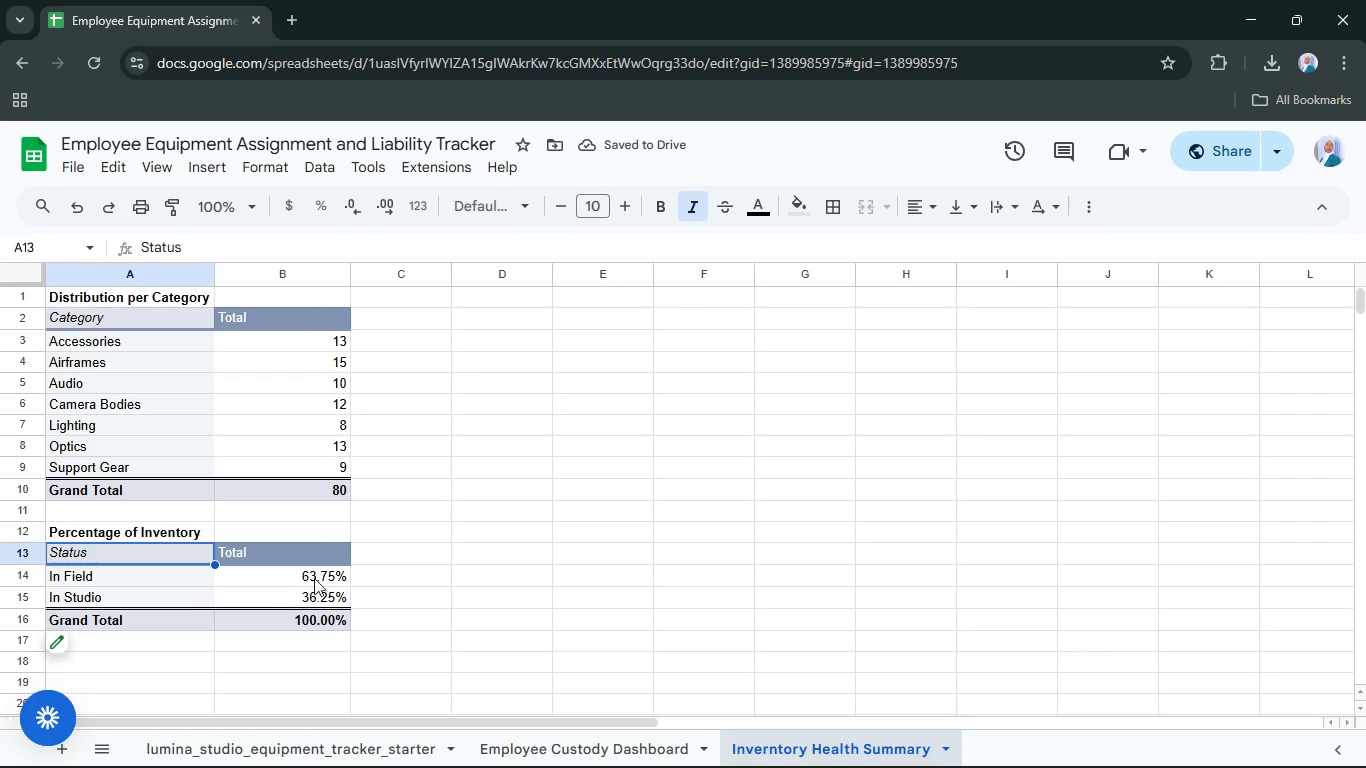 
hold_key(key=ShiftLeft, duration=1.19)
 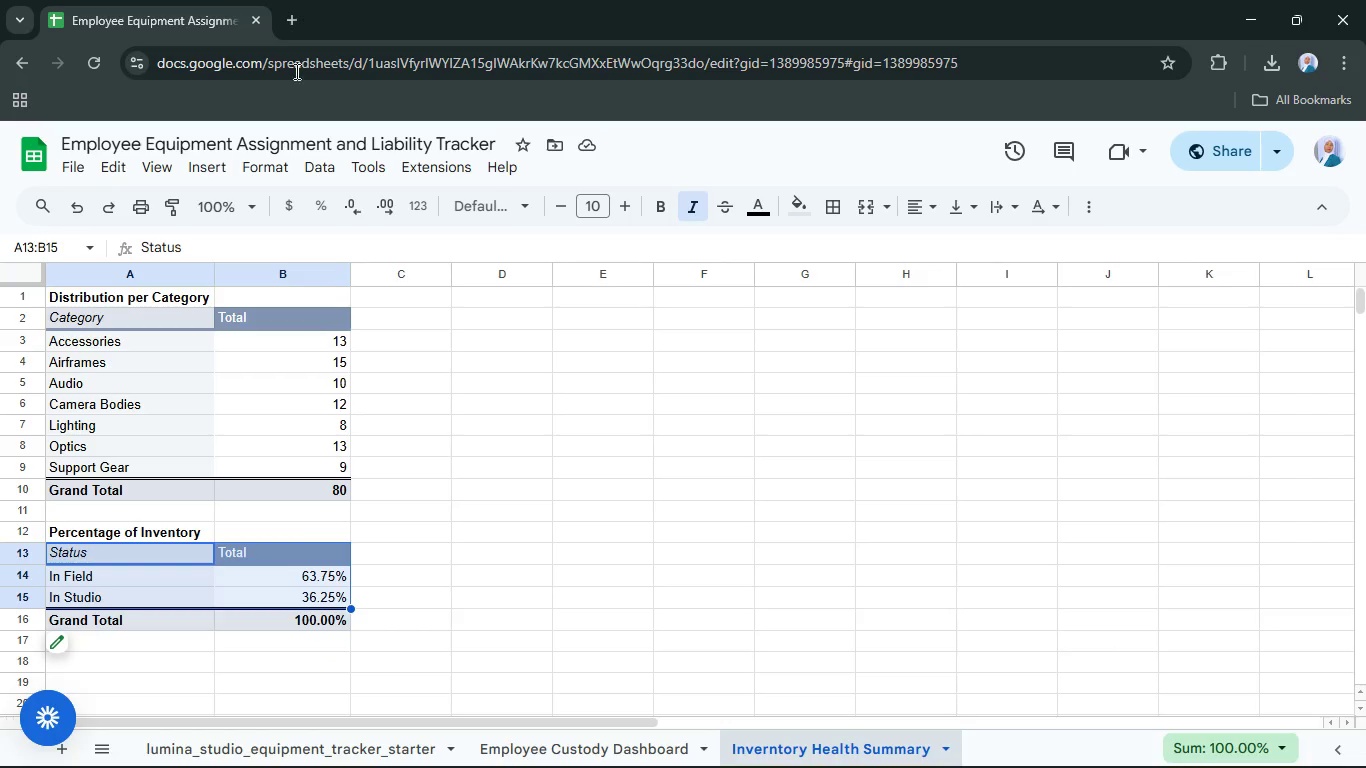 
hold_key(key=ControlLeft, duration=0.73)
 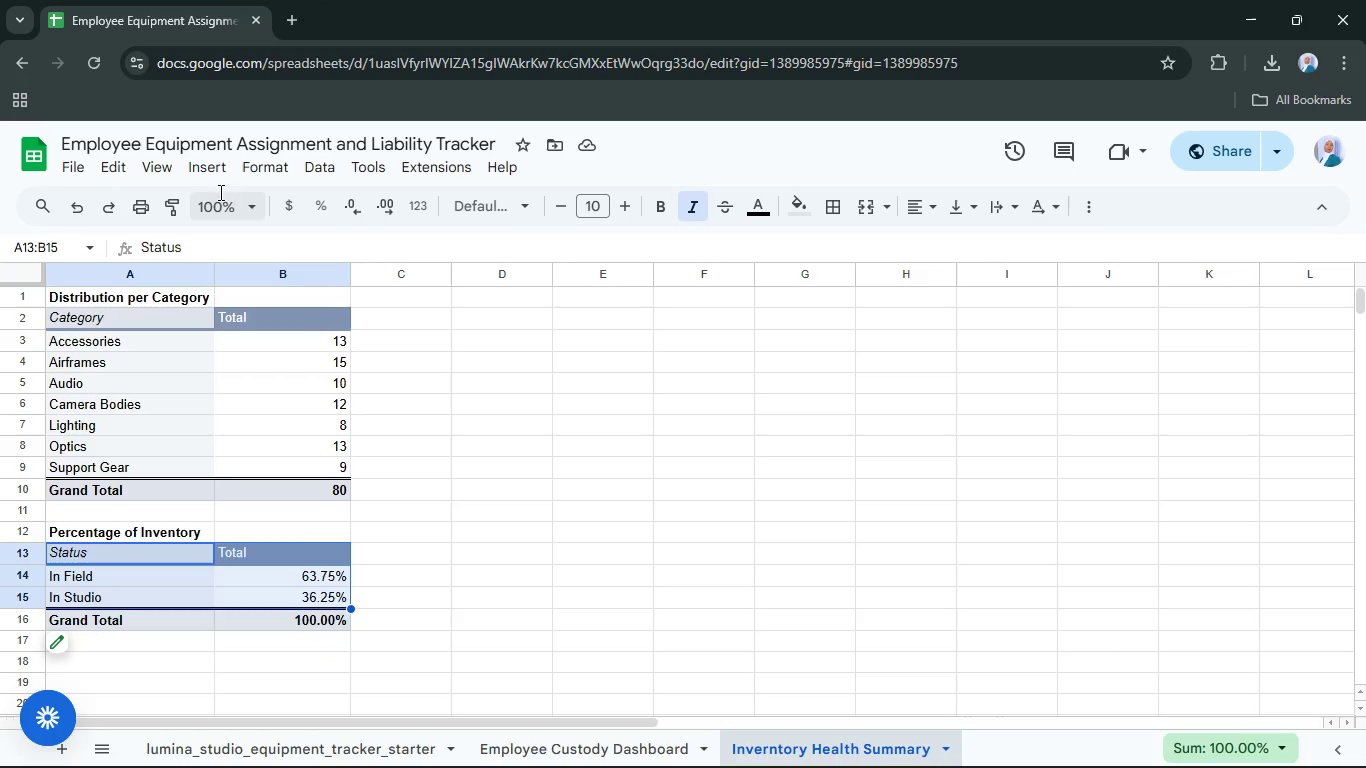 
left_click([219, 171])
 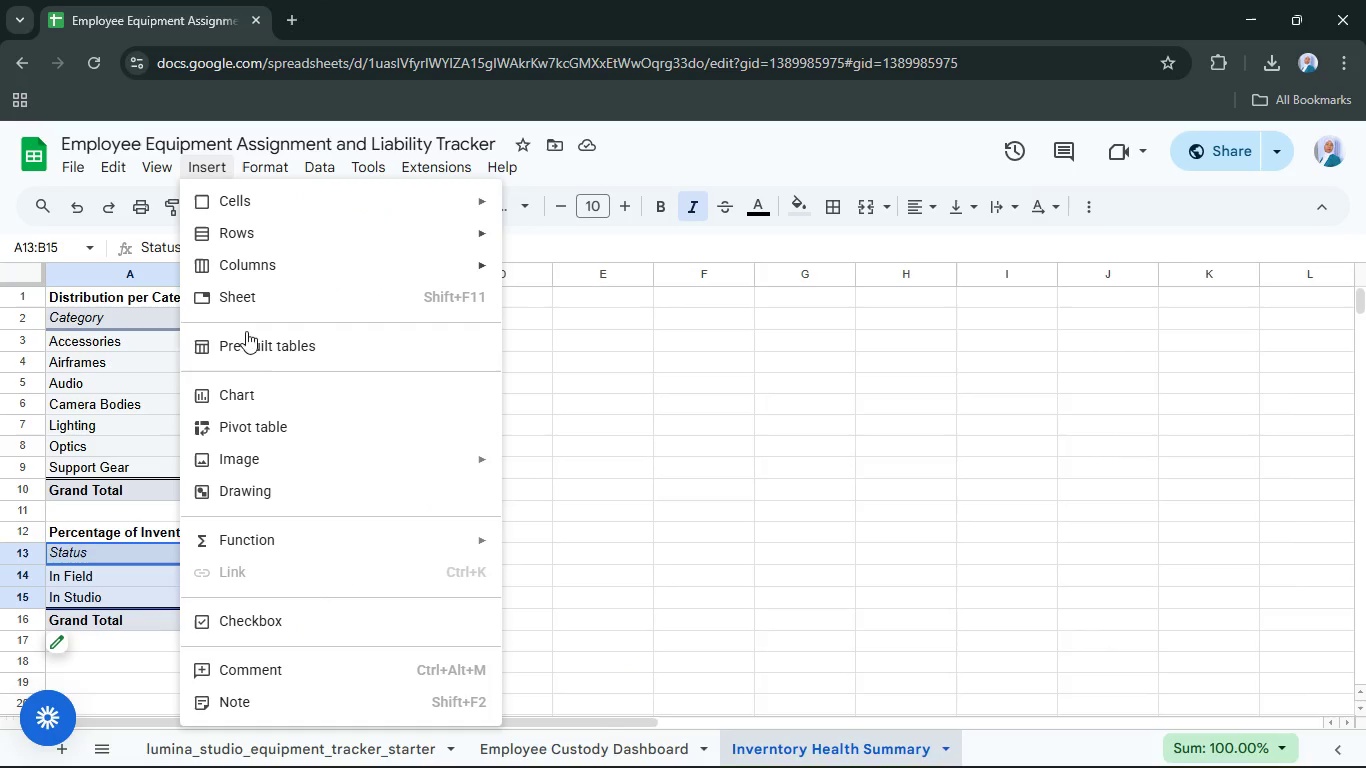 
left_click([245, 403])
 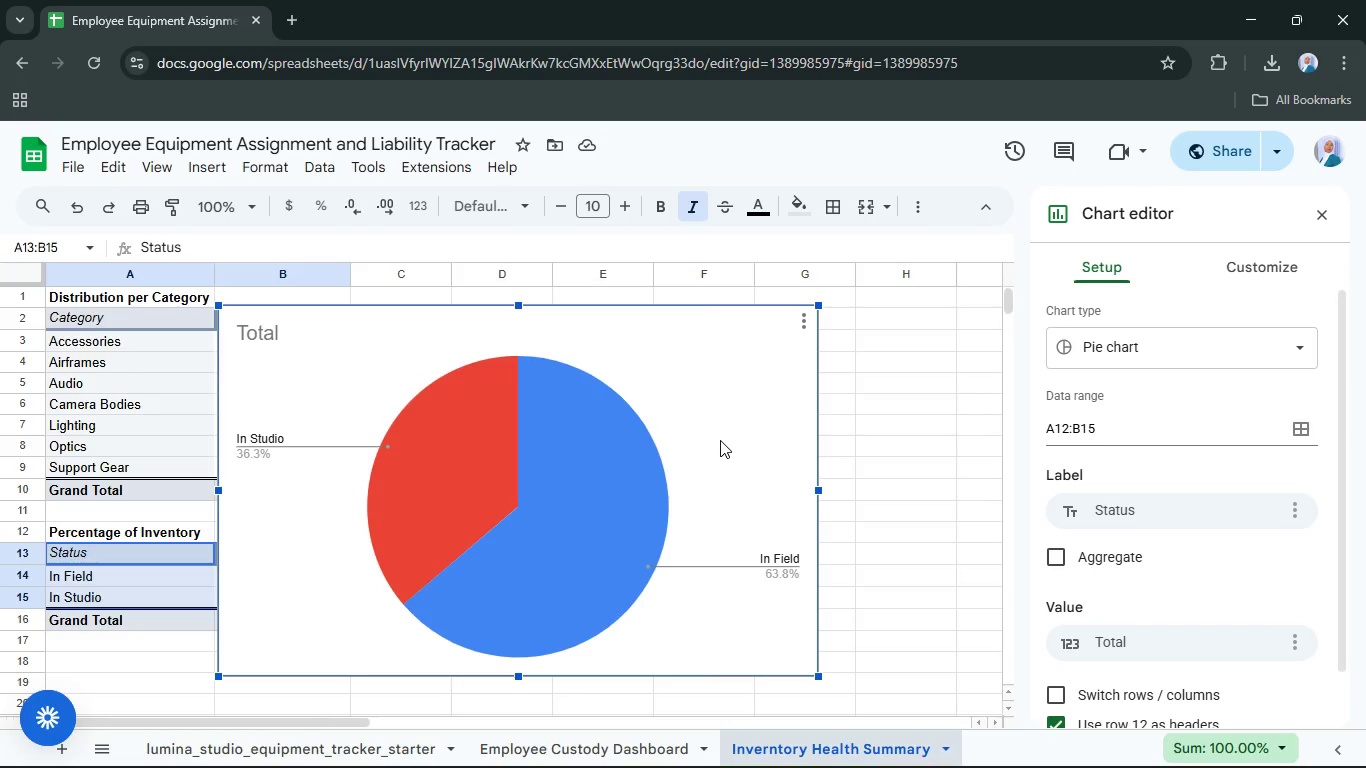 
wait(10.62)
 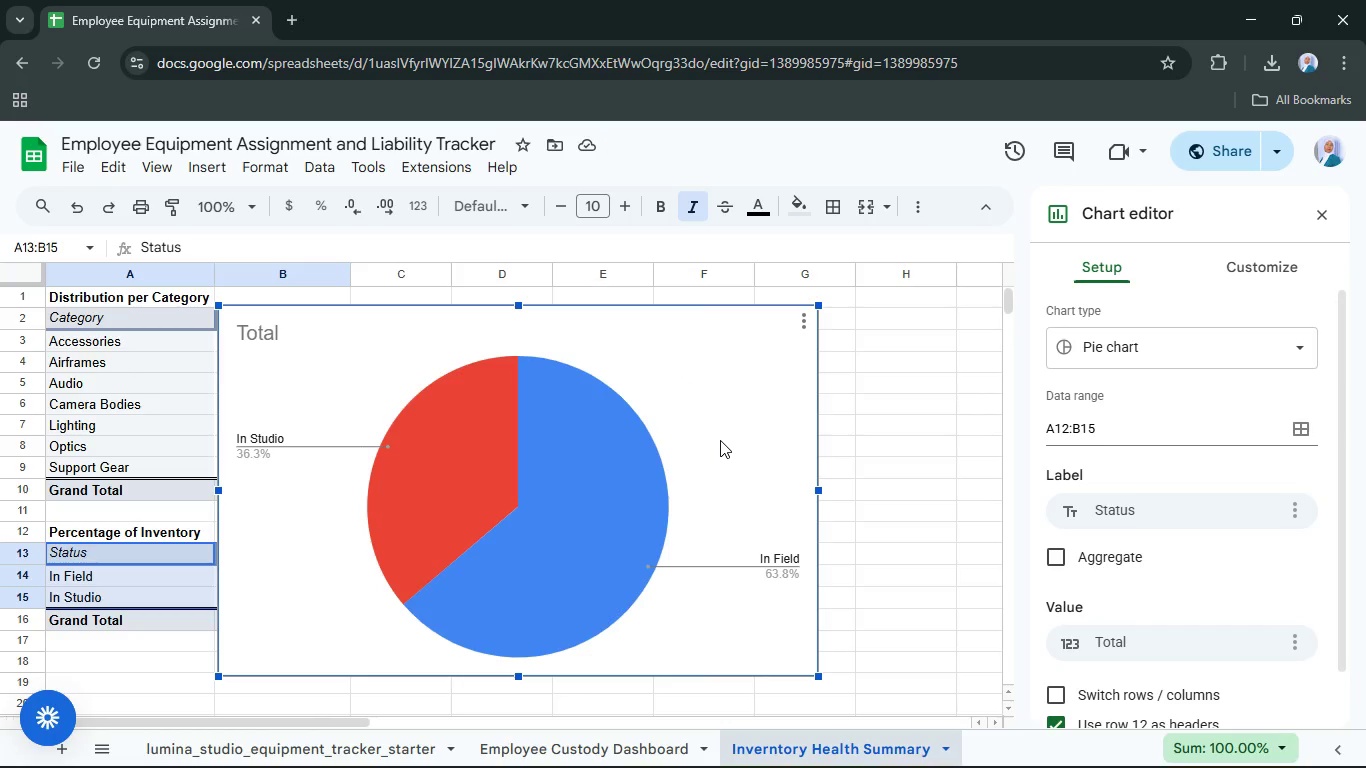 
key(Control+ControlLeft)
 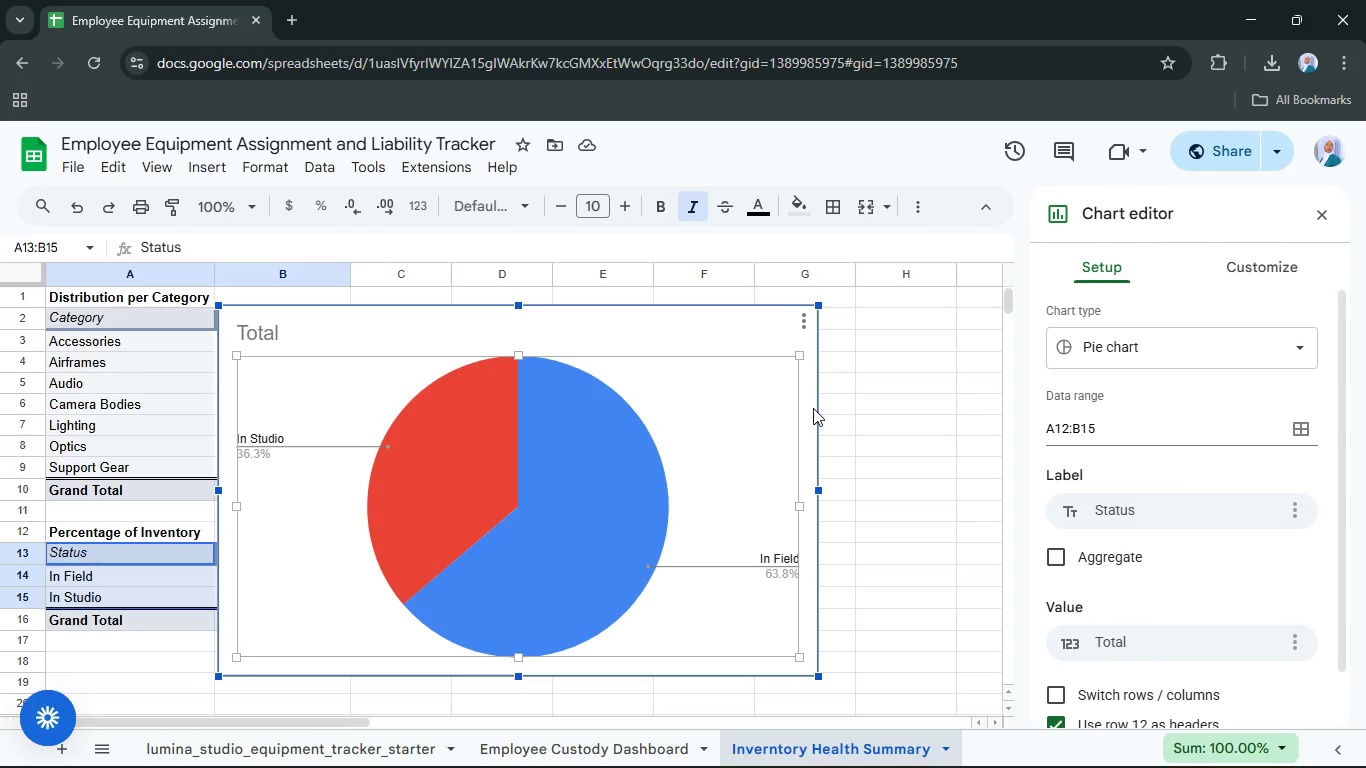 
left_click([813, 408])
 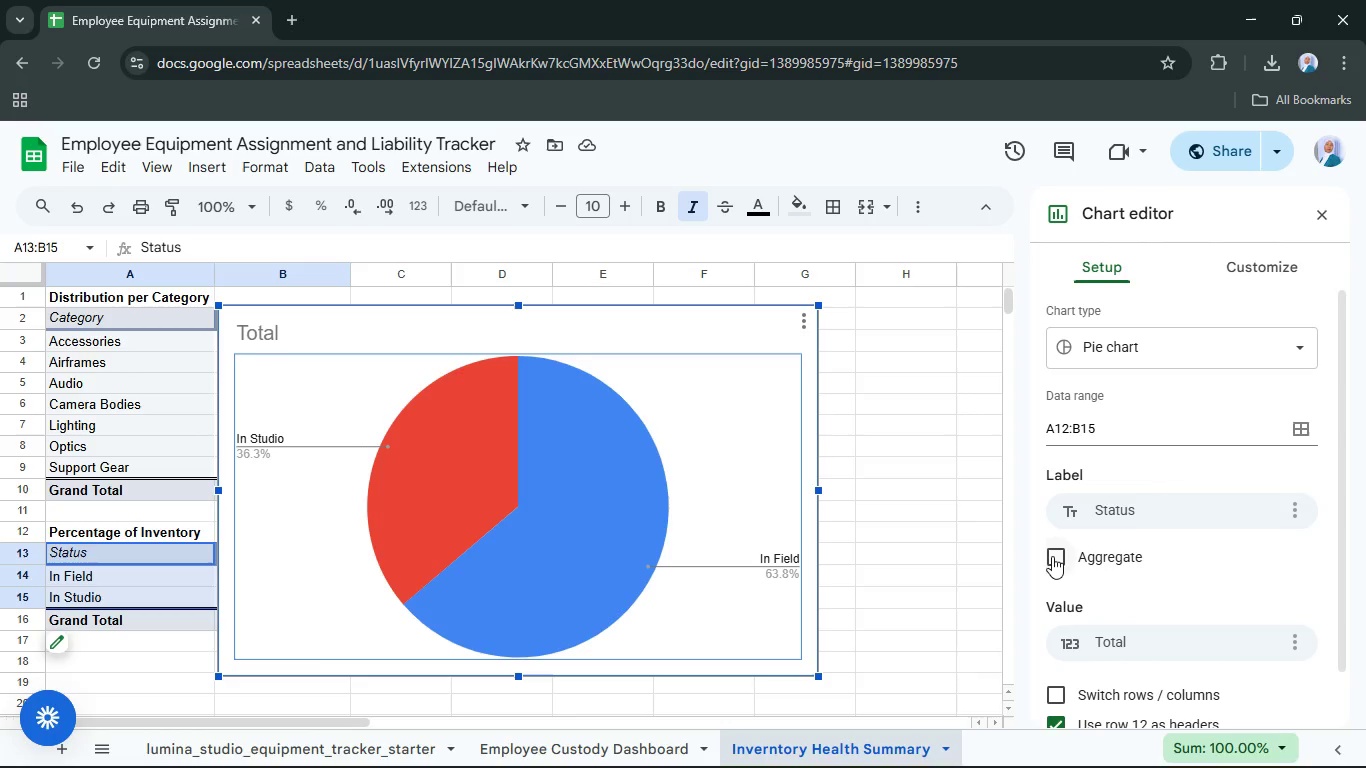 
scroll: coordinate [1138, 525], scroll_direction: down, amount: 4.0
 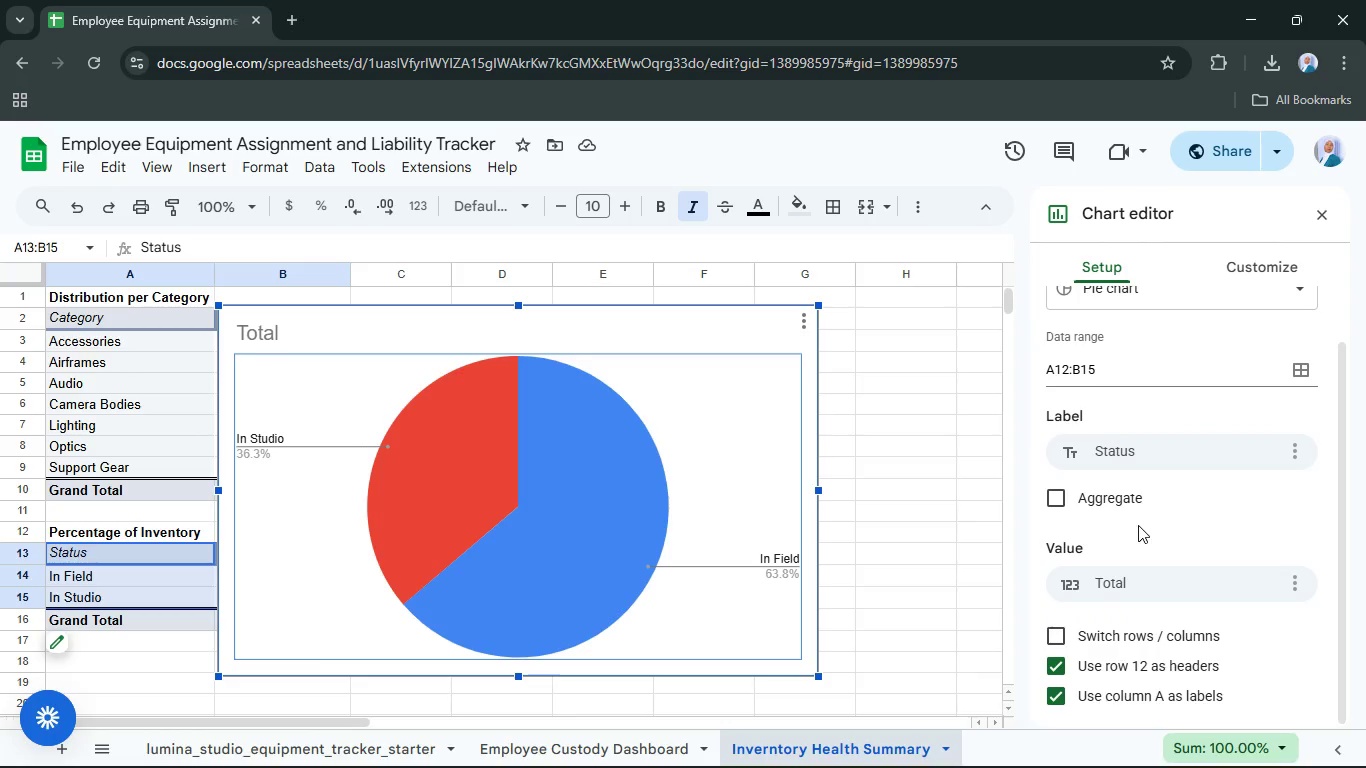 
scroll: coordinate [1138, 525], scroll_direction: up, amount: 4.0
 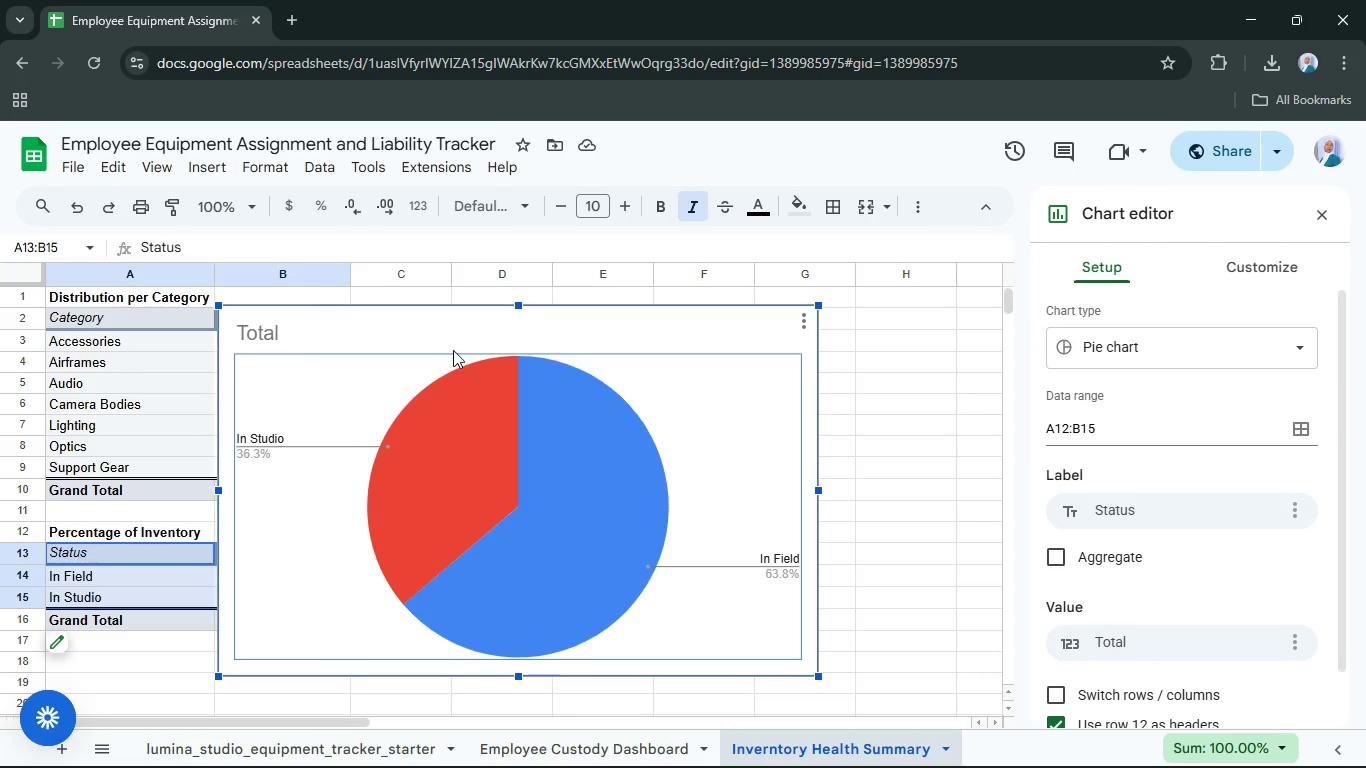 
scroll: coordinate [1217, 483], scroll_direction: down, amount: 8.0
 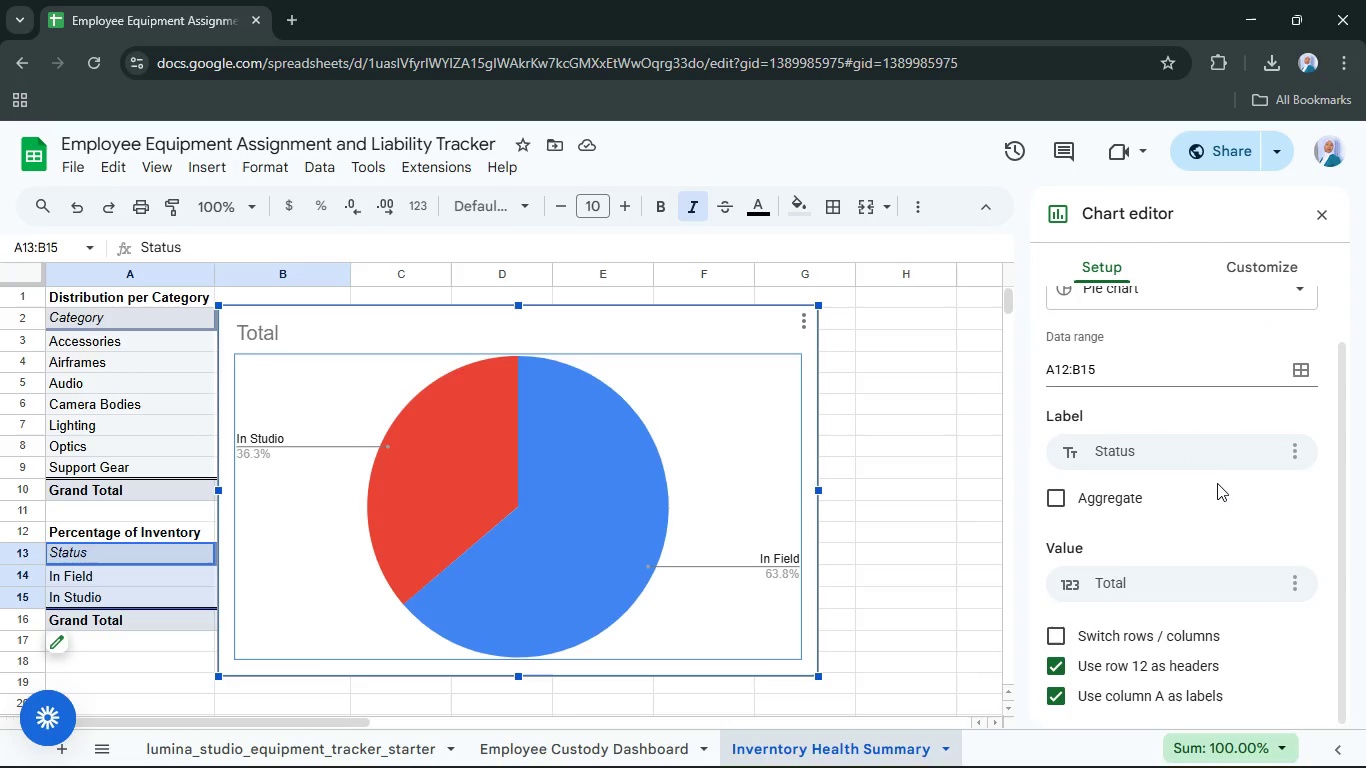 
left_click([918, 517])
 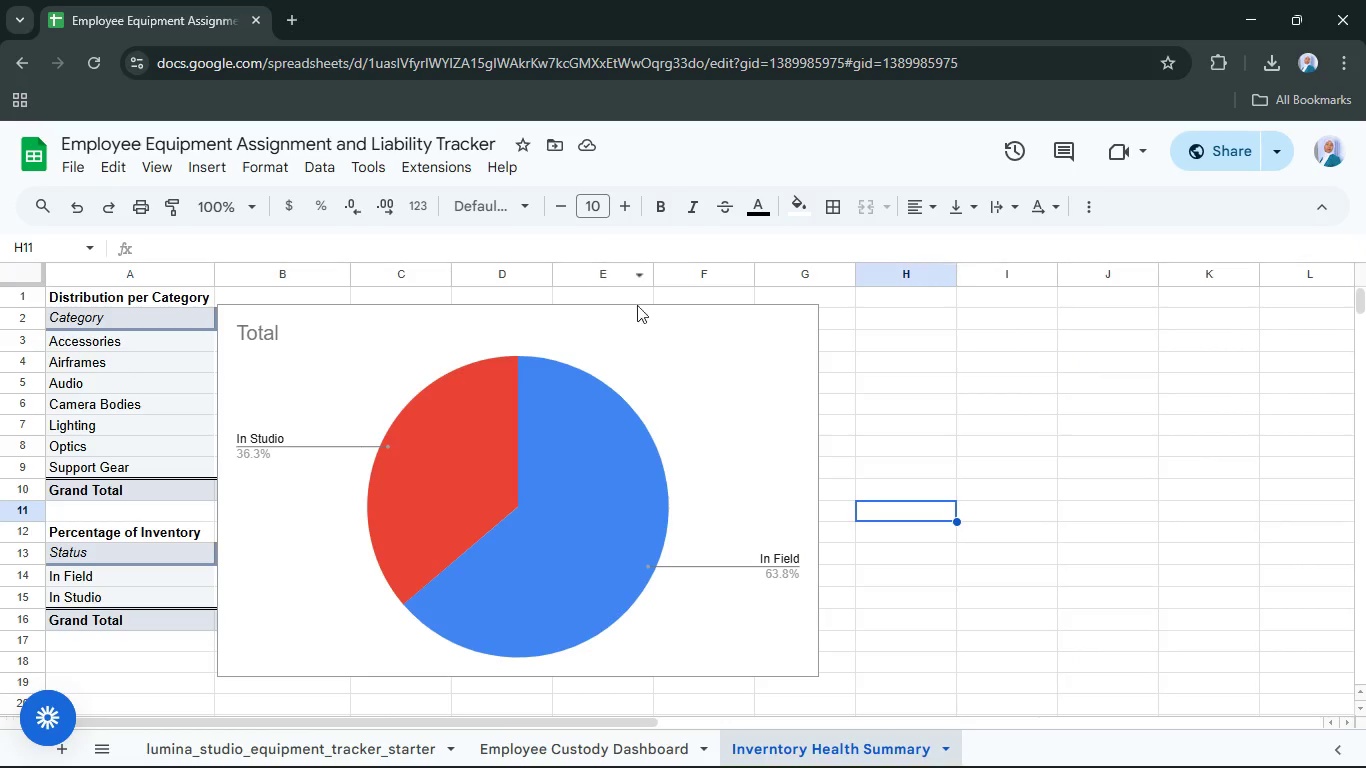 
left_click([654, 332])
 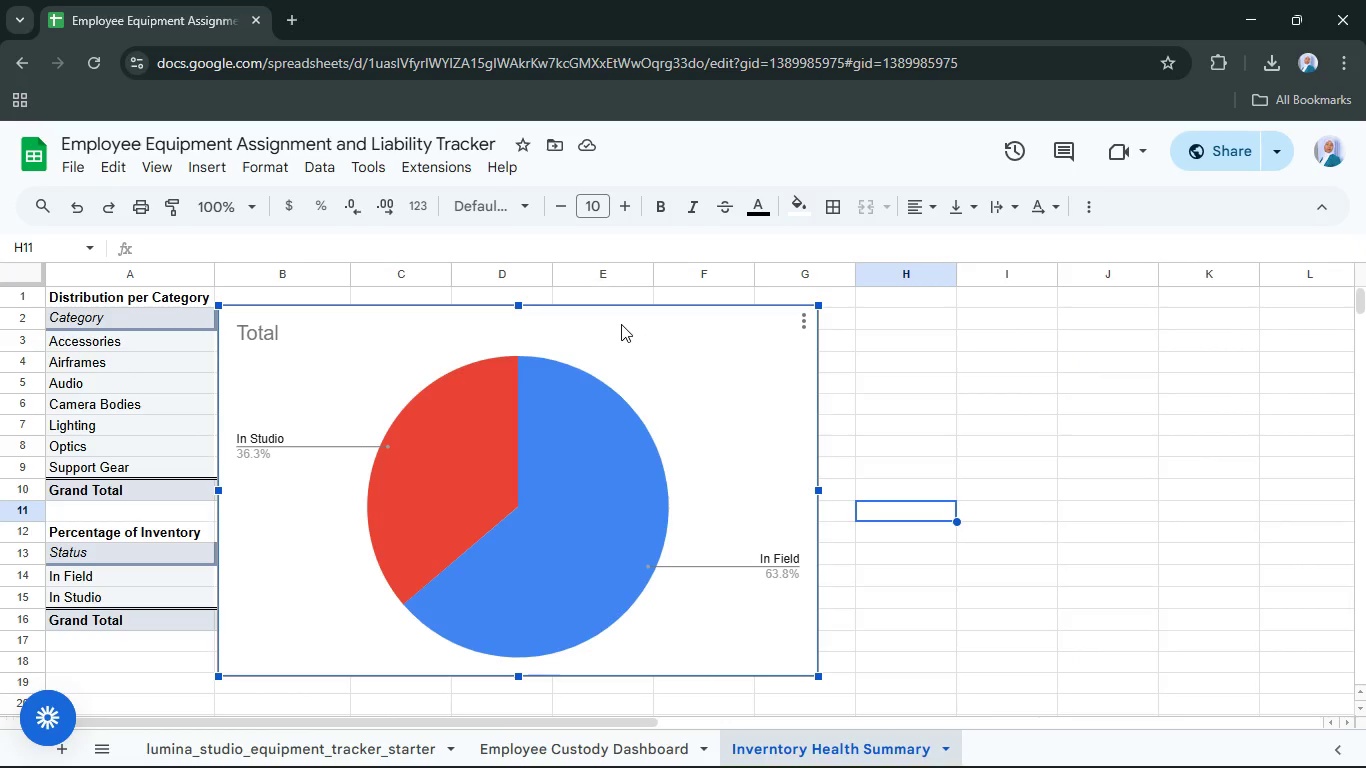 
left_click_drag(start_coordinate=[620, 318], to_coordinate=[865, 306])
 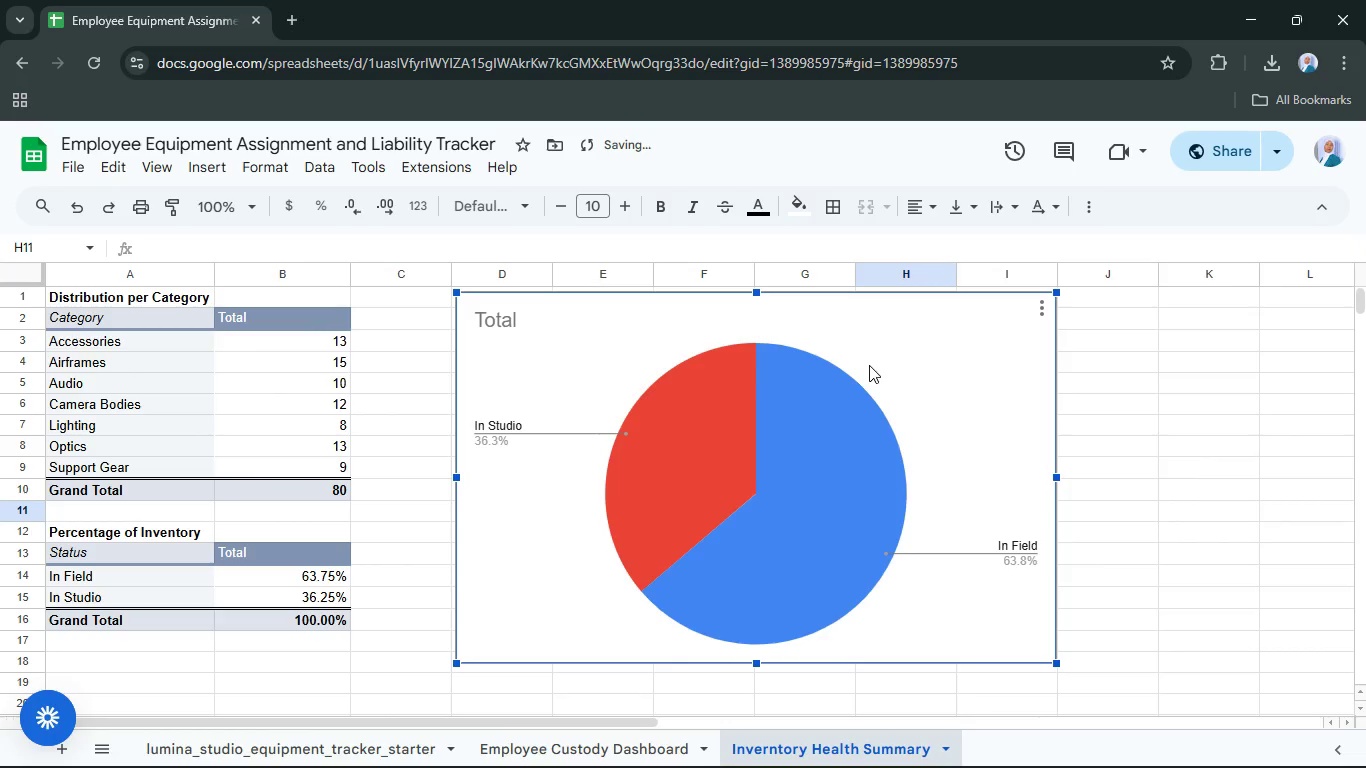 
double_click([869, 365])
 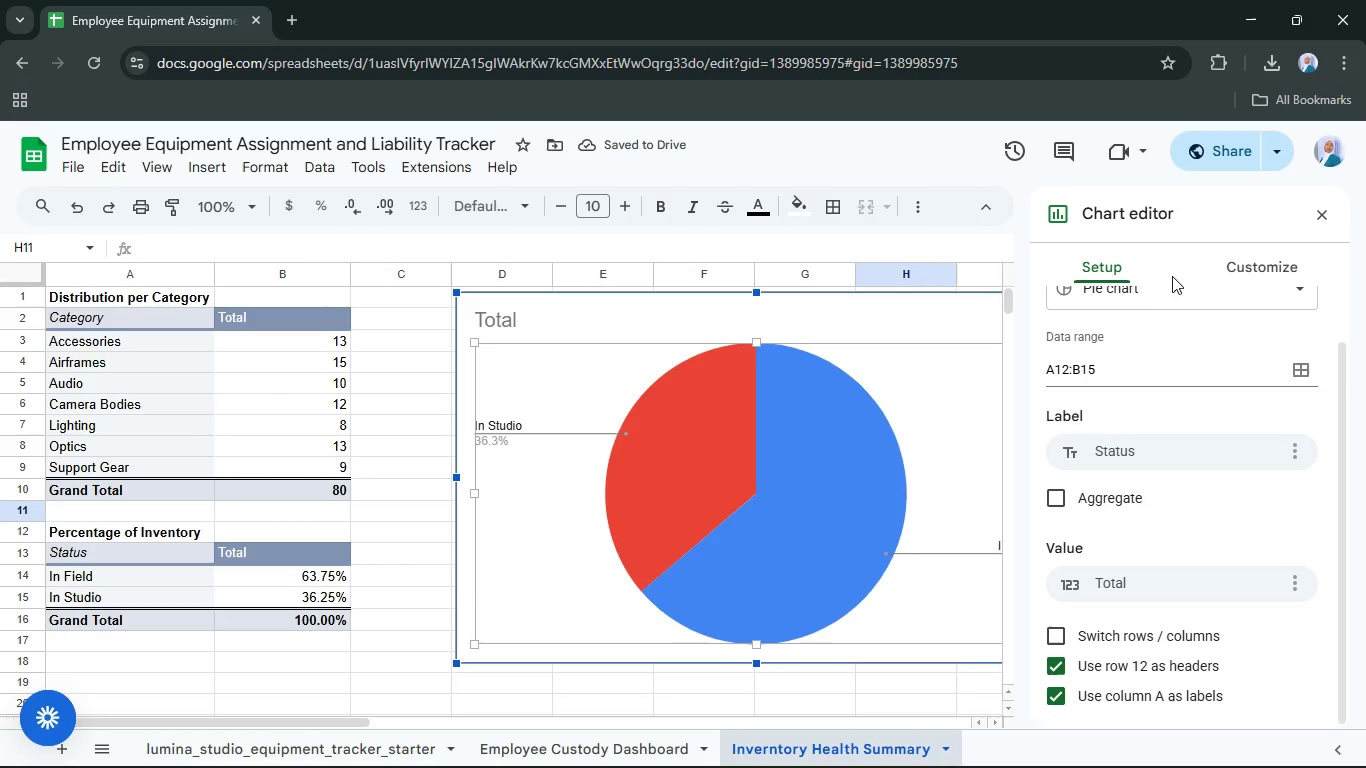 
left_click([1252, 259])
 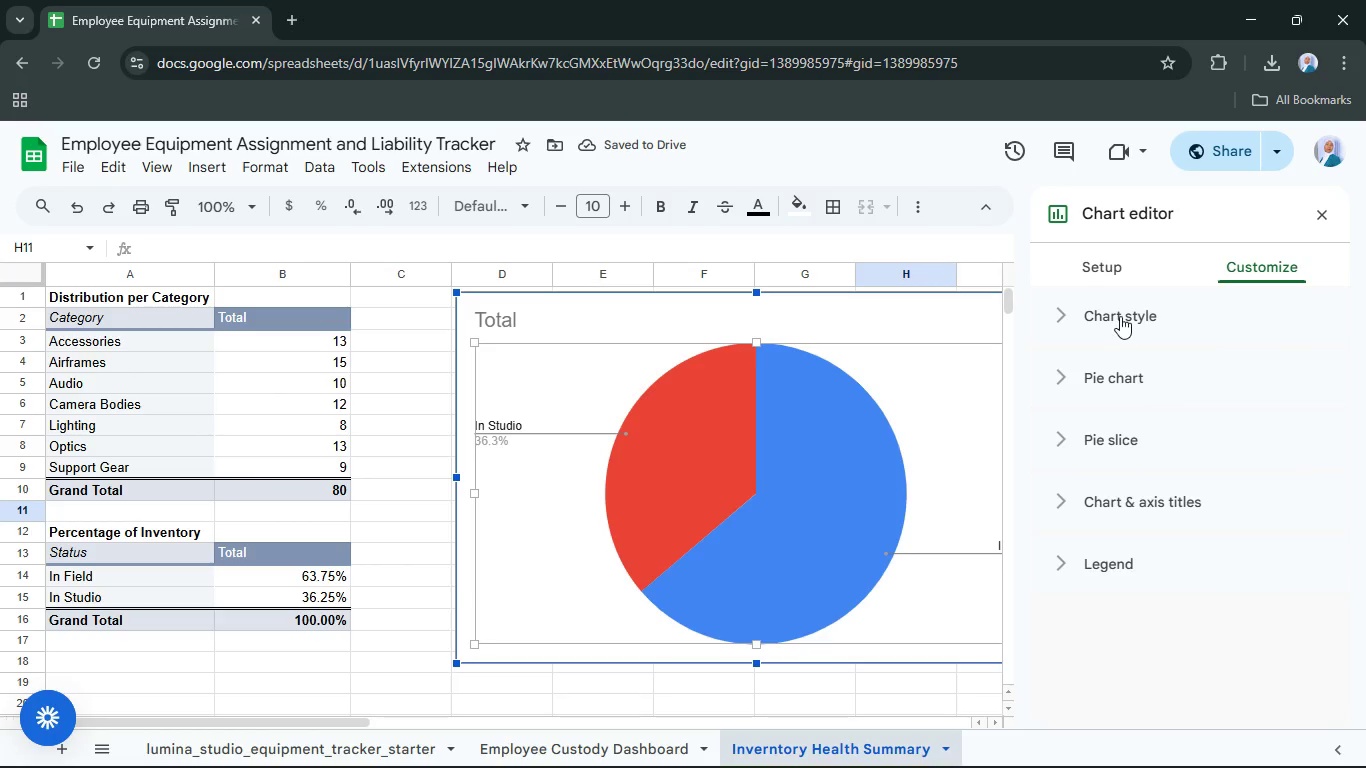 
left_click([1120, 316])
 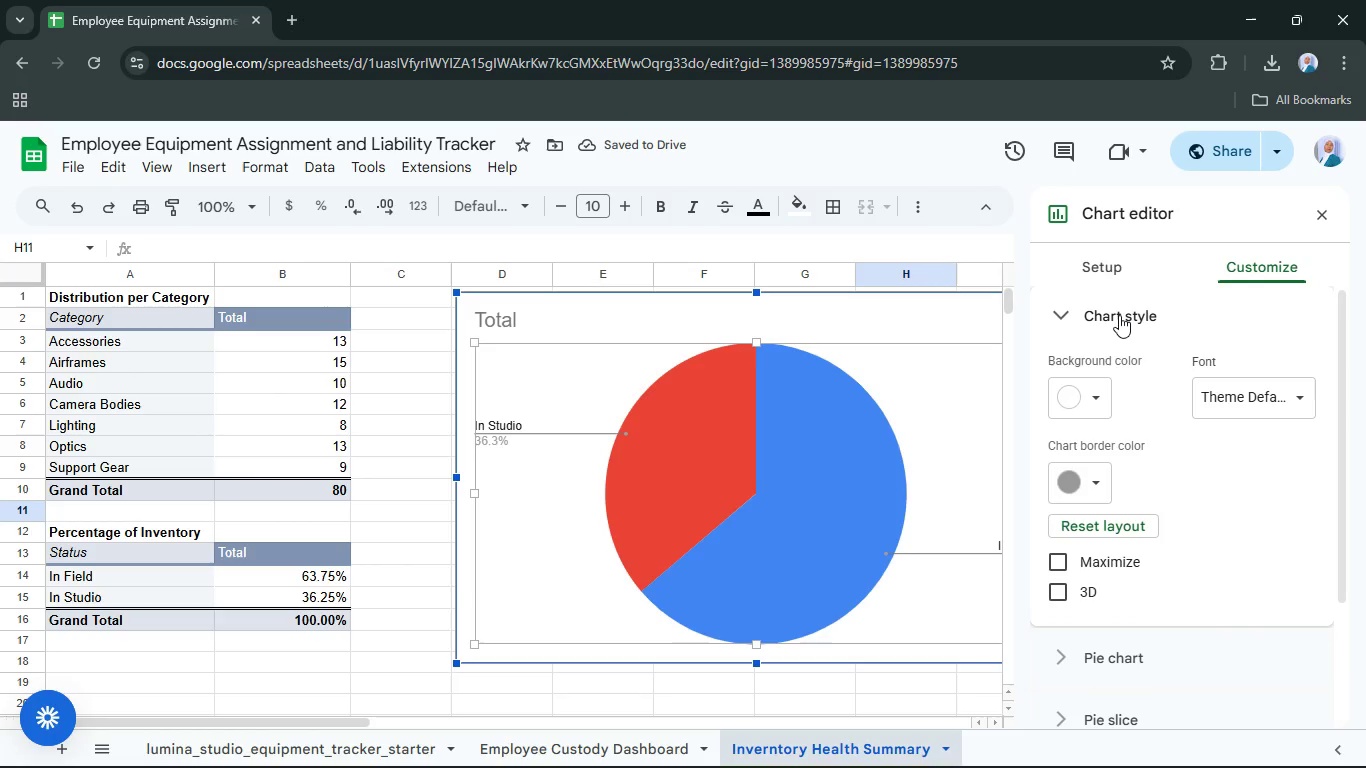 
left_click([1119, 315])
 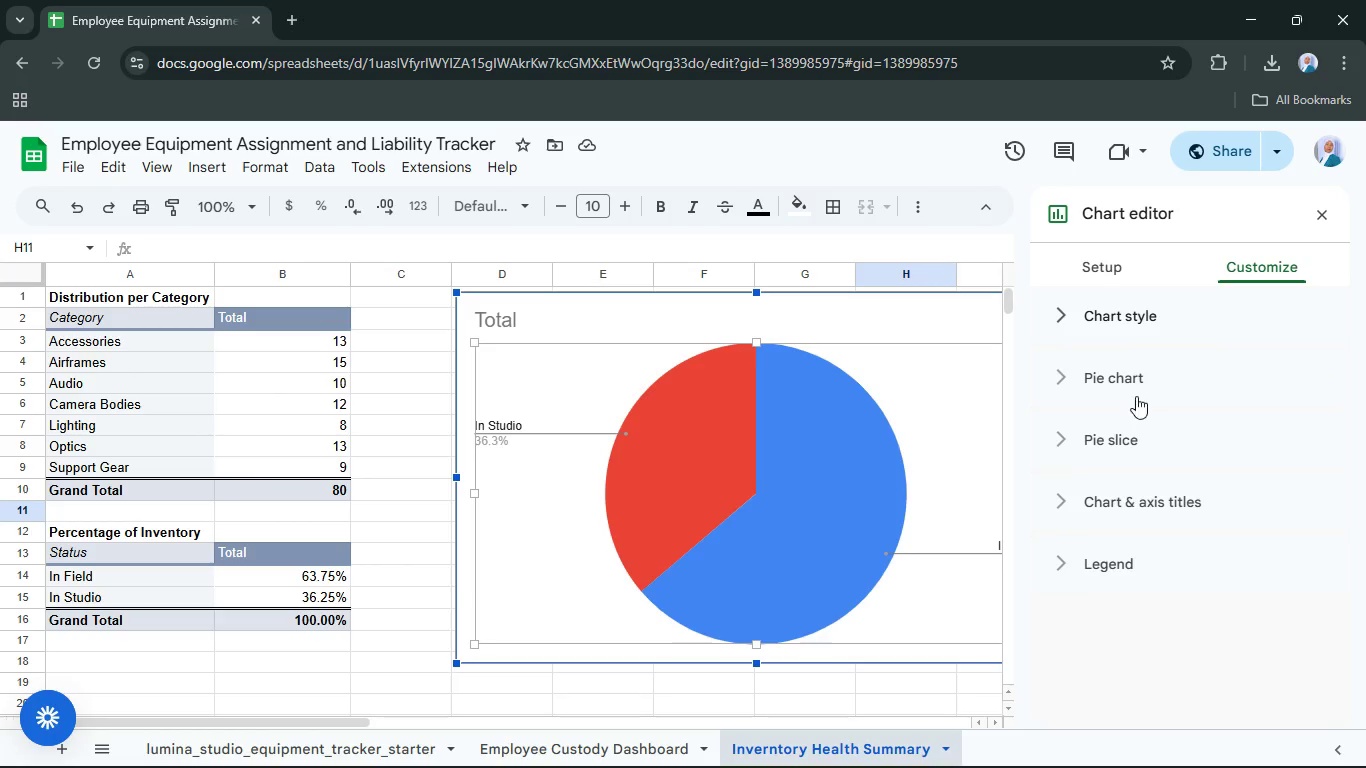 
mouse_move([1127, 496])
 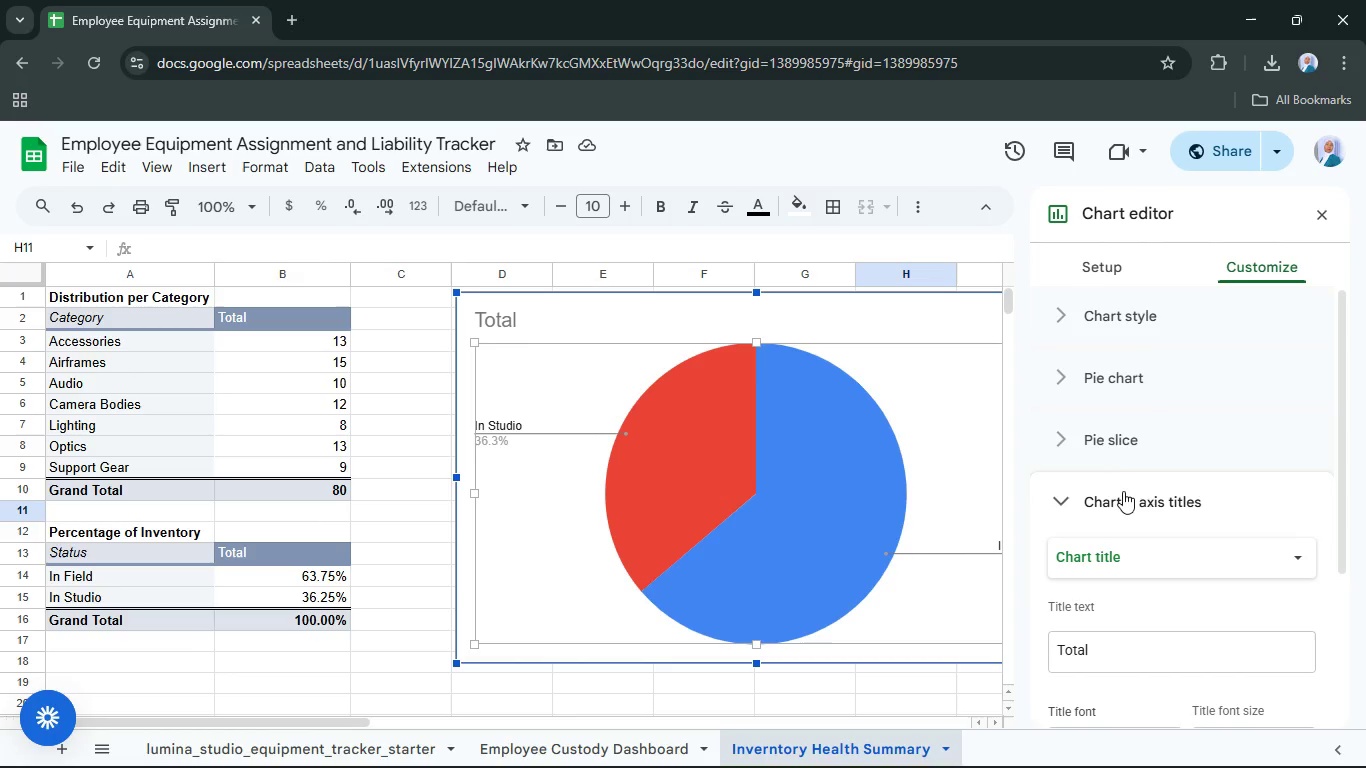 
scroll: coordinate [1131, 501], scroll_direction: down, amount: 2.0
 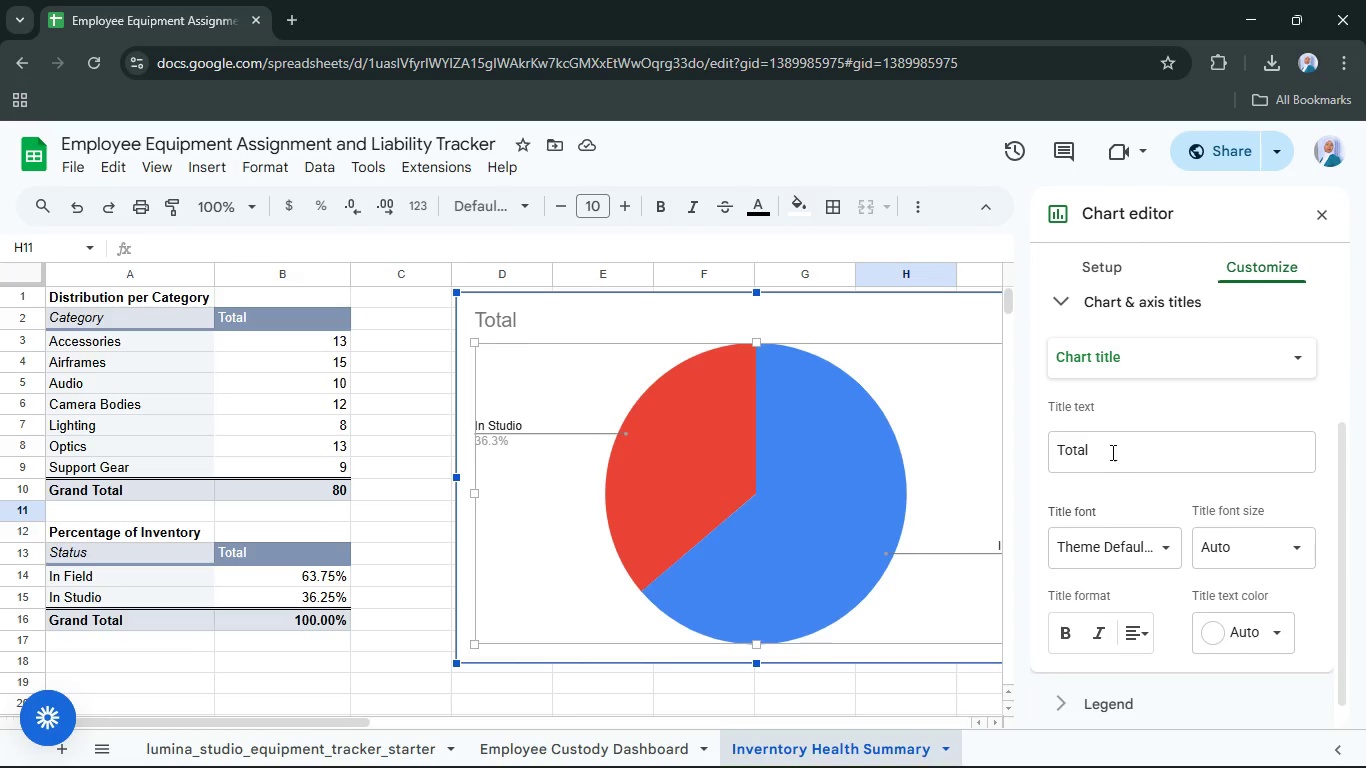 
left_click([1110, 449])
 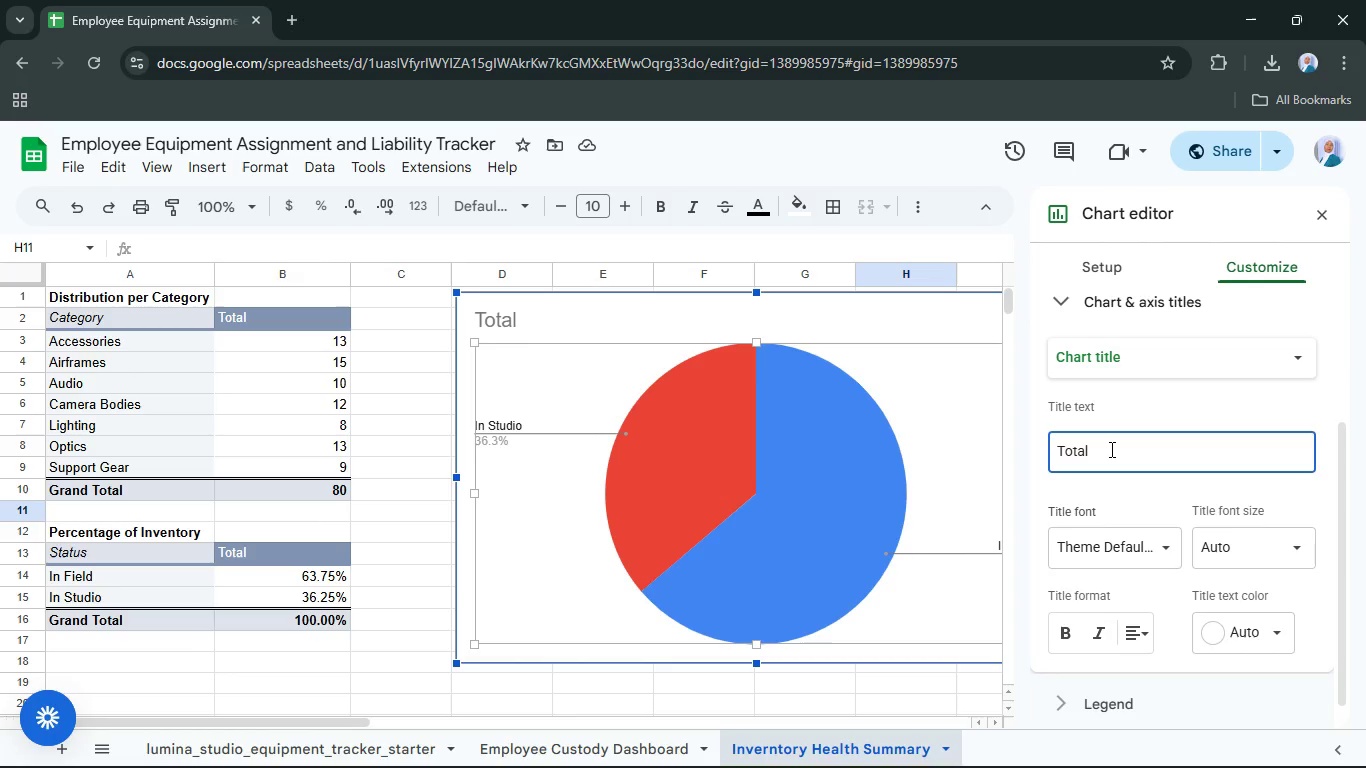 
key(Control+A)
 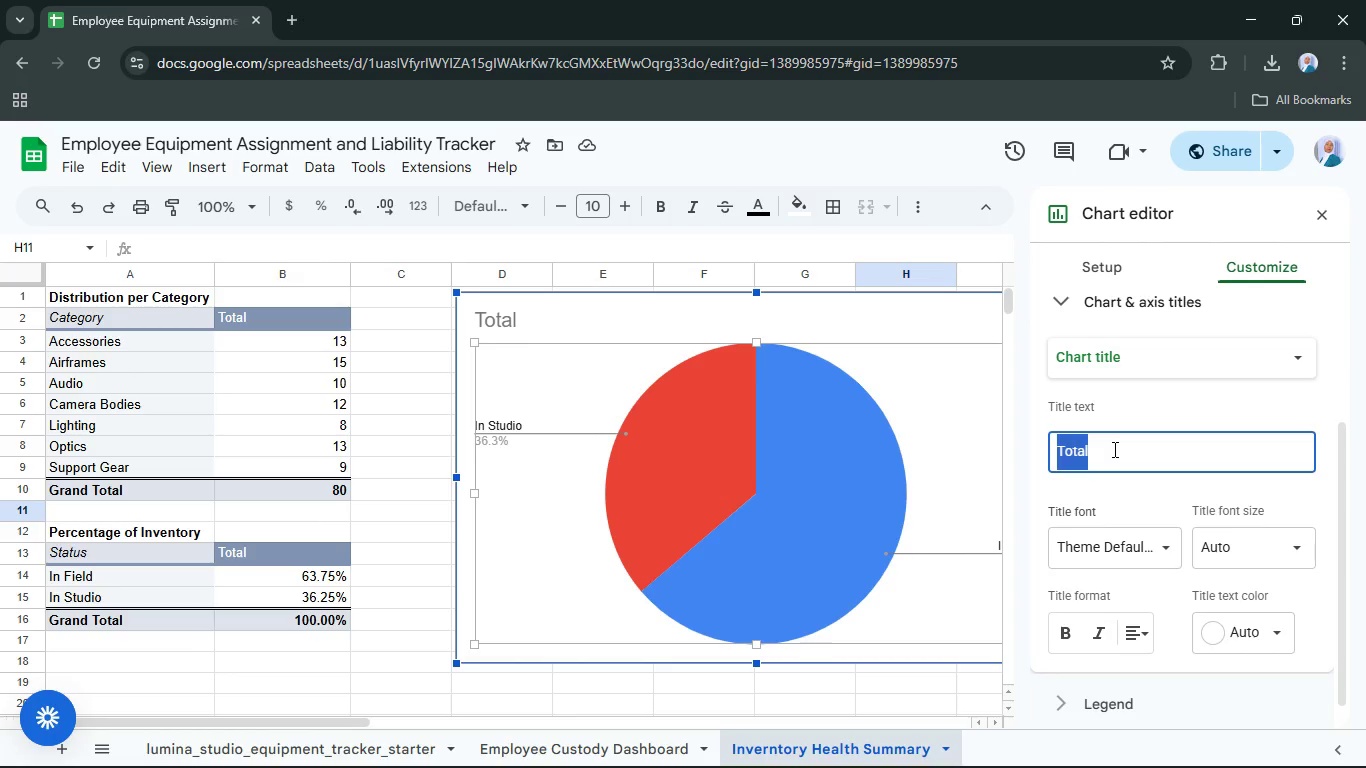 
type(Status distribution)
 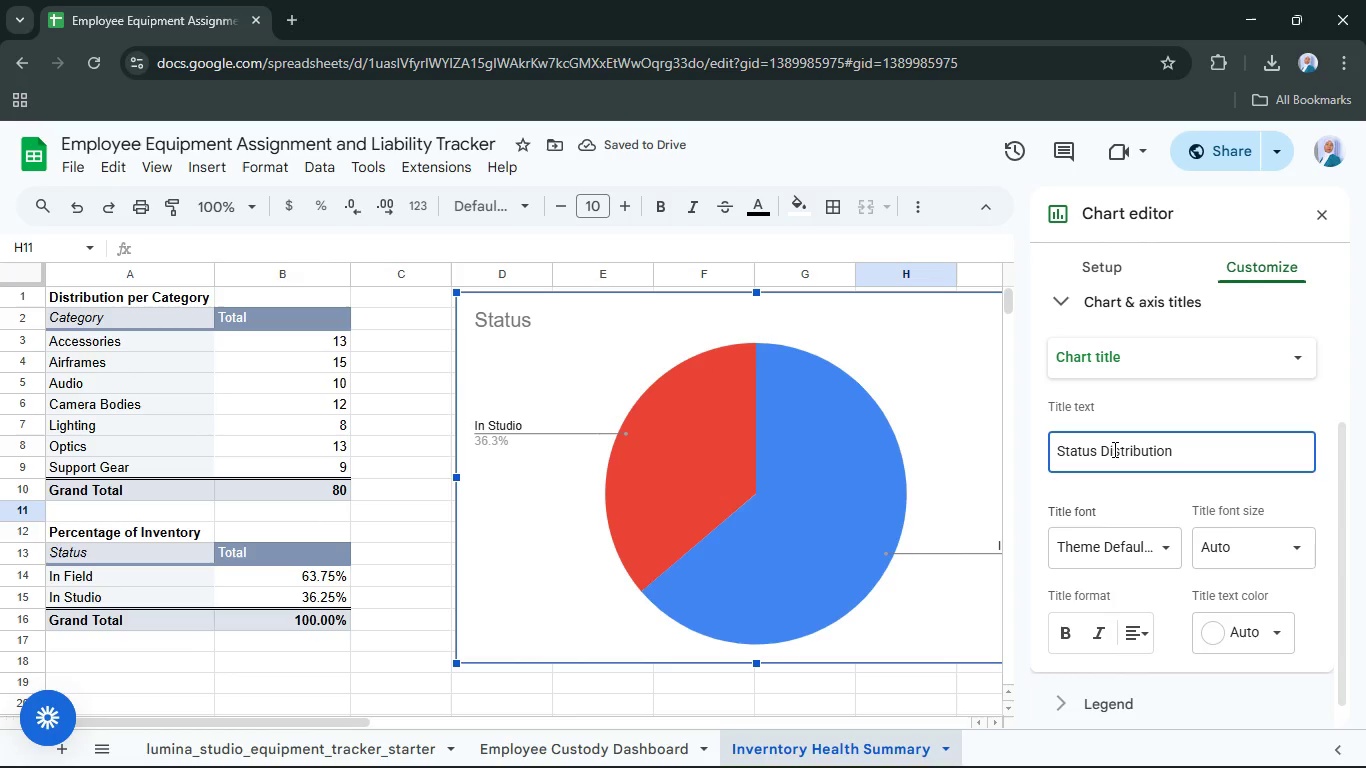 
left_click([1224, 636])
 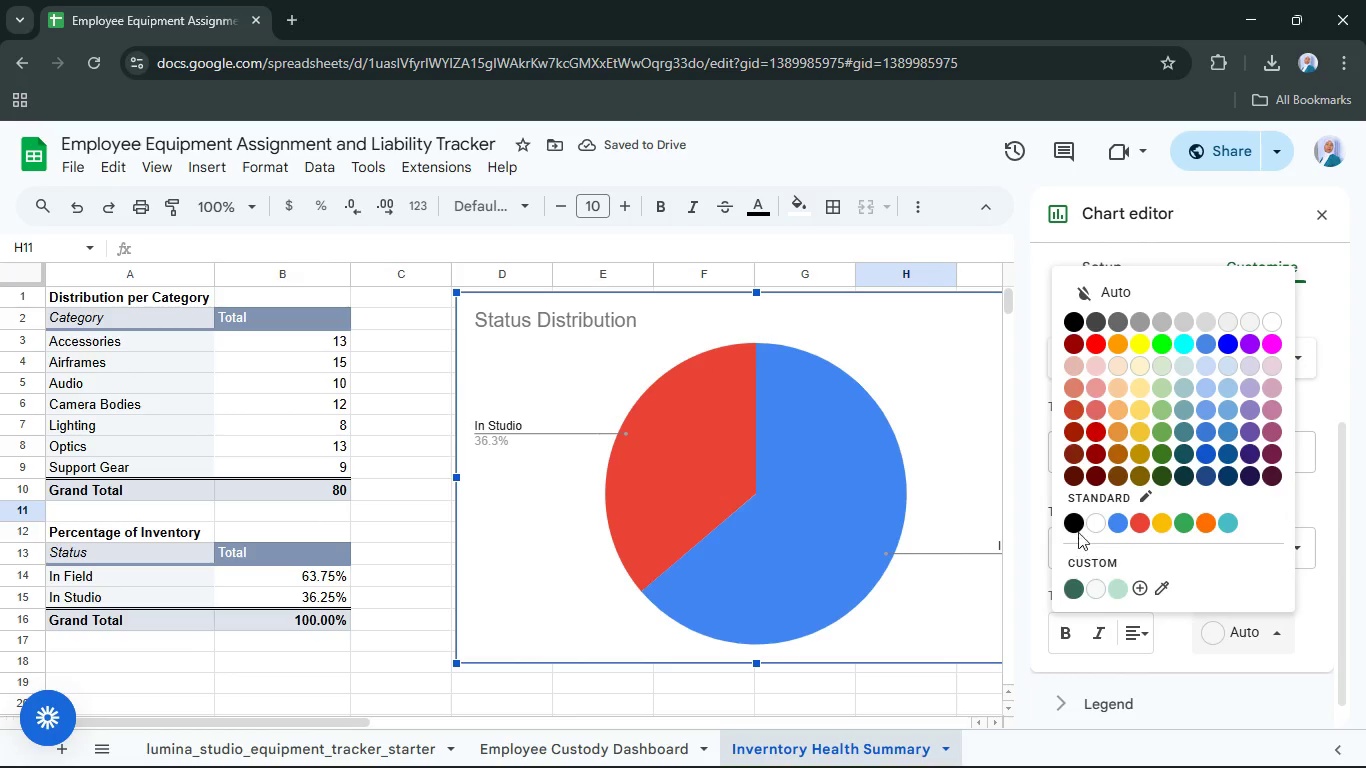 
left_click([1077, 532])
 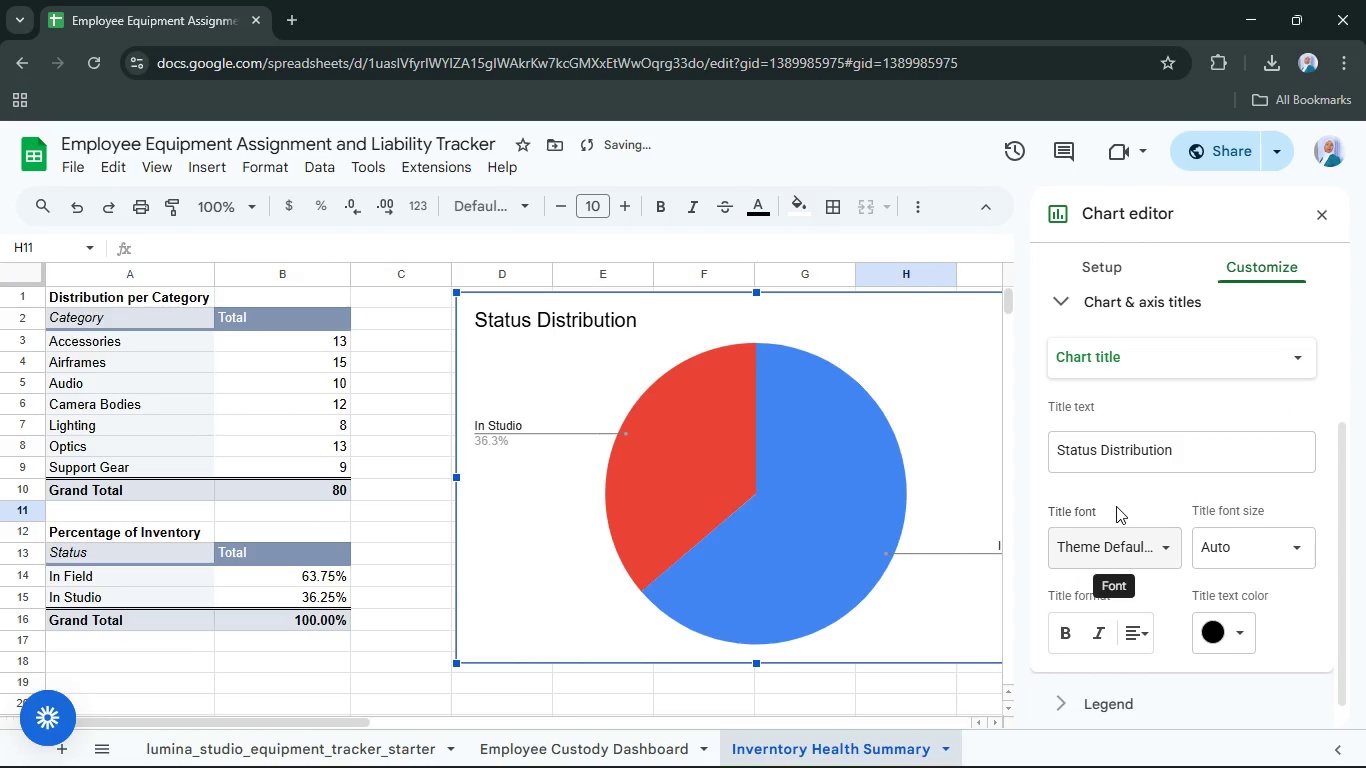 
scroll: coordinate [1116, 506], scroll_direction: down, amount: 1.0
 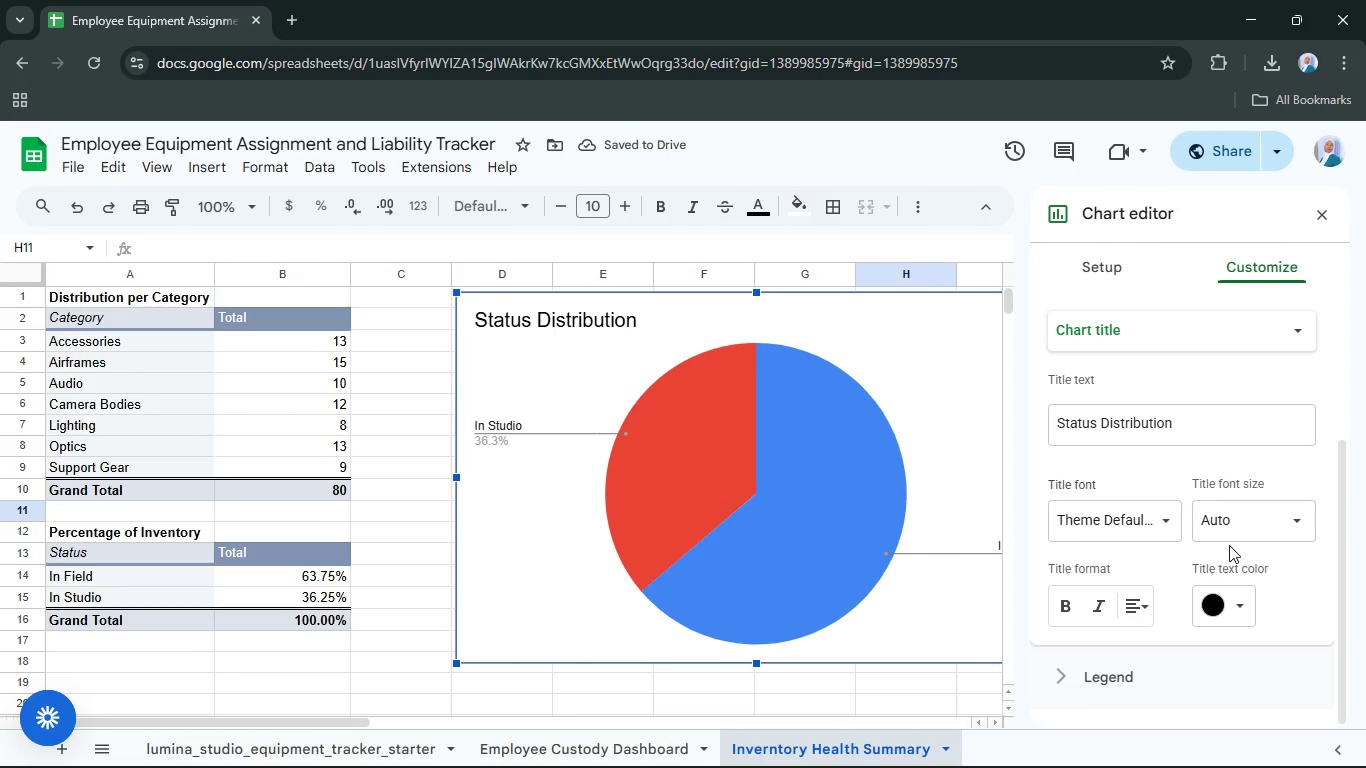 
left_click([1263, 528])
 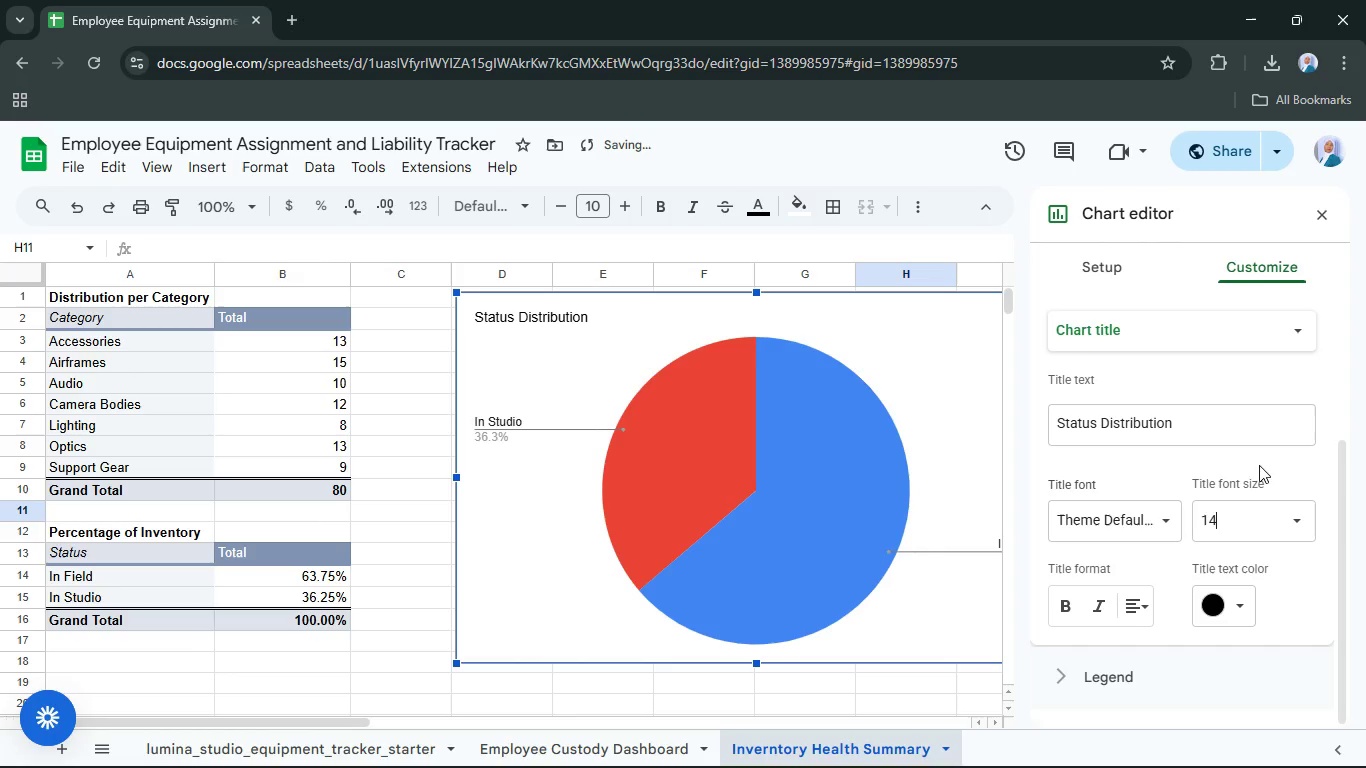 
left_click([1263, 511])
 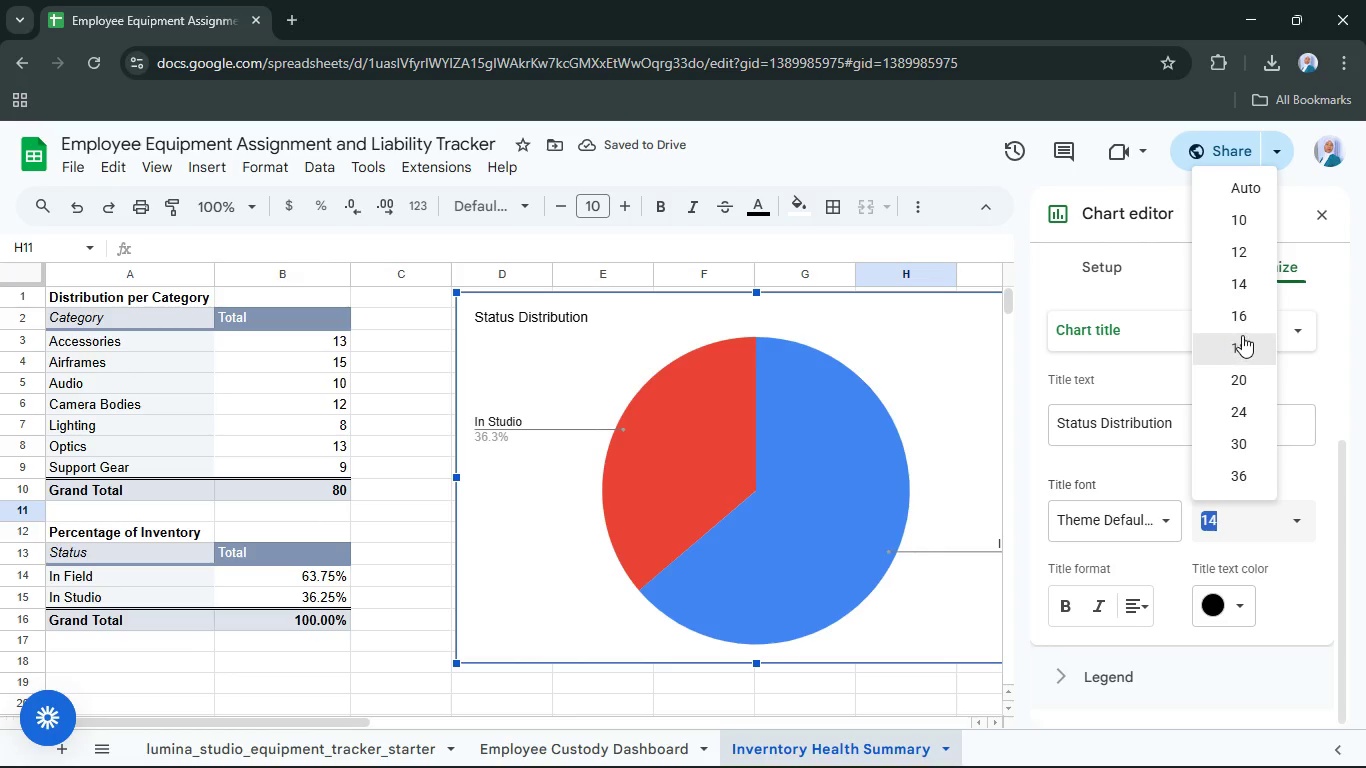 
left_click([1246, 327])
 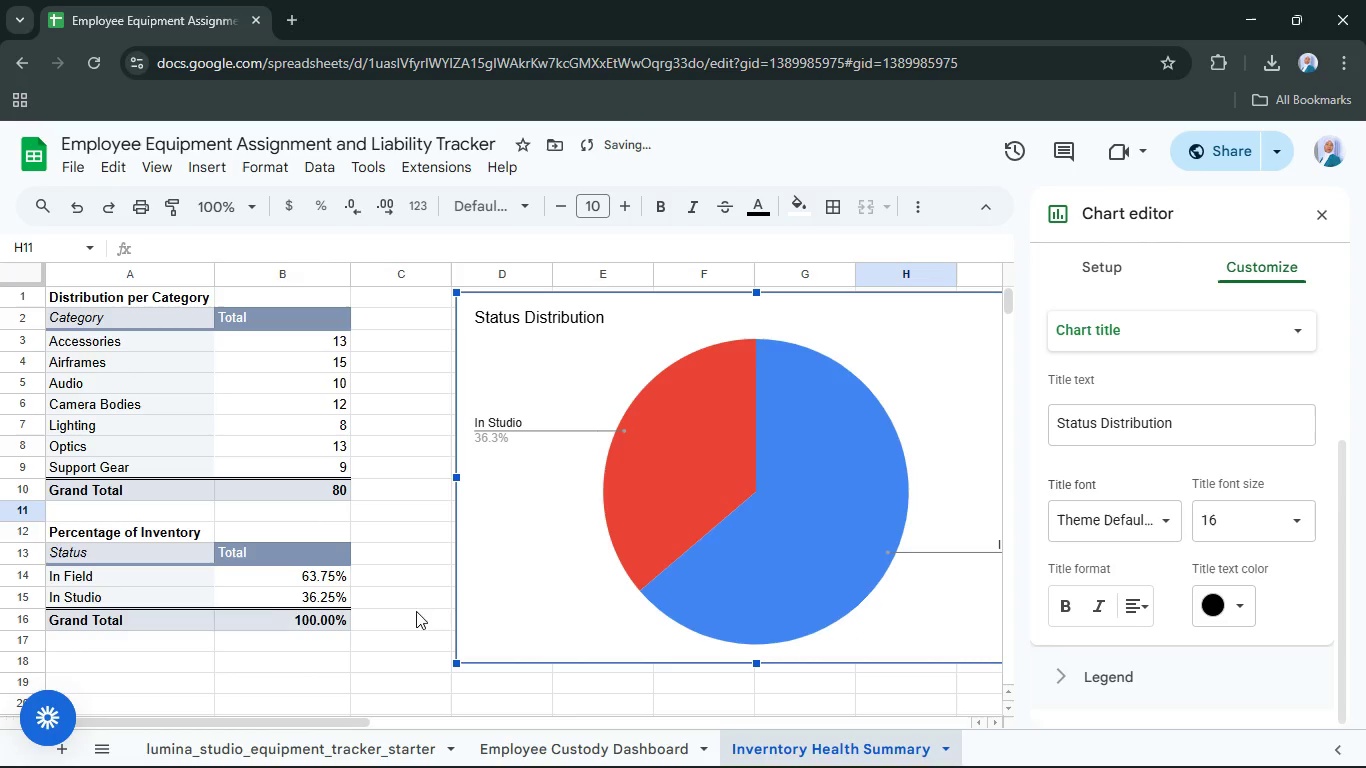 
left_click([335, 637])
 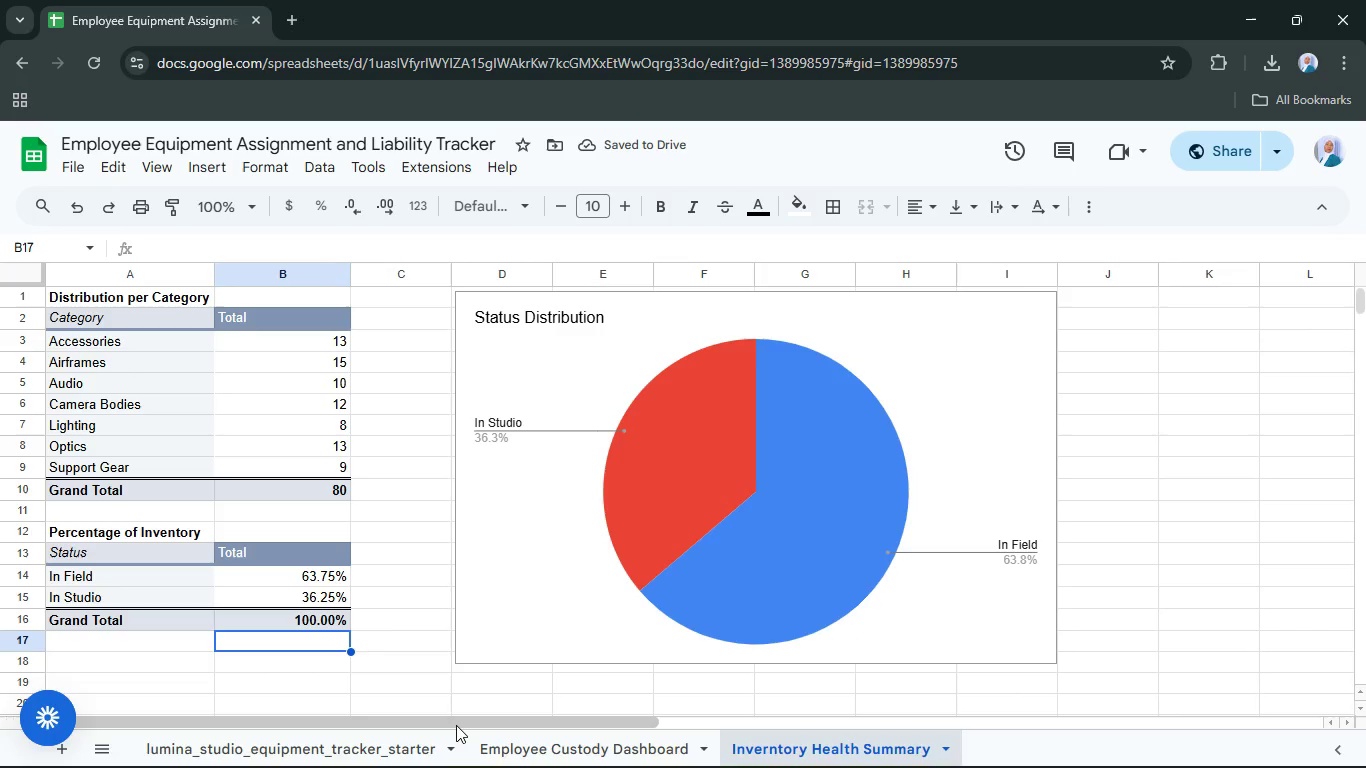 
left_click_drag(start_coordinate=[456, 724], to_coordinate=[582, 717])
 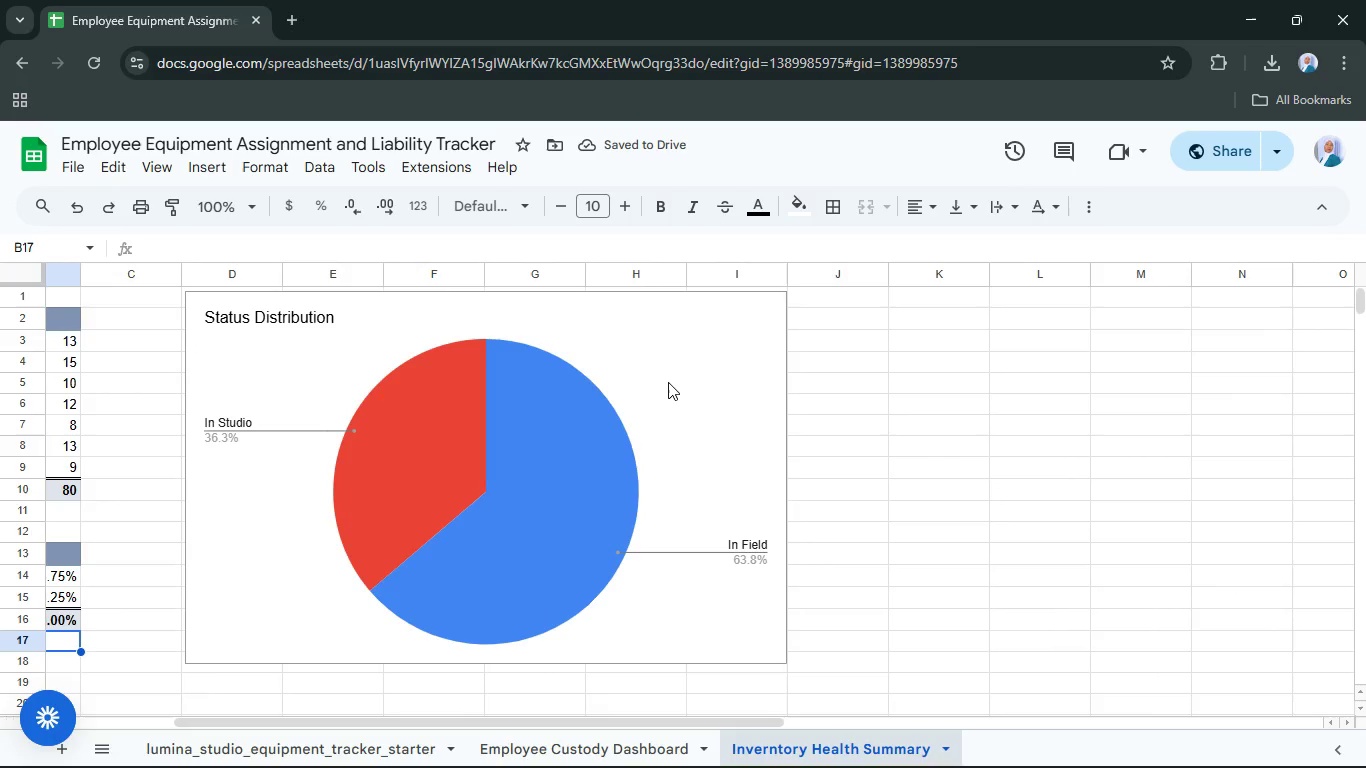 
left_click([668, 382])
 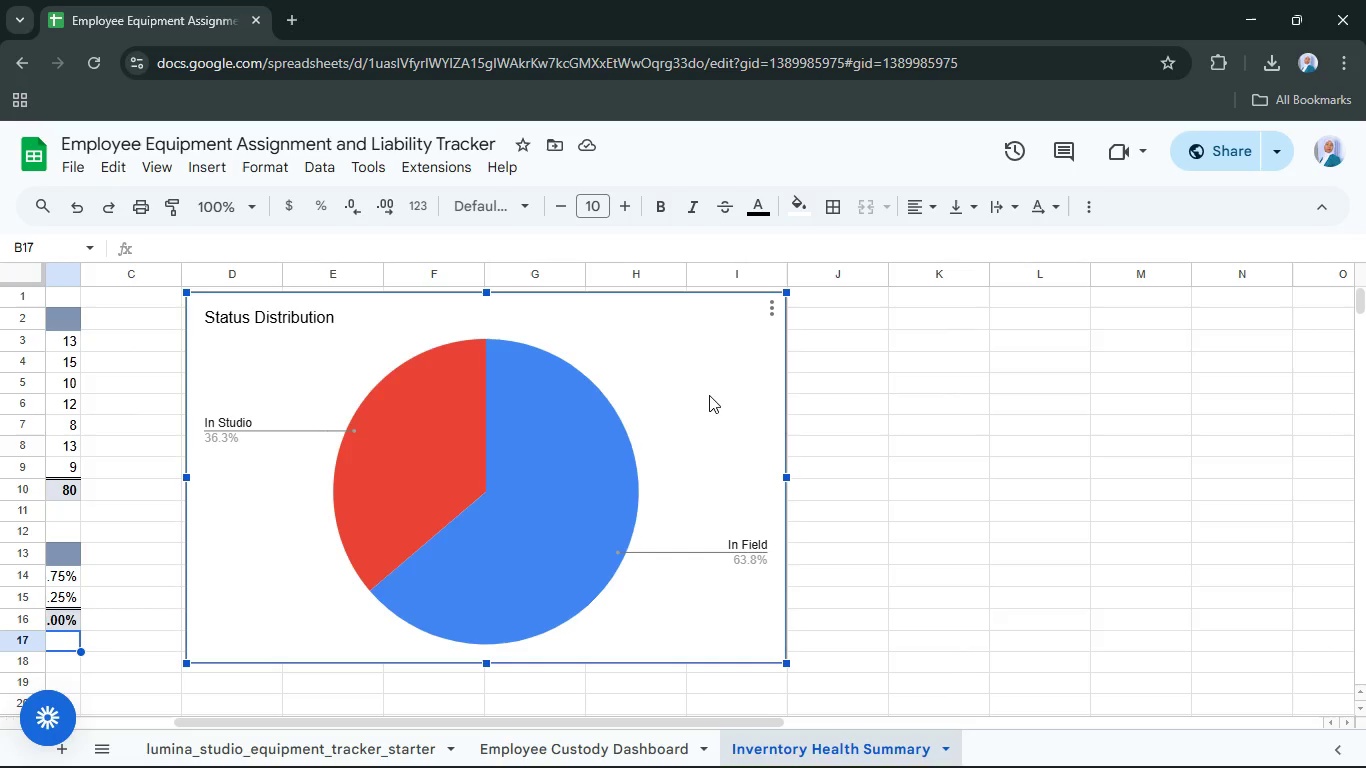 
left_click([709, 395])
 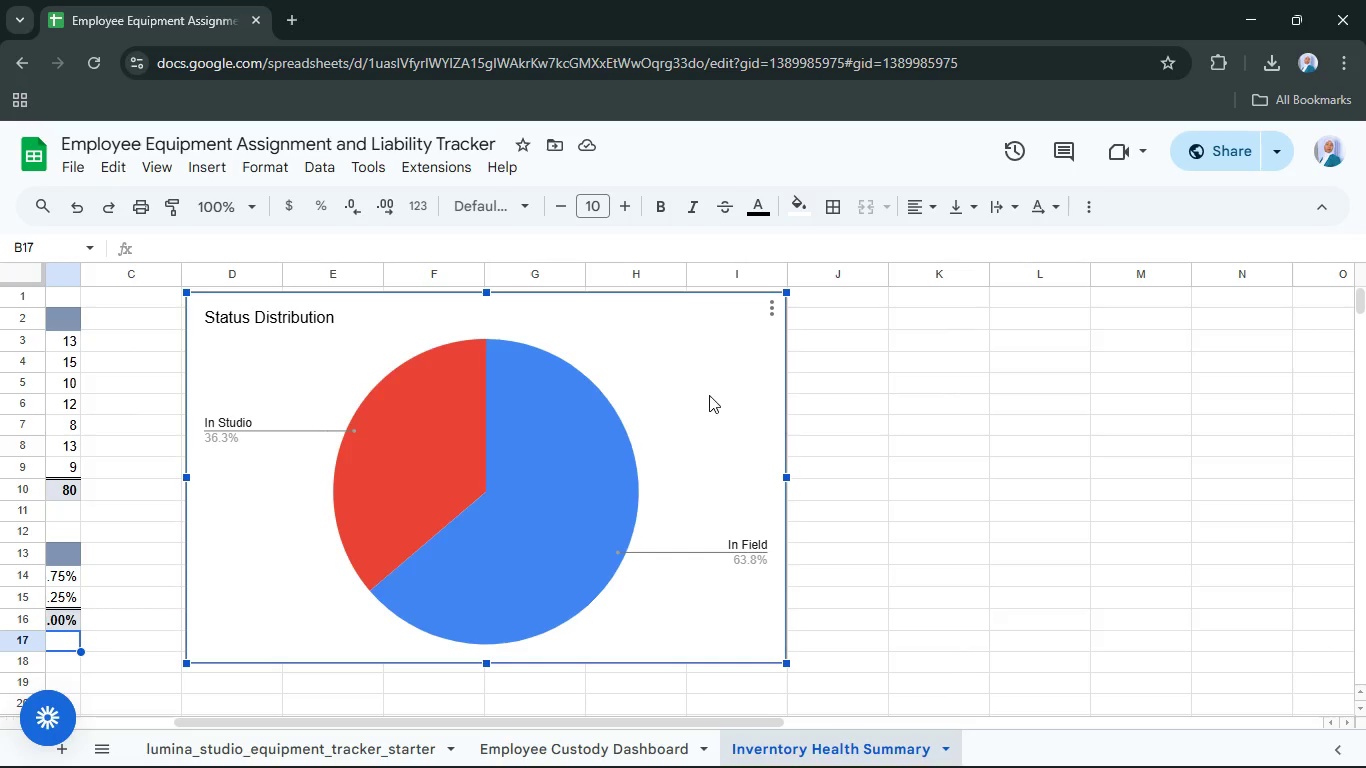 
double_click([709, 396])
 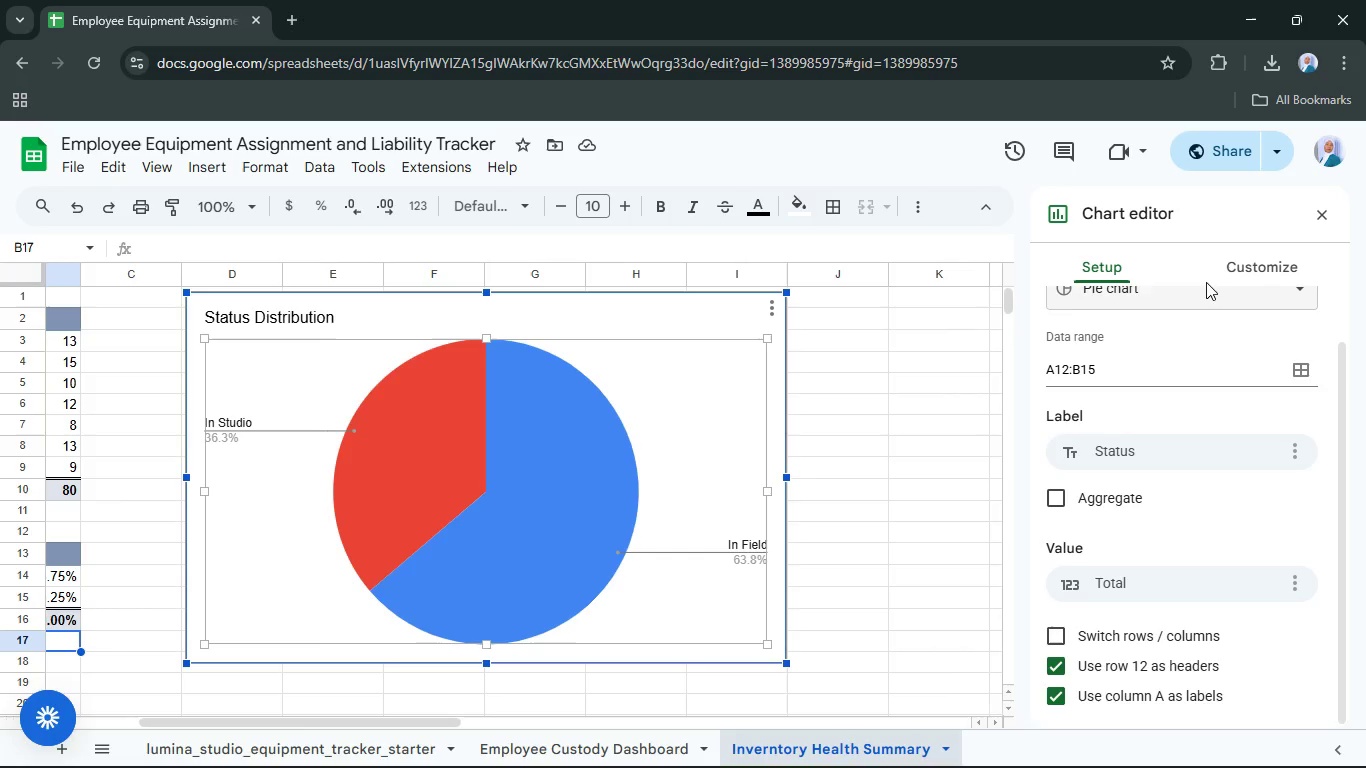 
left_click([1249, 251])
 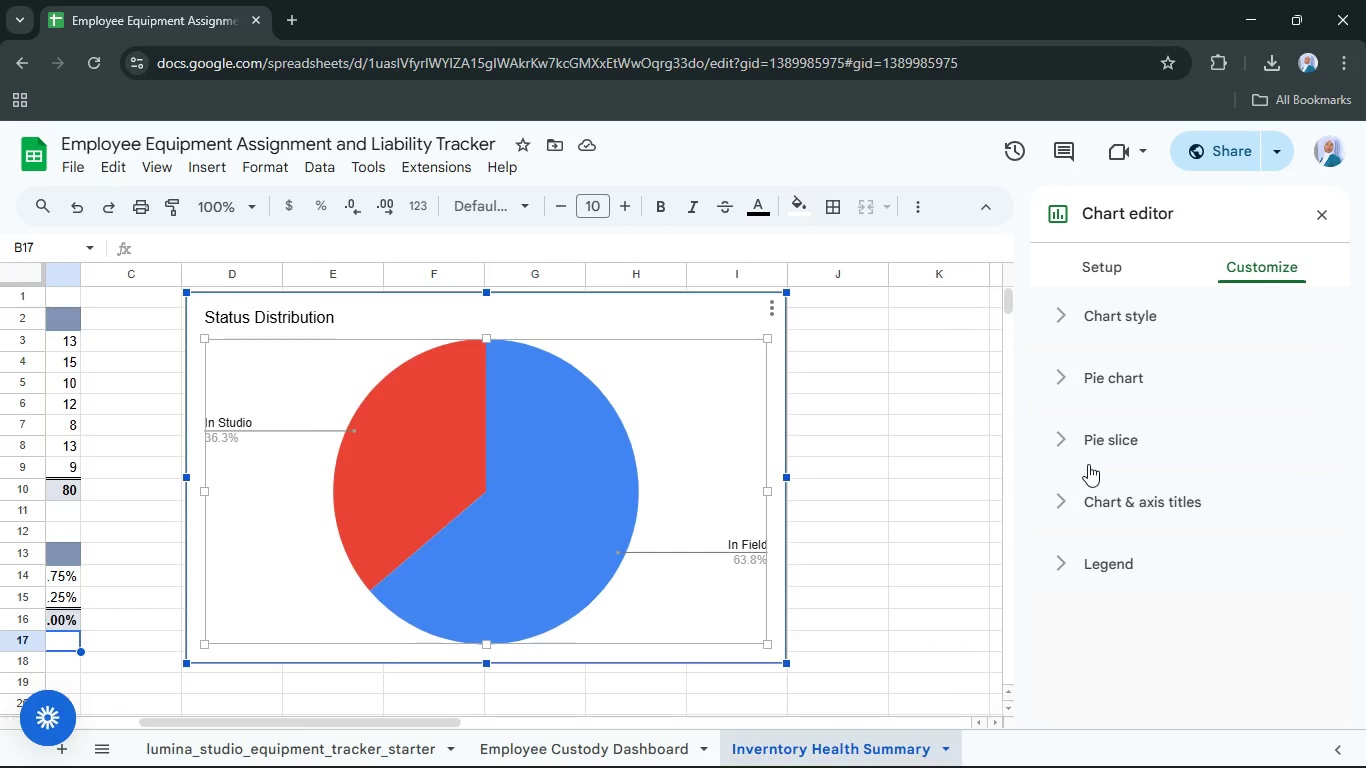 
left_click([1066, 441])
 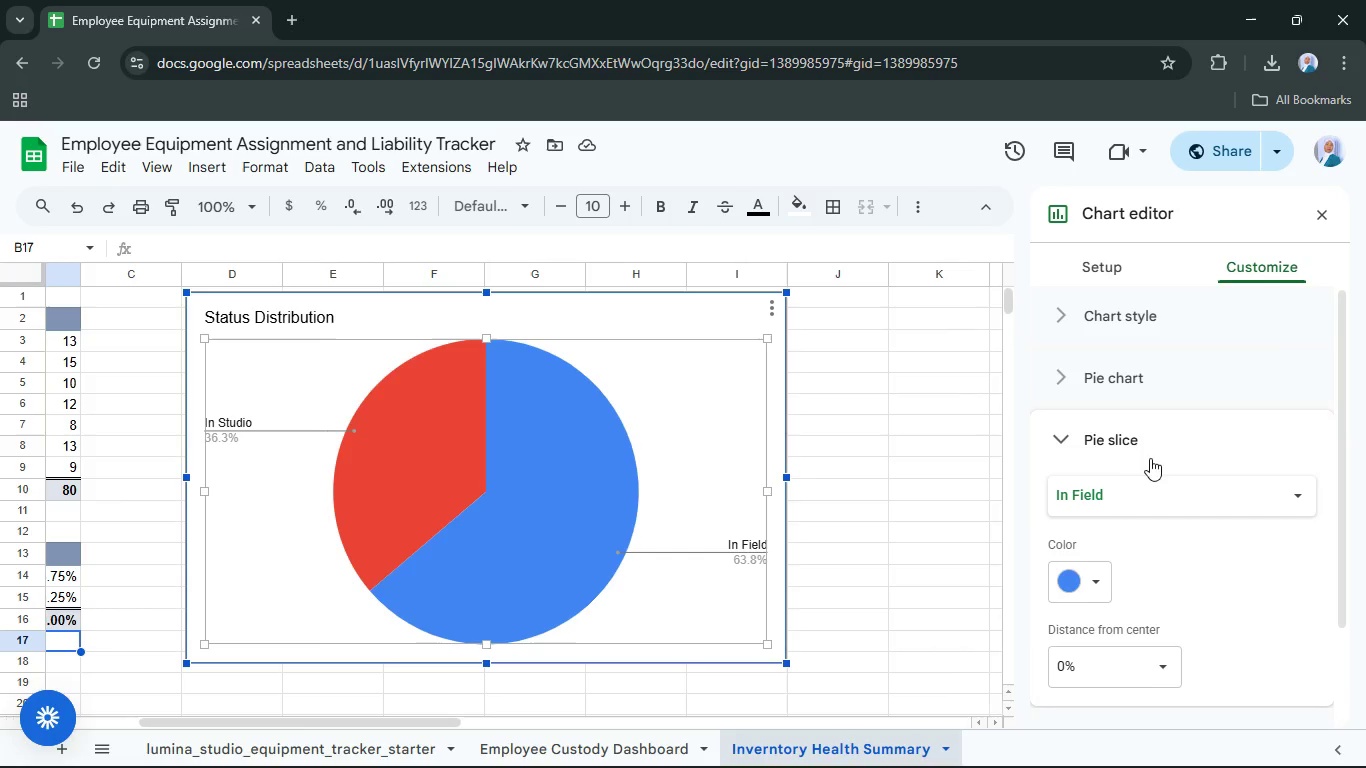 
scroll: coordinate [1155, 474], scroll_direction: down, amount: 4.0
 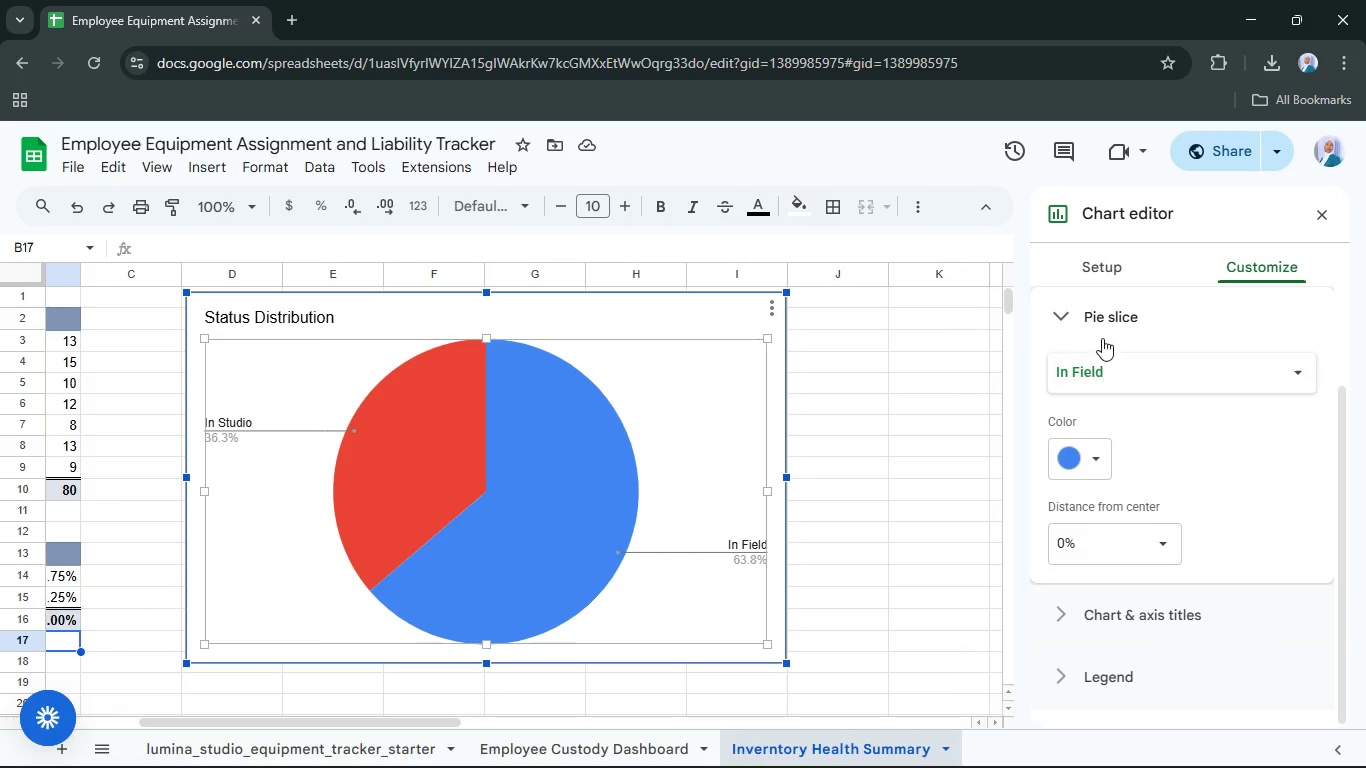 
left_click([1105, 324])
 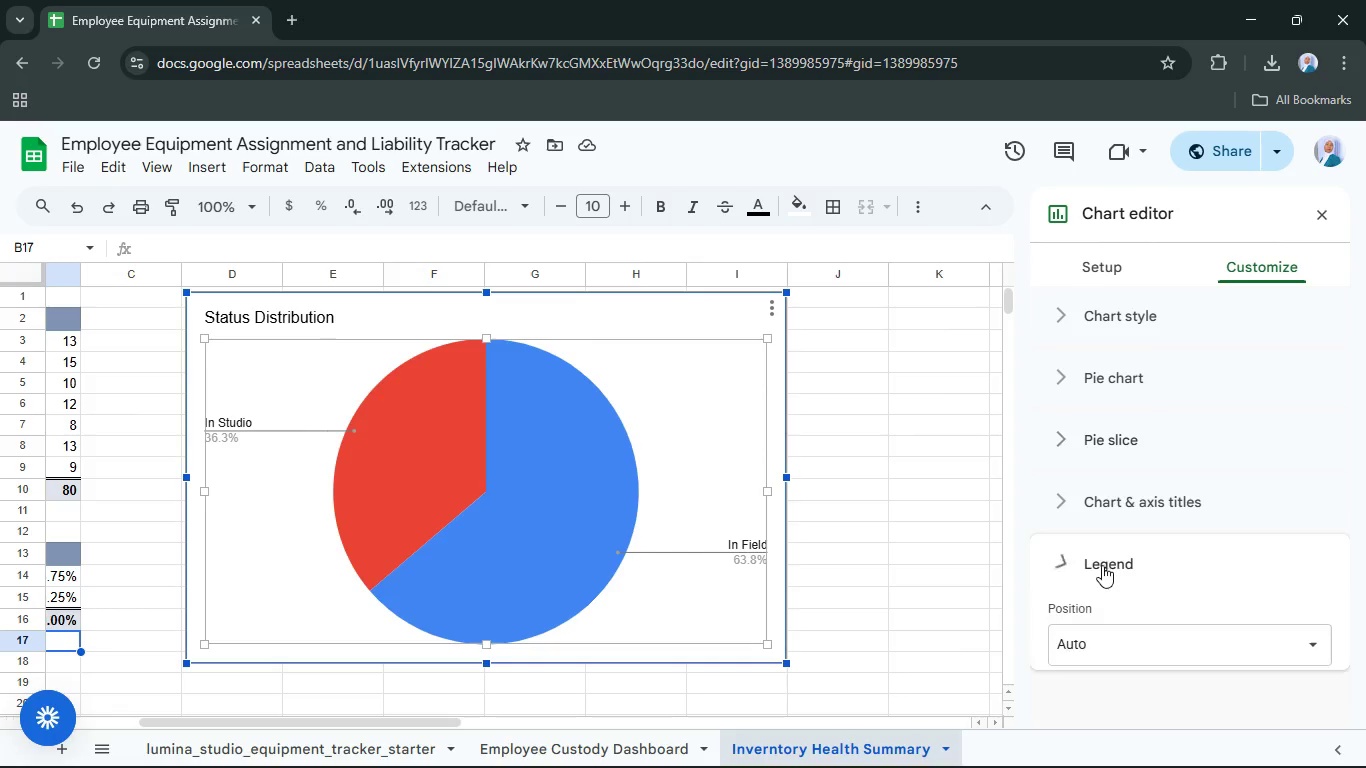 
scroll: coordinate [1133, 496], scroll_direction: down, amount: 7.0
 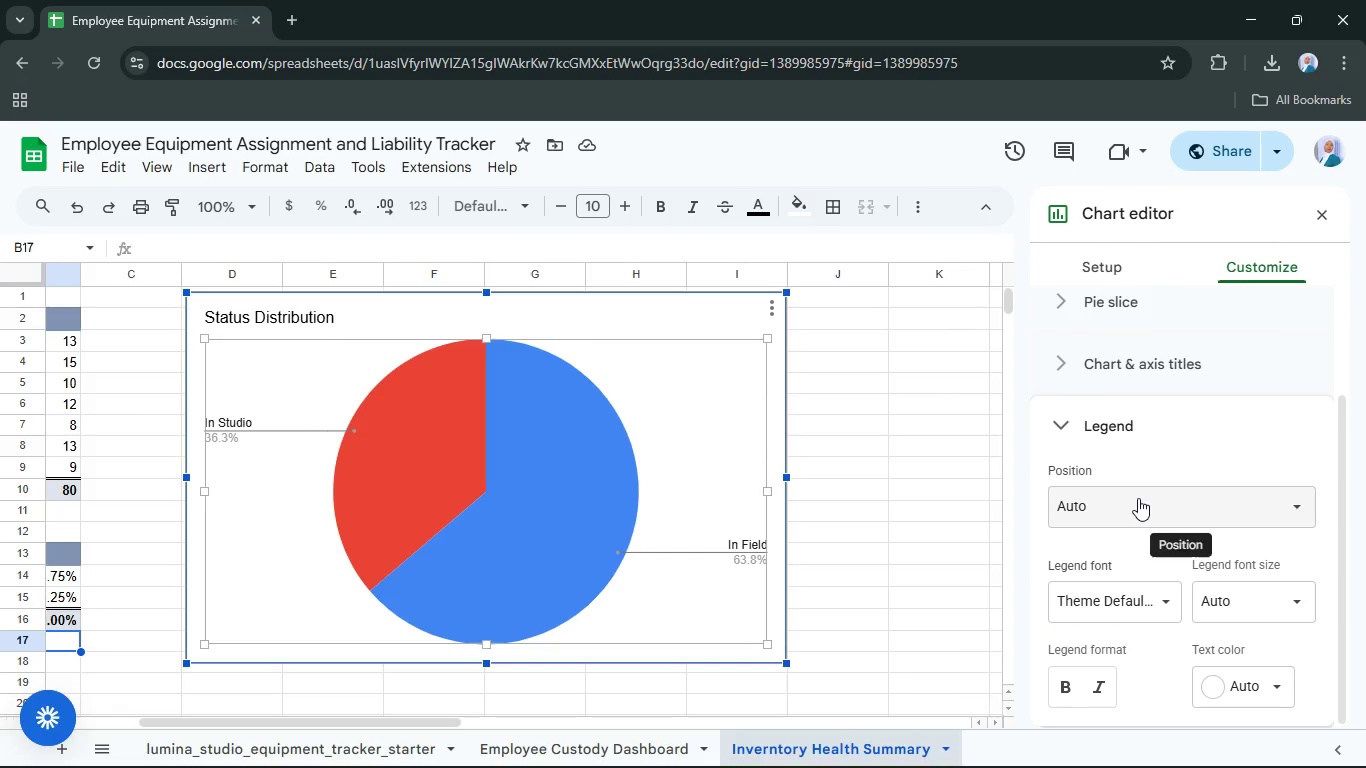 
left_click([1138, 498])
 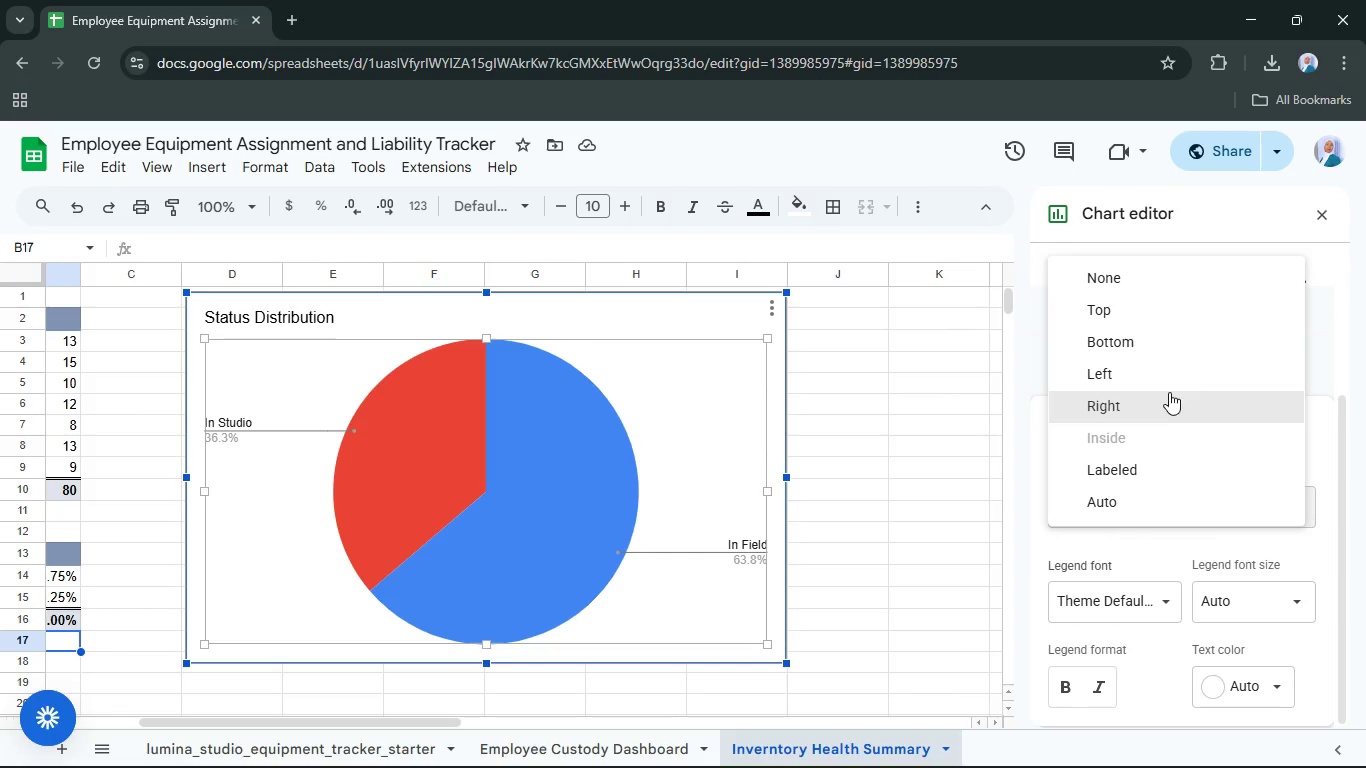 
left_click([1171, 379])
 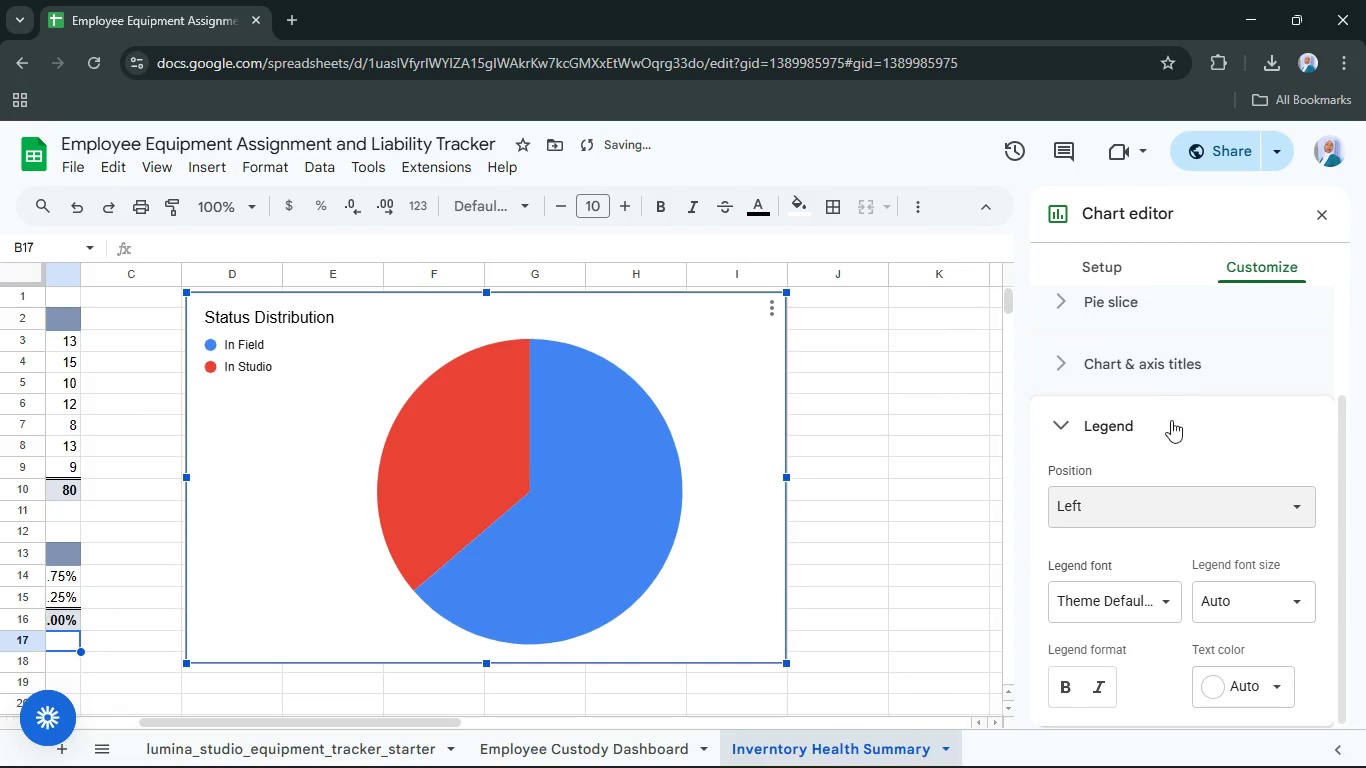 
left_click([1166, 504])
 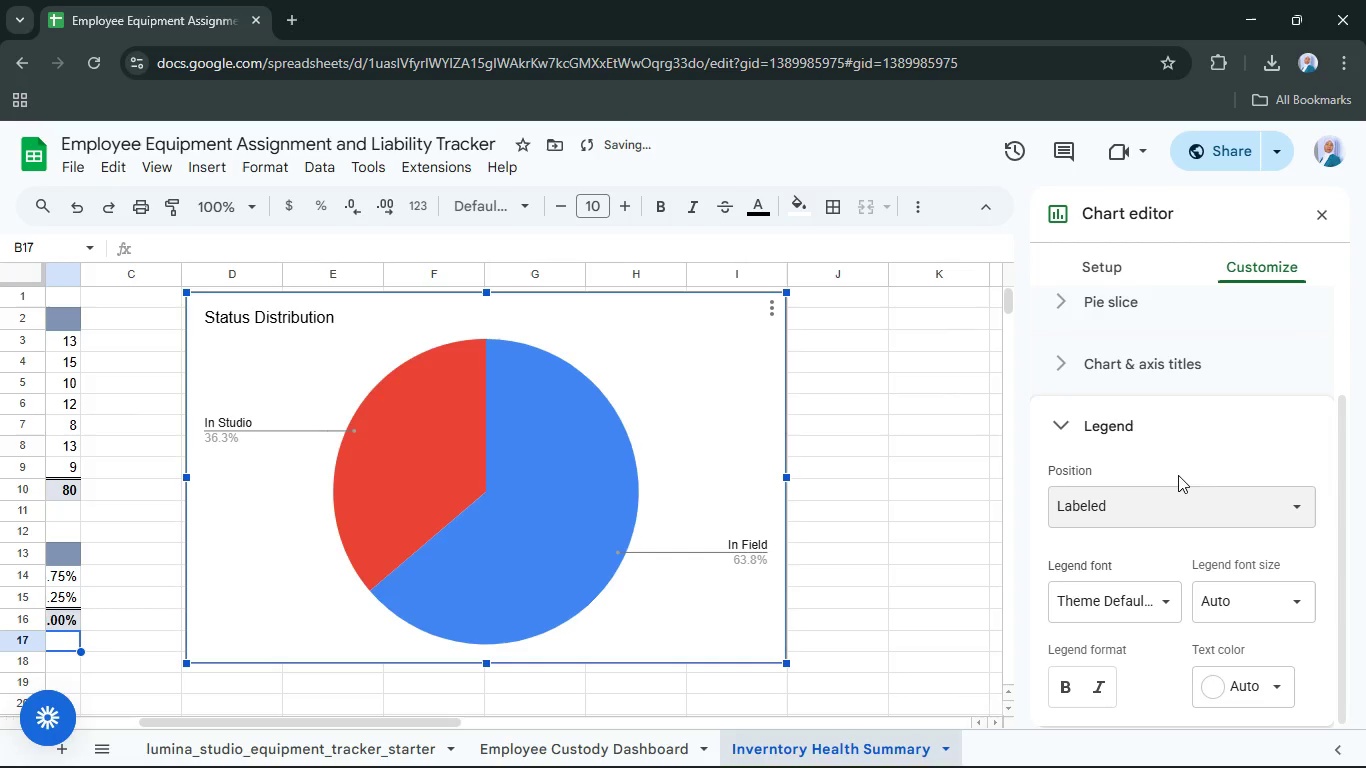 
wait(6.67)
 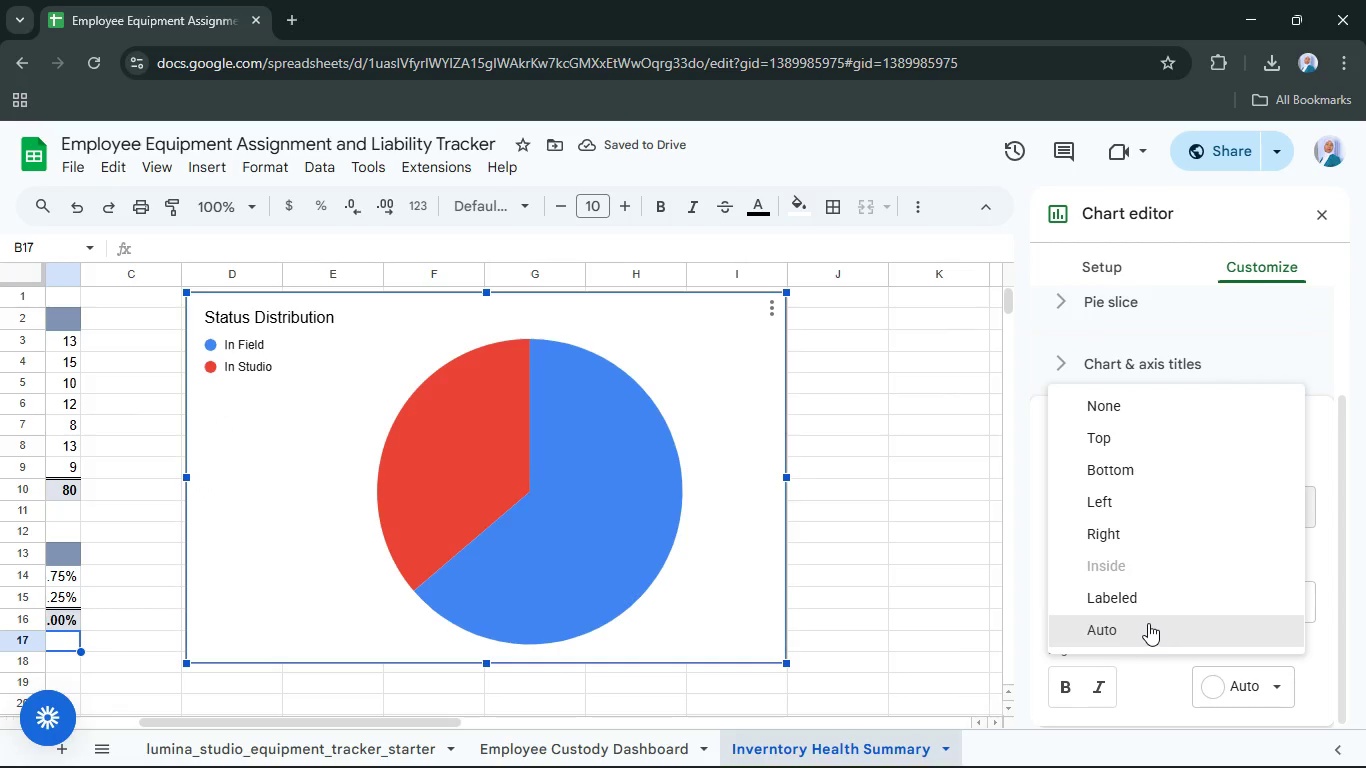 
left_click([1180, 514])
 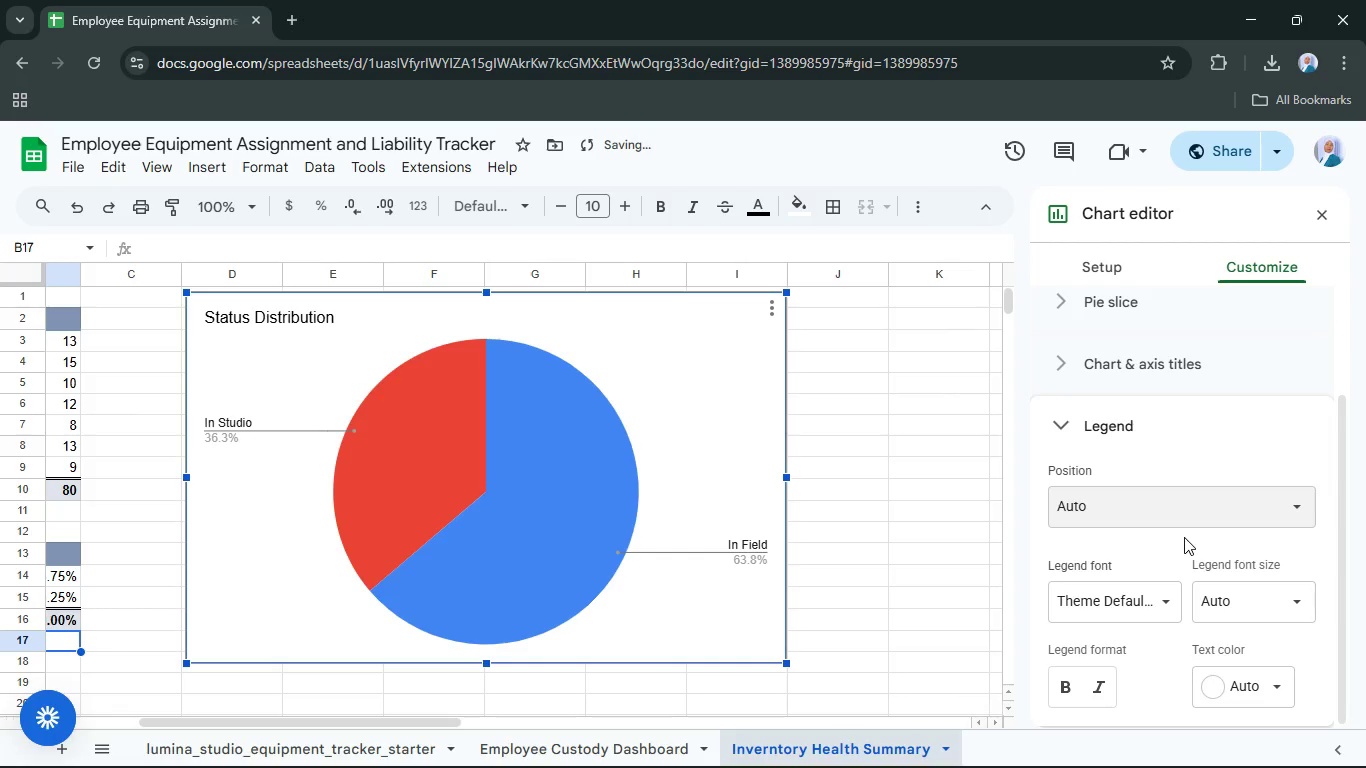 
scroll: coordinate [1180, 553], scroll_direction: down, amount: 2.0
 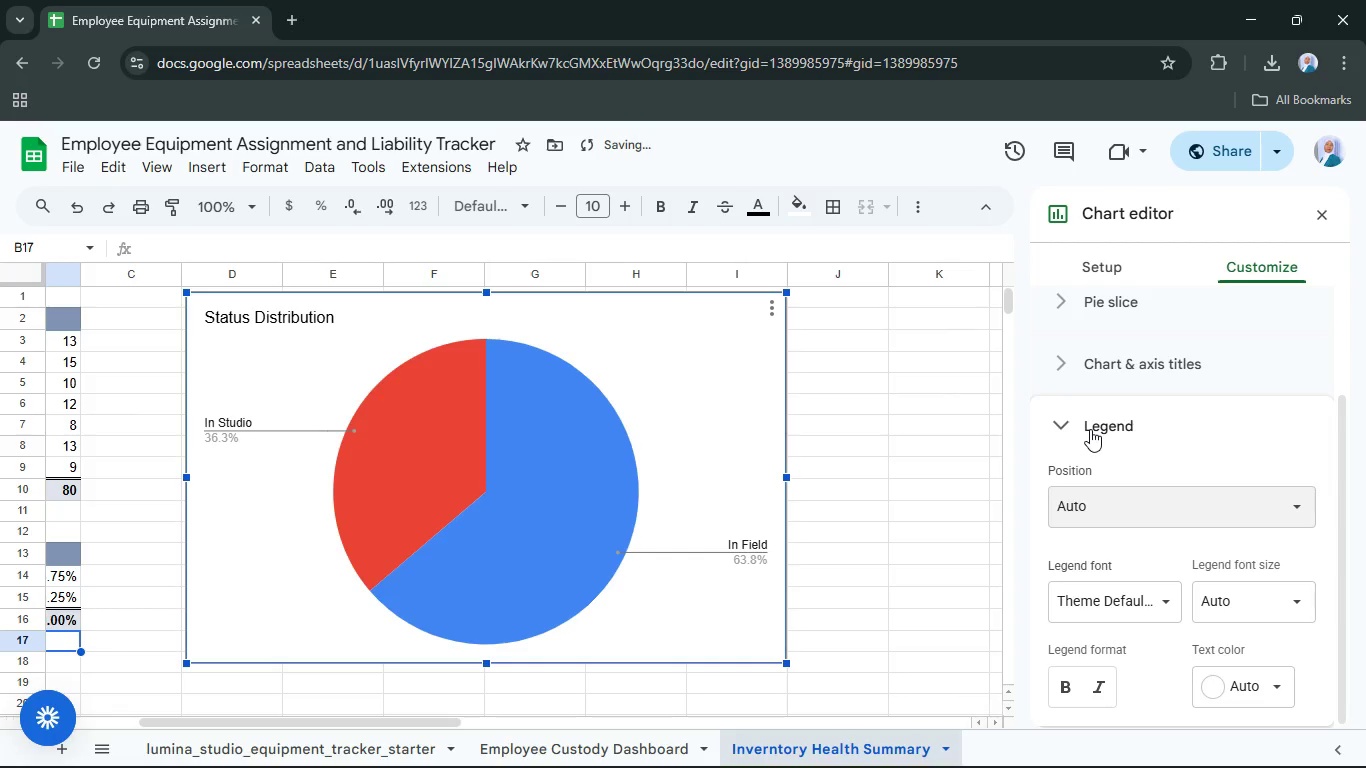 
left_click([1090, 429])
 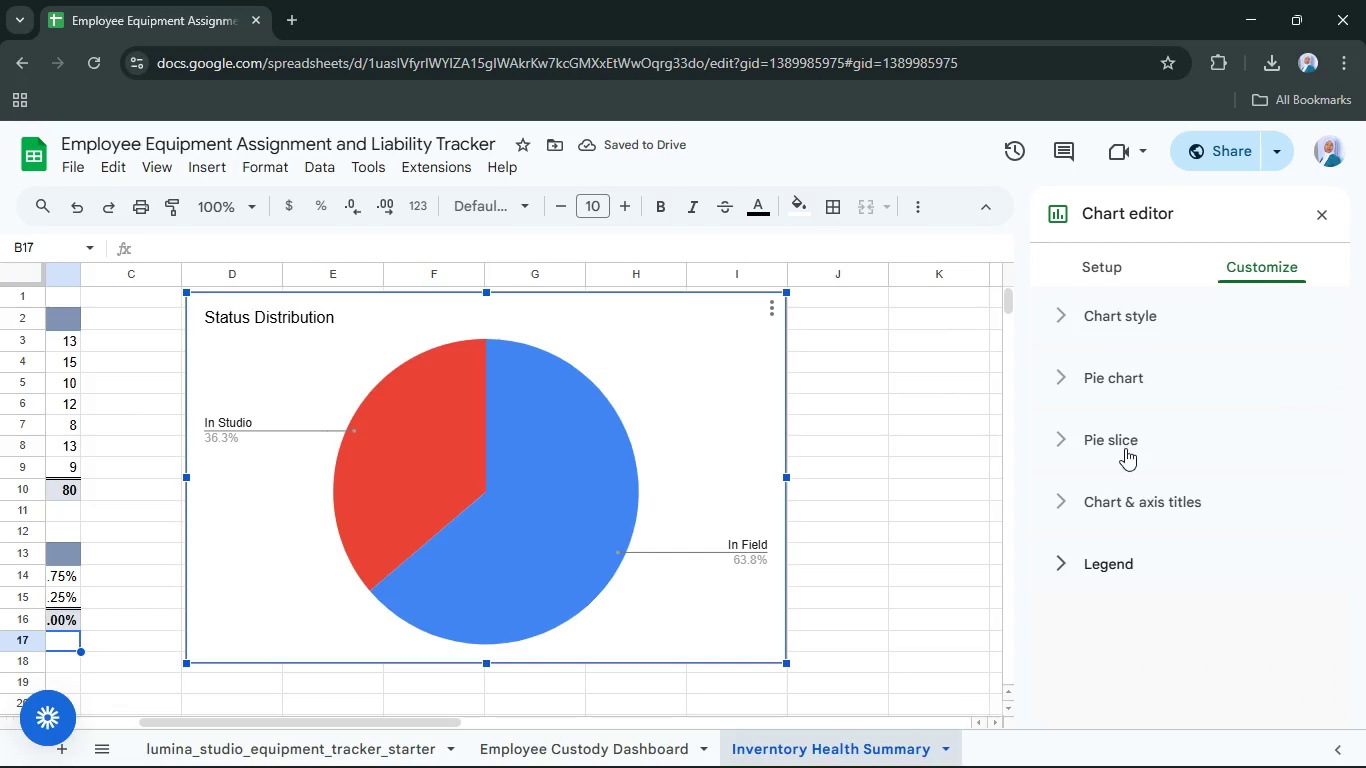 
left_click([1127, 380])
 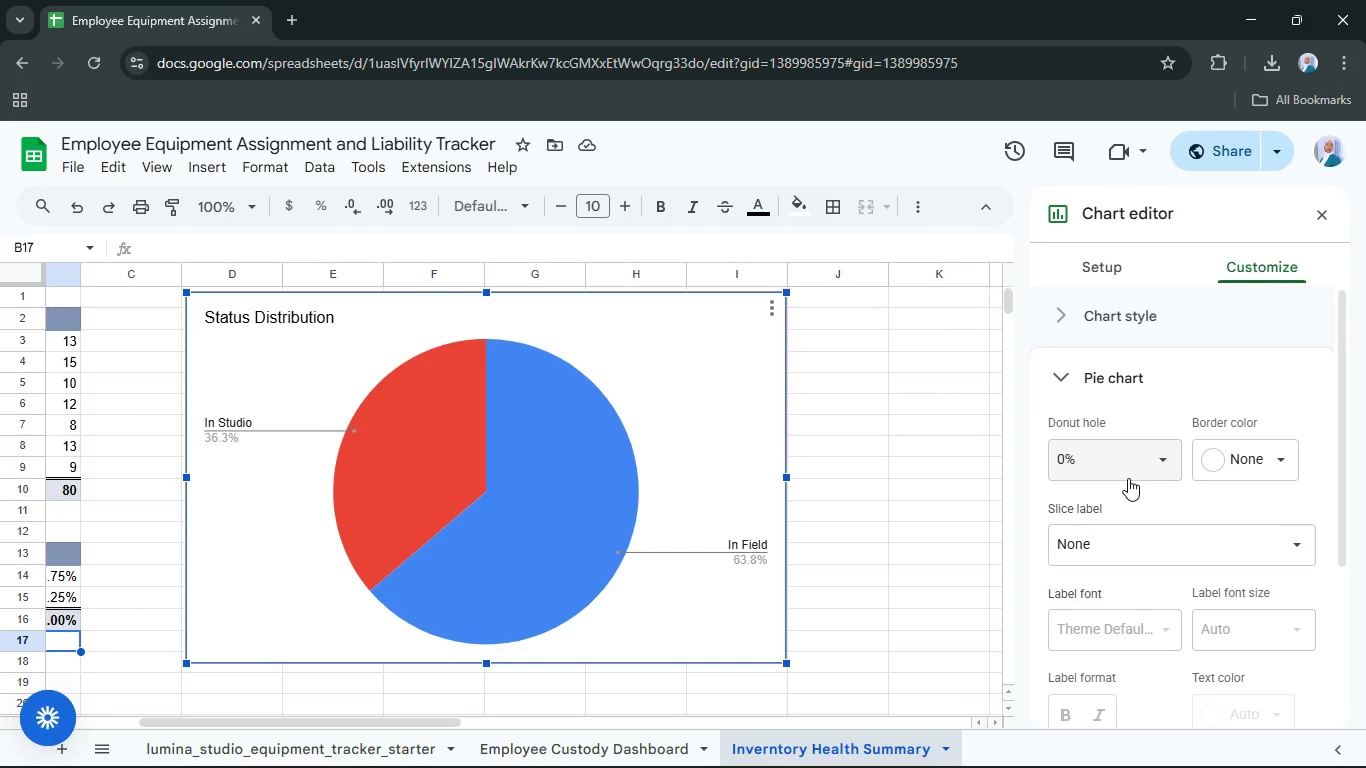 
scroll: coordinate [1130, 485], scroll_direction: down, amount: 2.0
 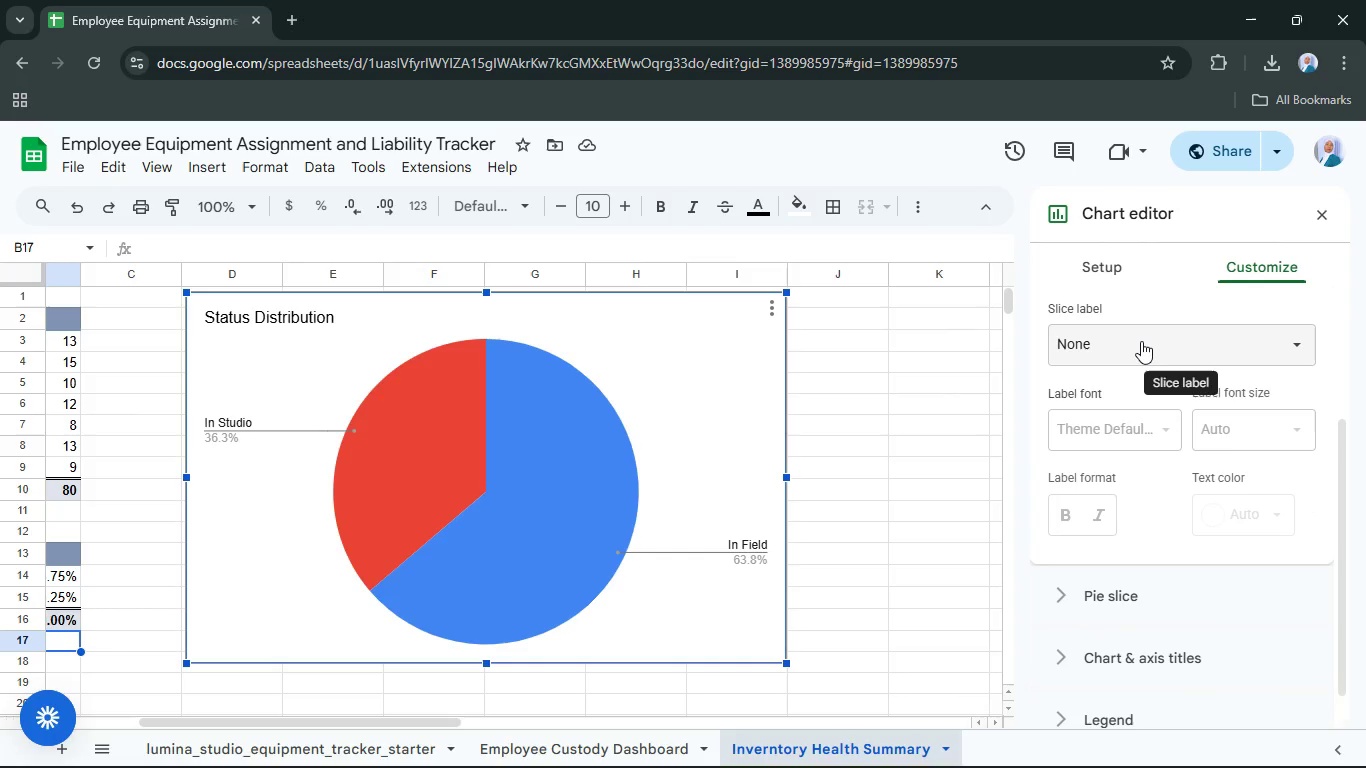 
left_click([1141, 341])
 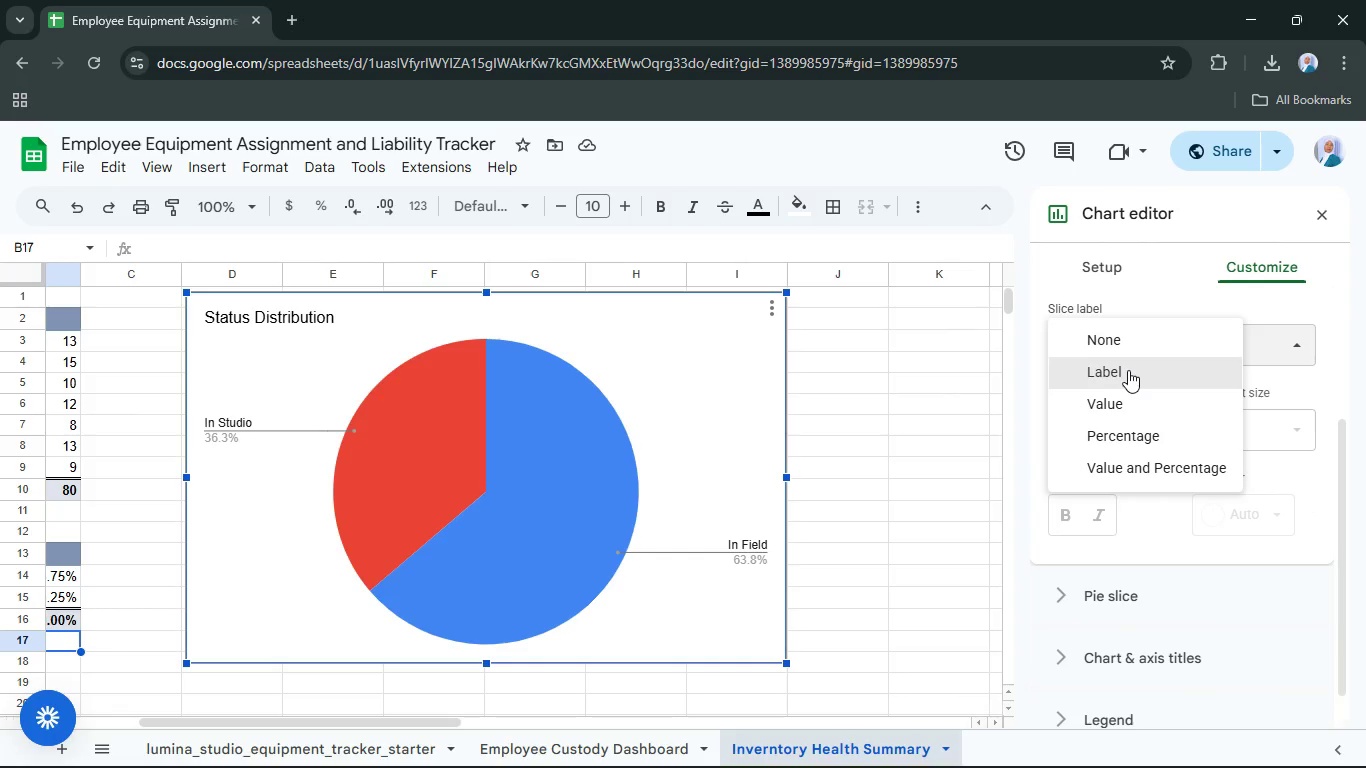 
left_click([1128, 370])
 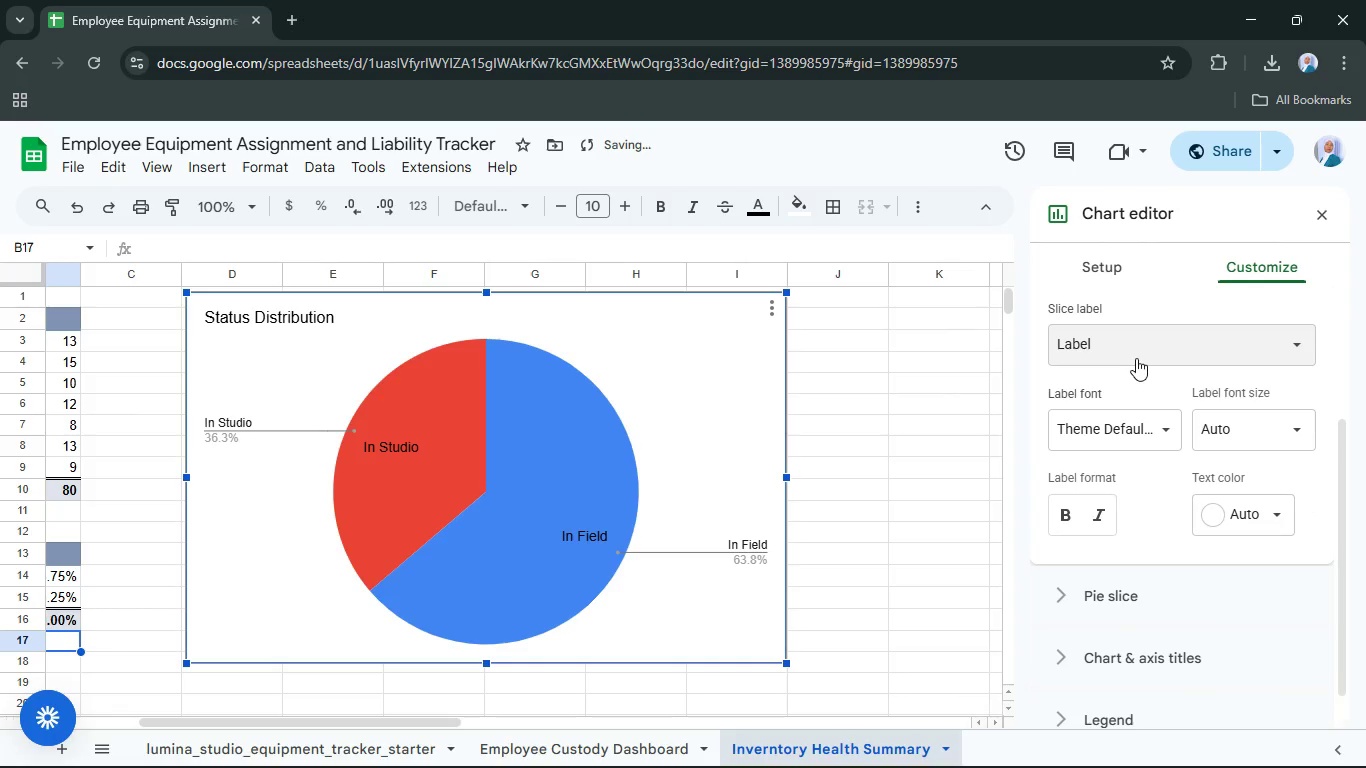 
left_click([1137, 345])
 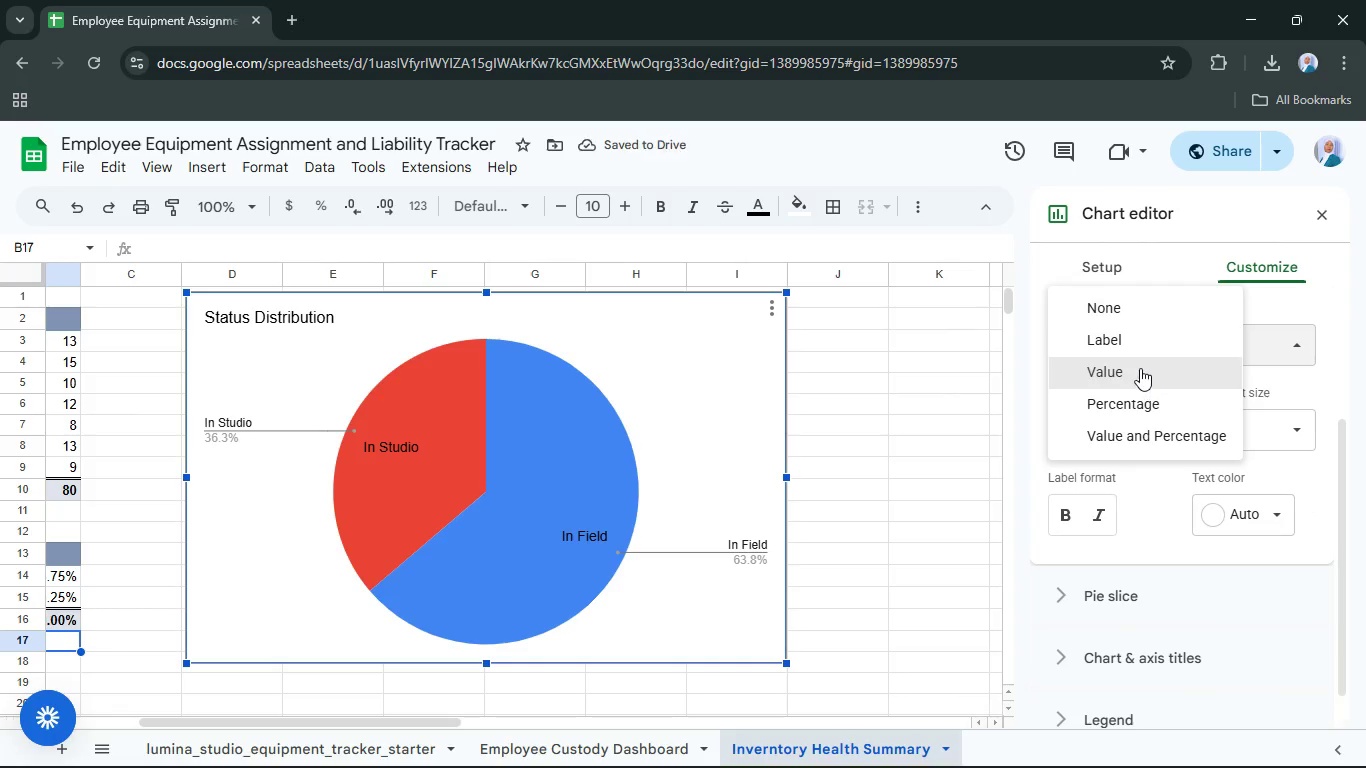 
left_click([1140, 368])
 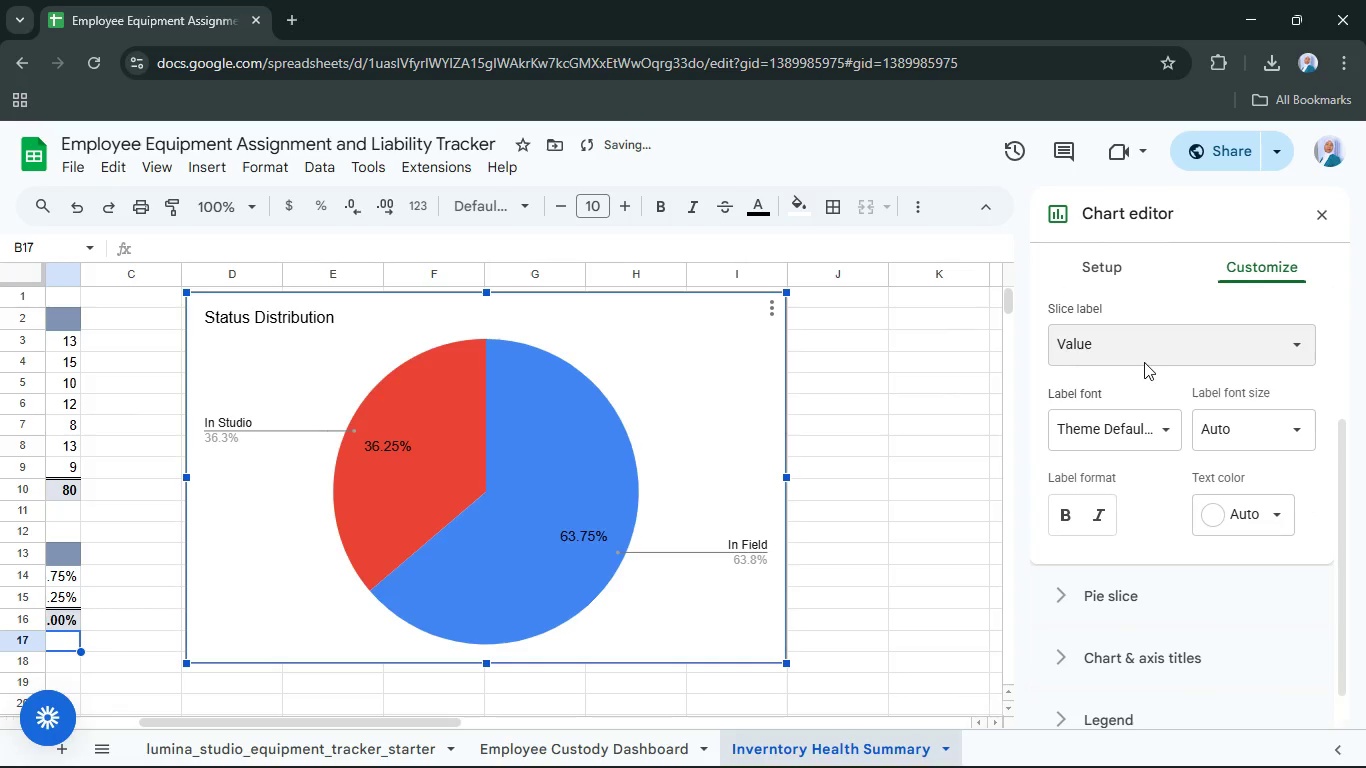 
left_click([1149, 341])
 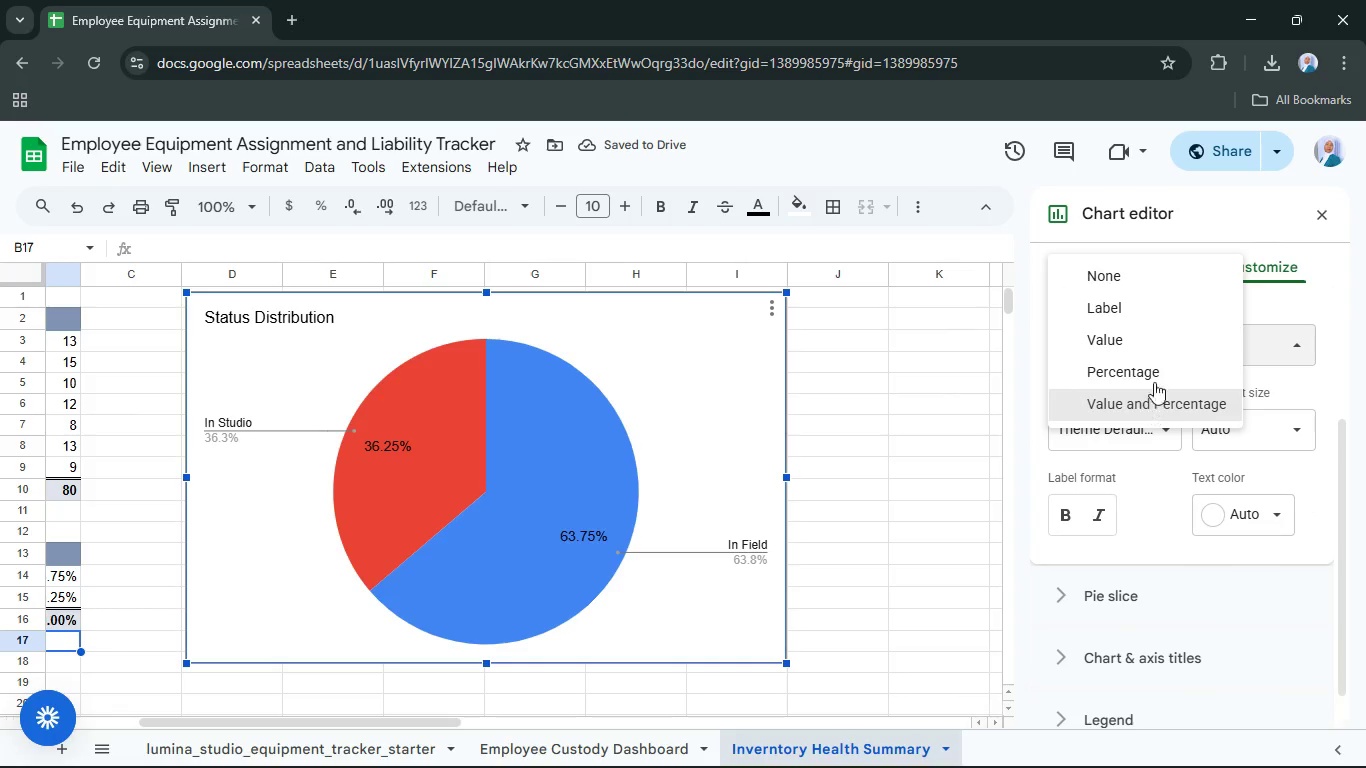 
left_click([1152, 327])
 